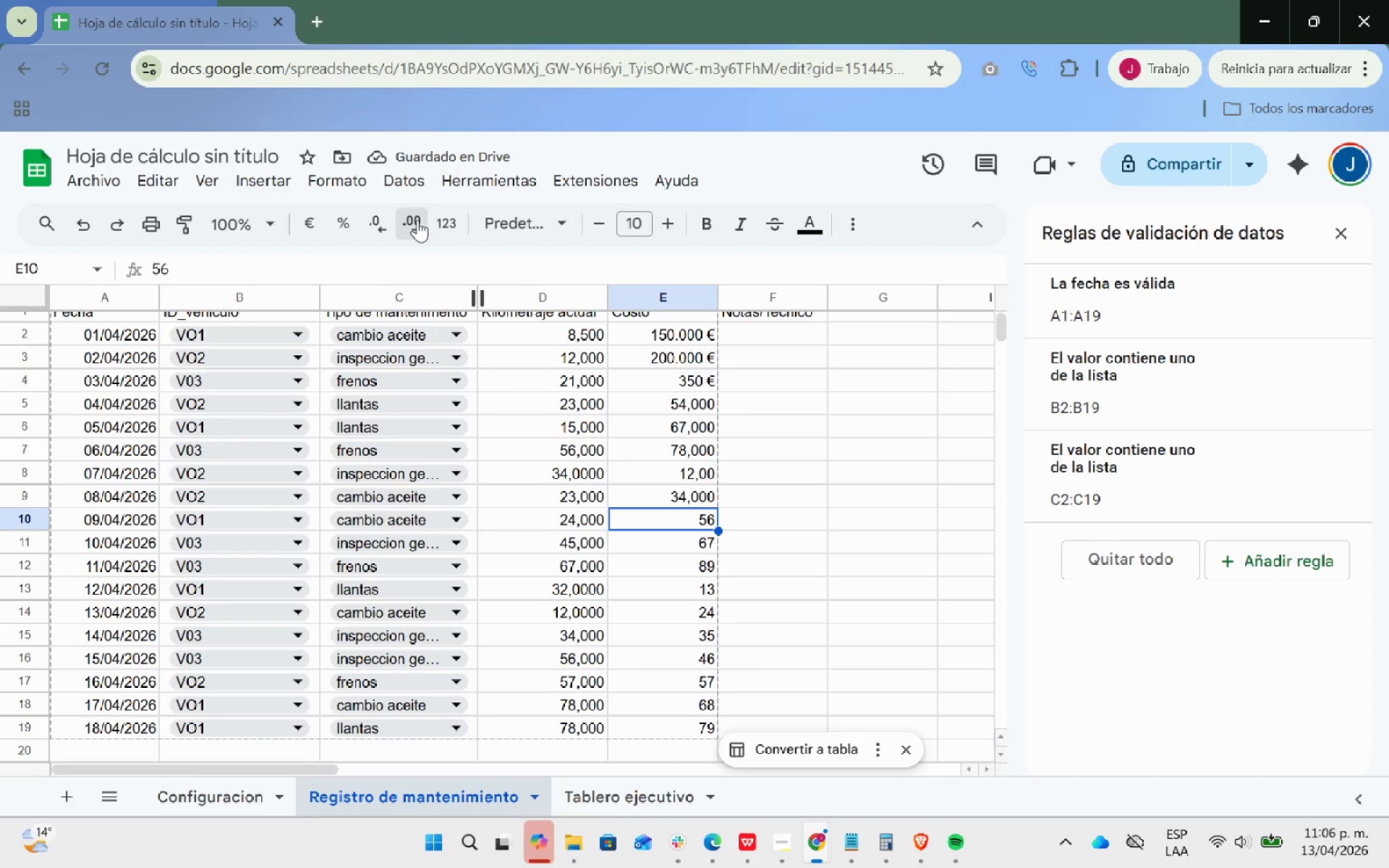 
double_click([417, 220])
 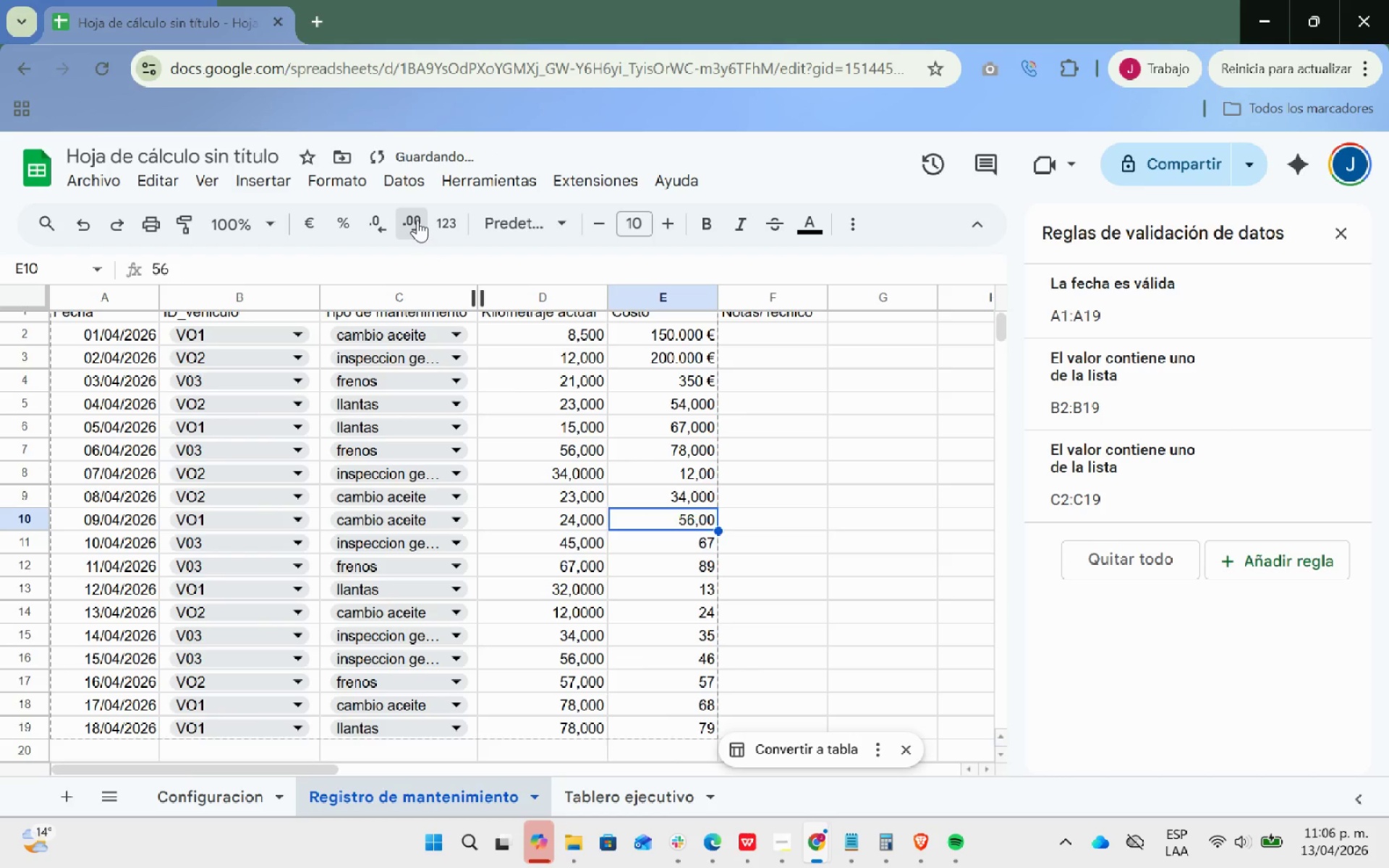 
triple_click([417, 220])
 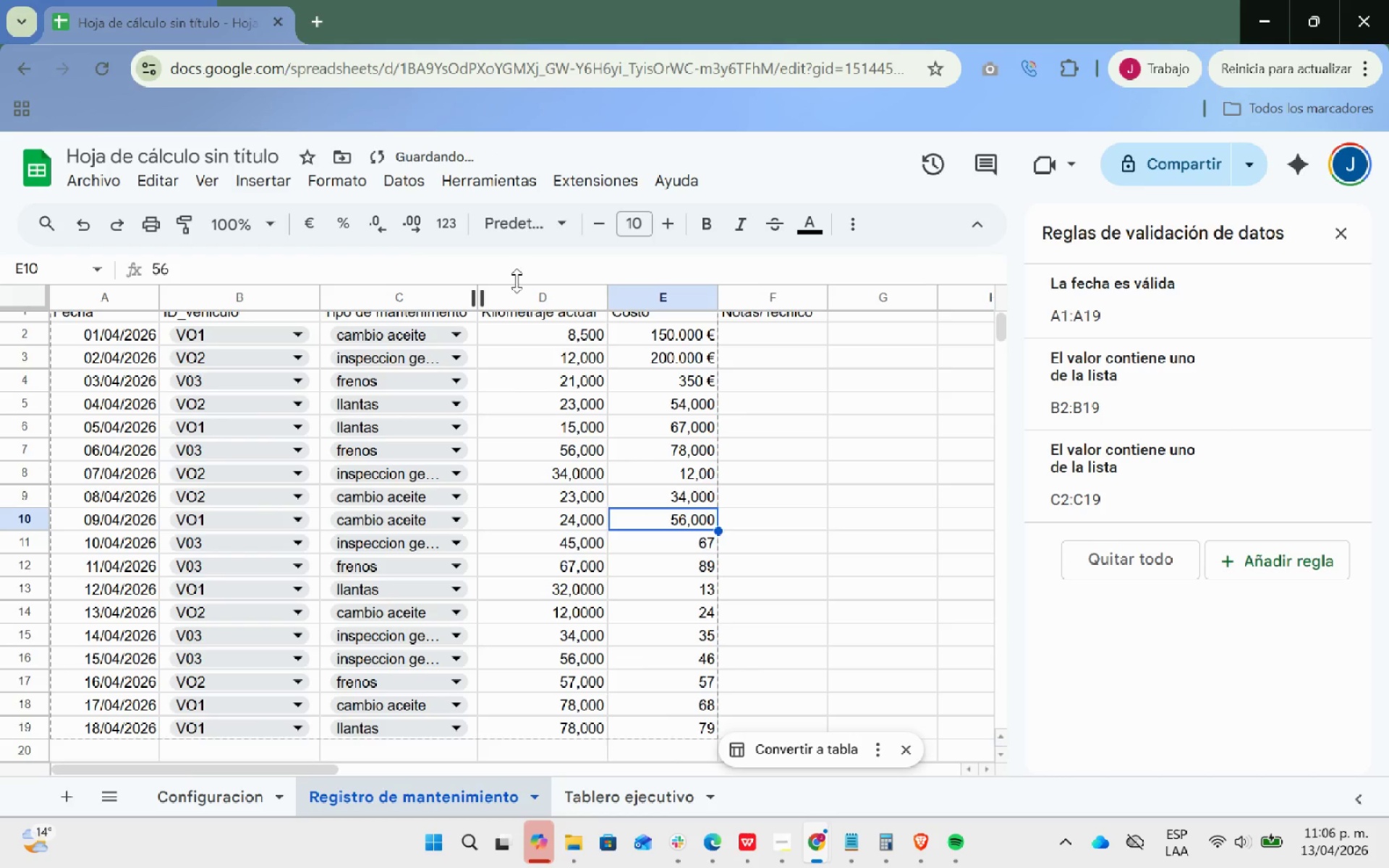 
scroll: coordinate [517, 281], scroll_direction: down, amount: 2.0
 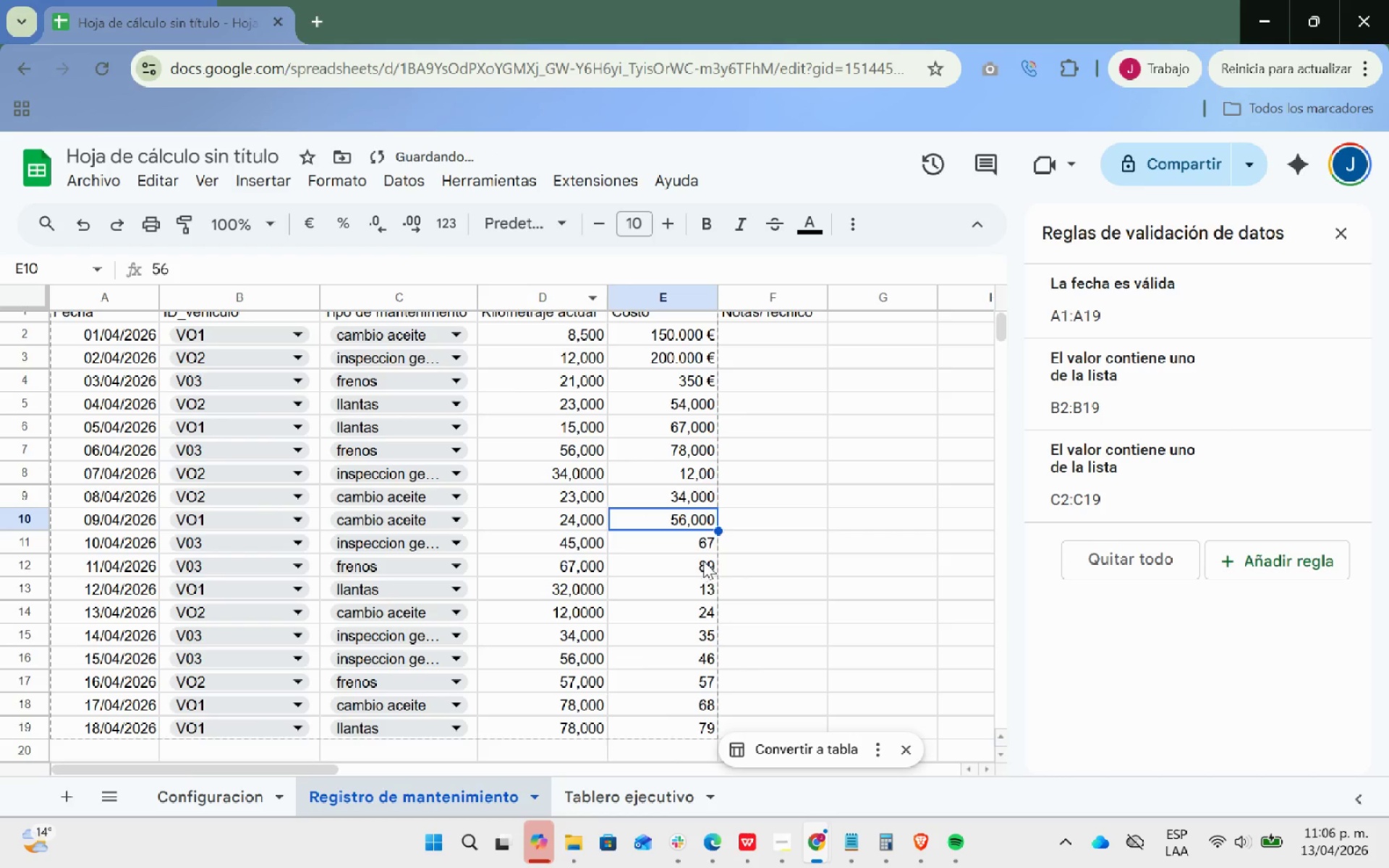 
left_click([691, 547])
 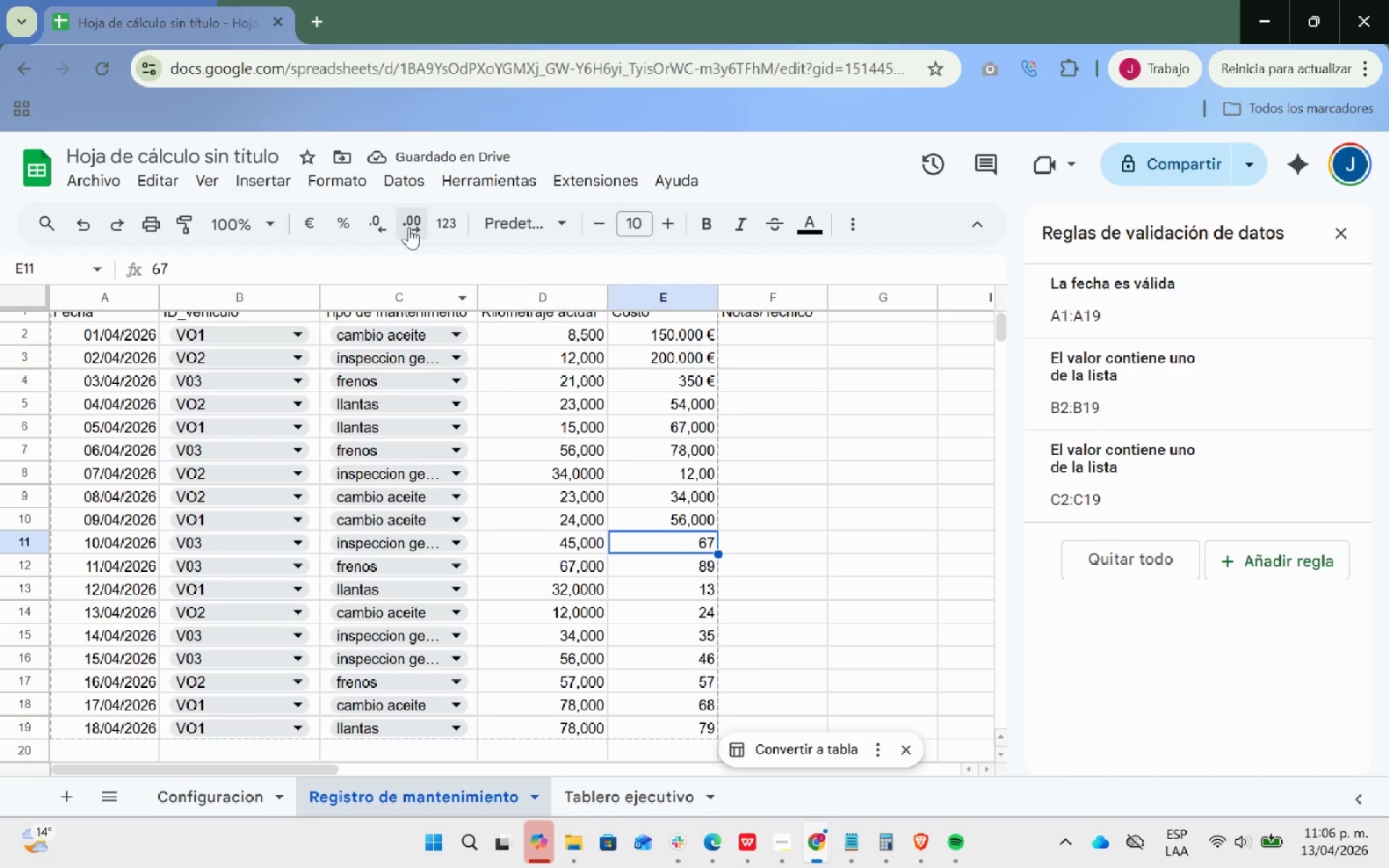 
double_click([409, 227])
 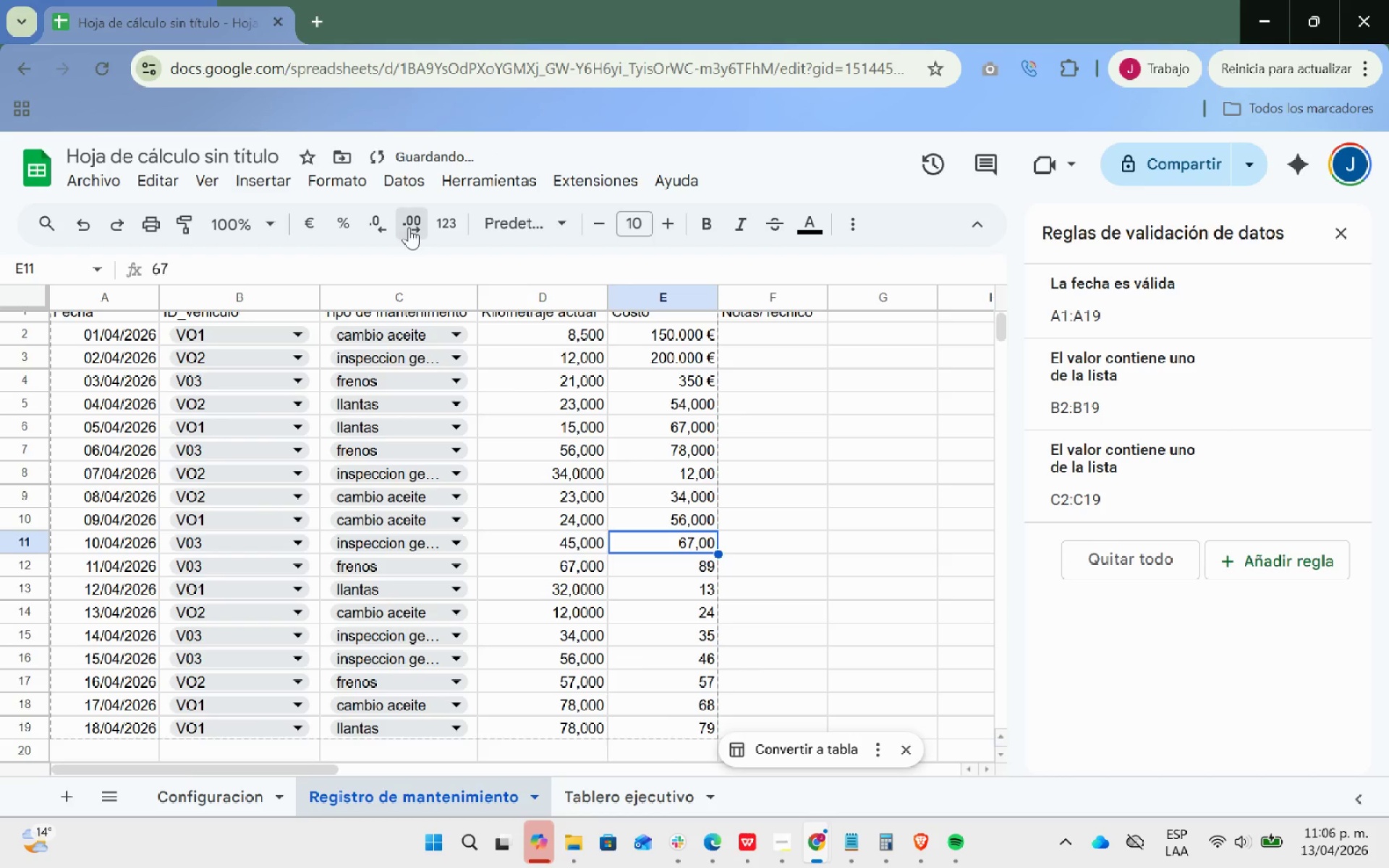 
triple_click([409, 227])
 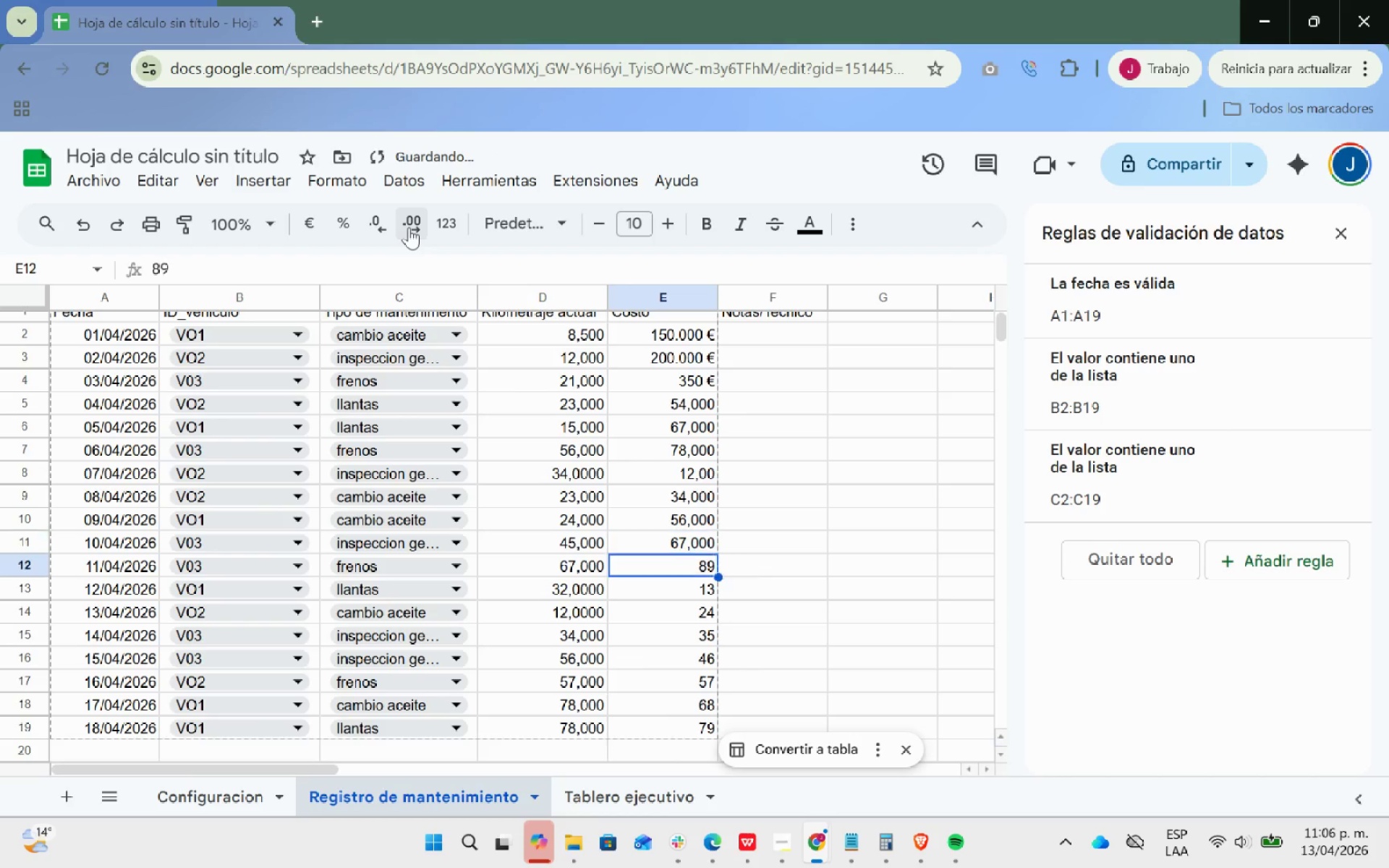 
key(ArrowDown)
 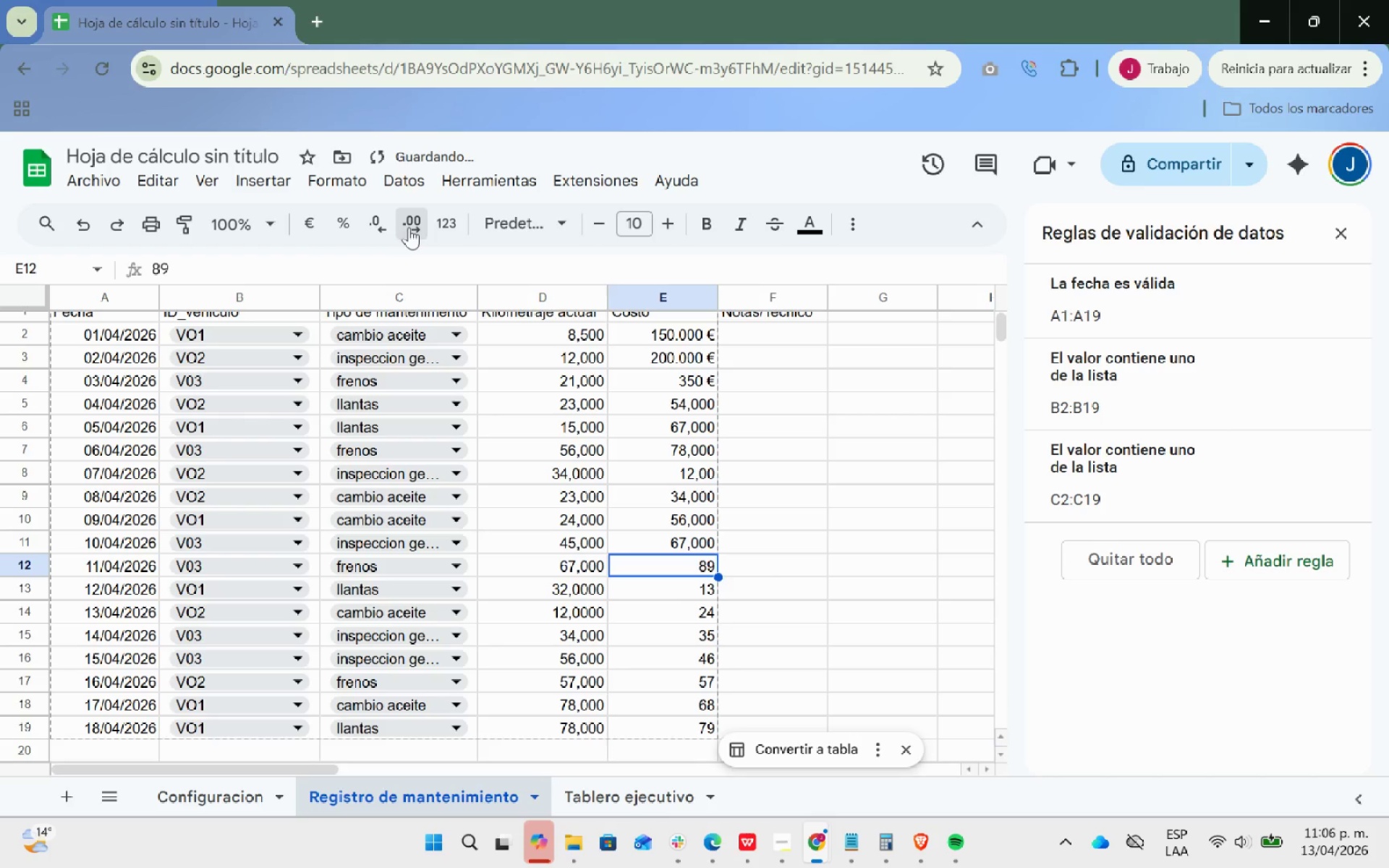 
double_click([409, 227])
 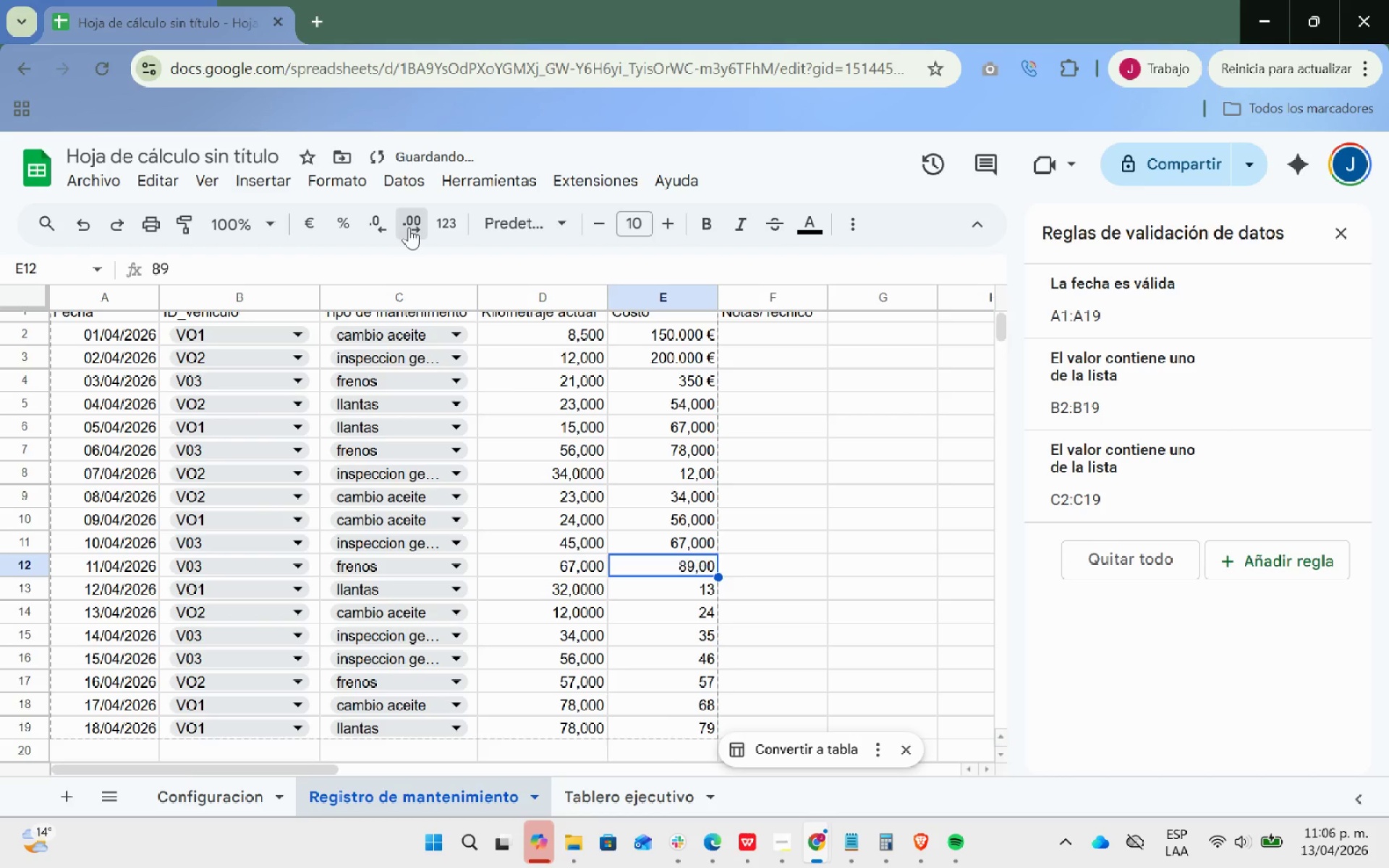 
triple_click([409, 227])
 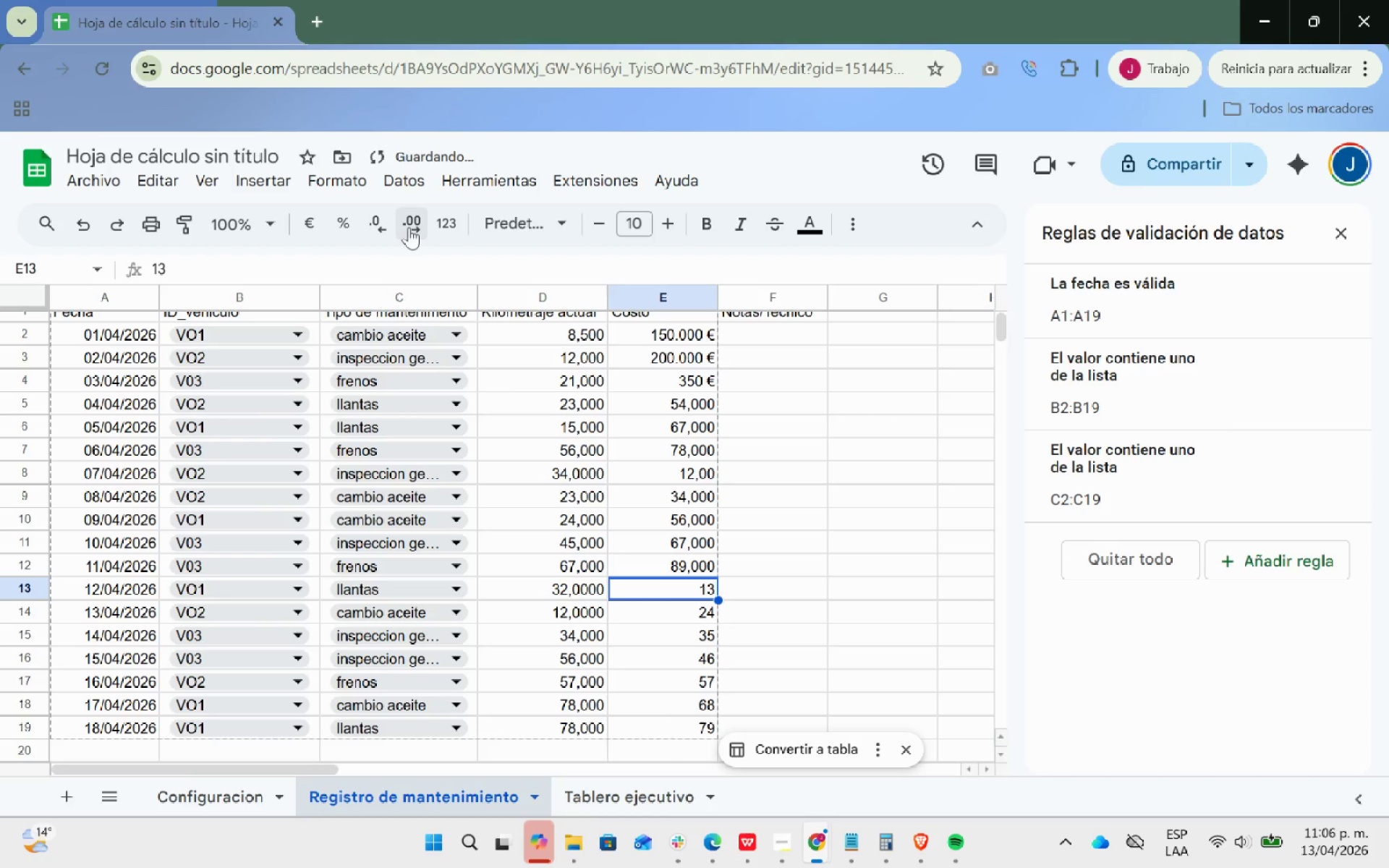 
key(ArrowDown)
 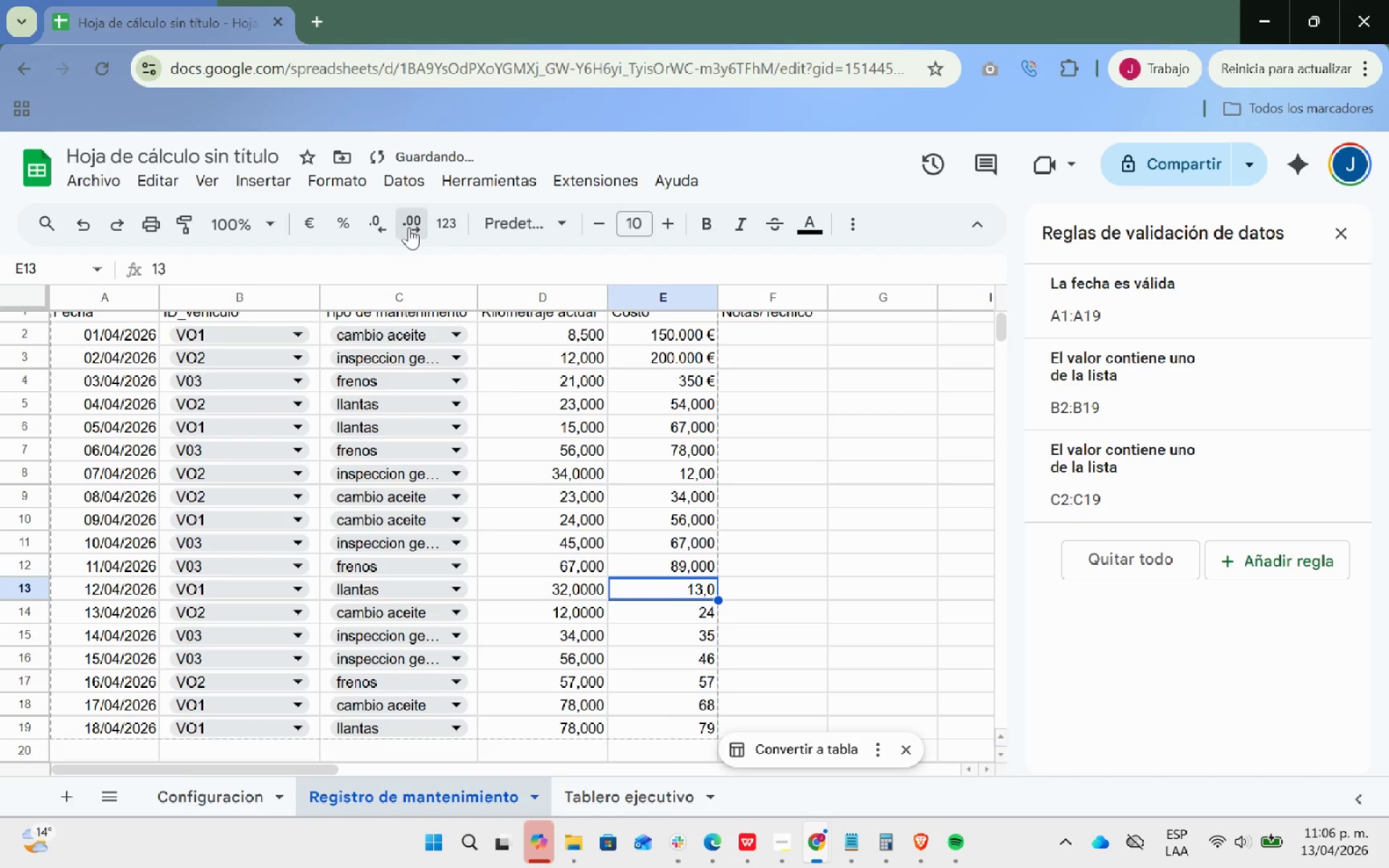 
double_click([409, 227])
 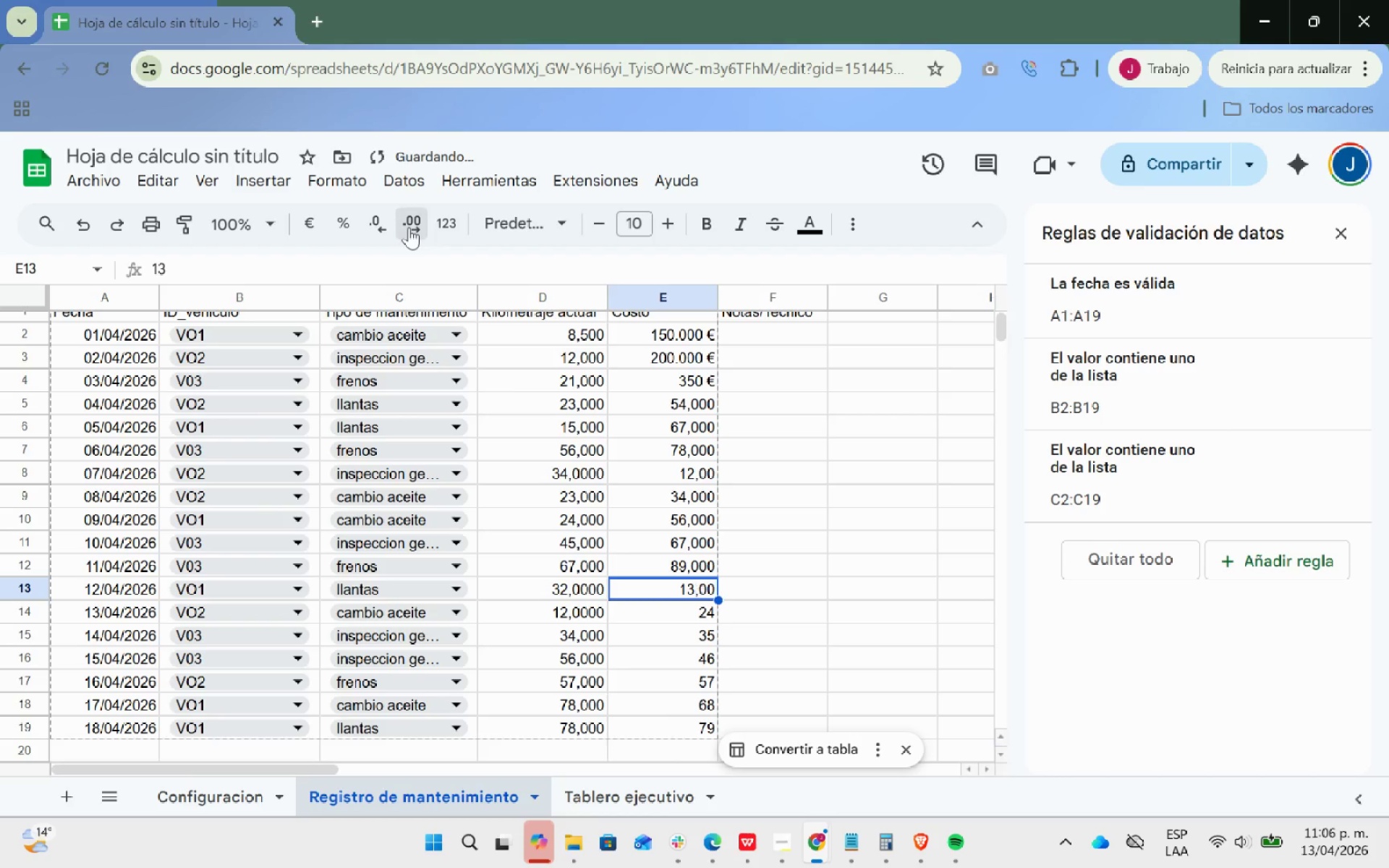 
triple_click([409, 227])
 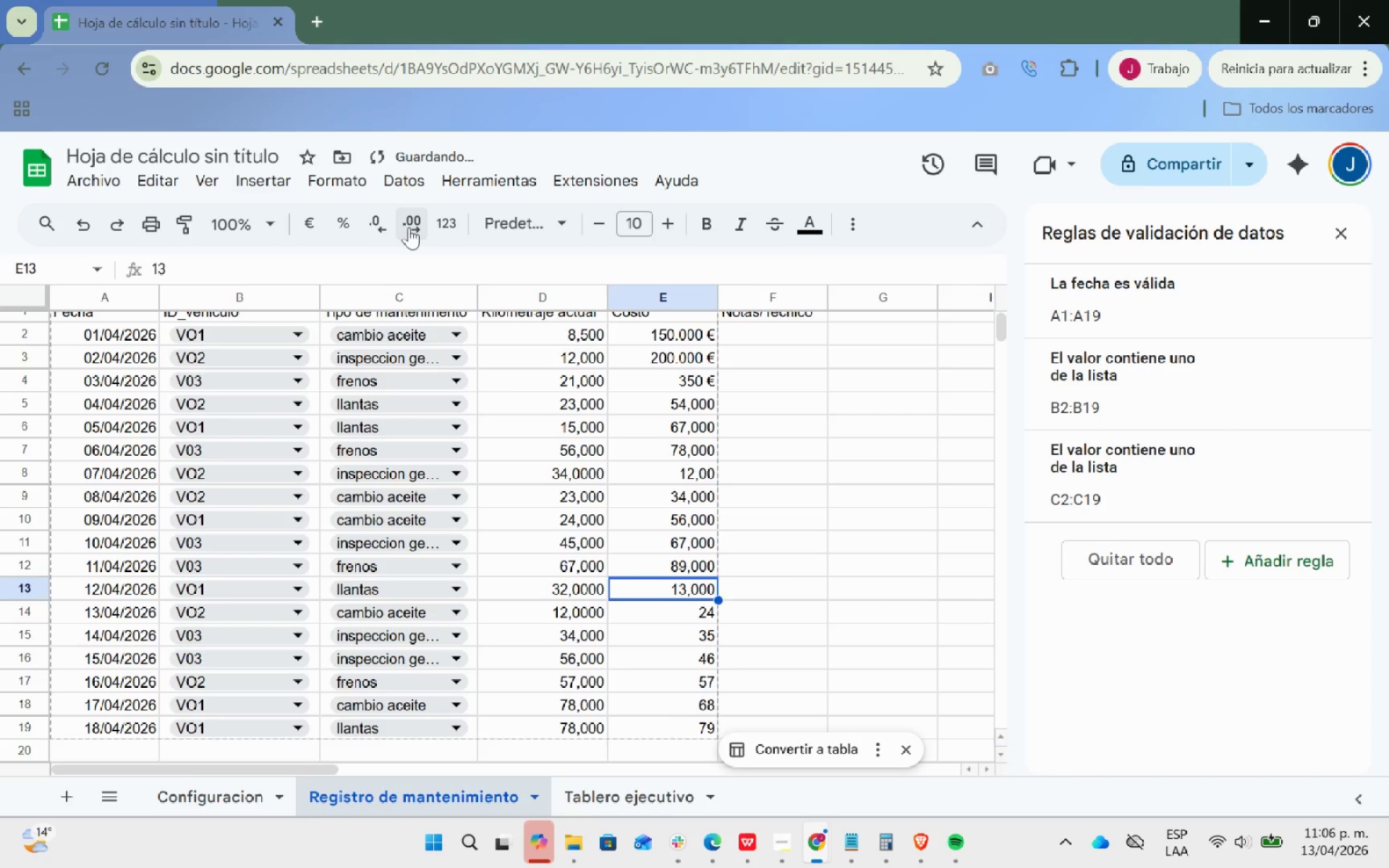 
key(ArrowDown)
 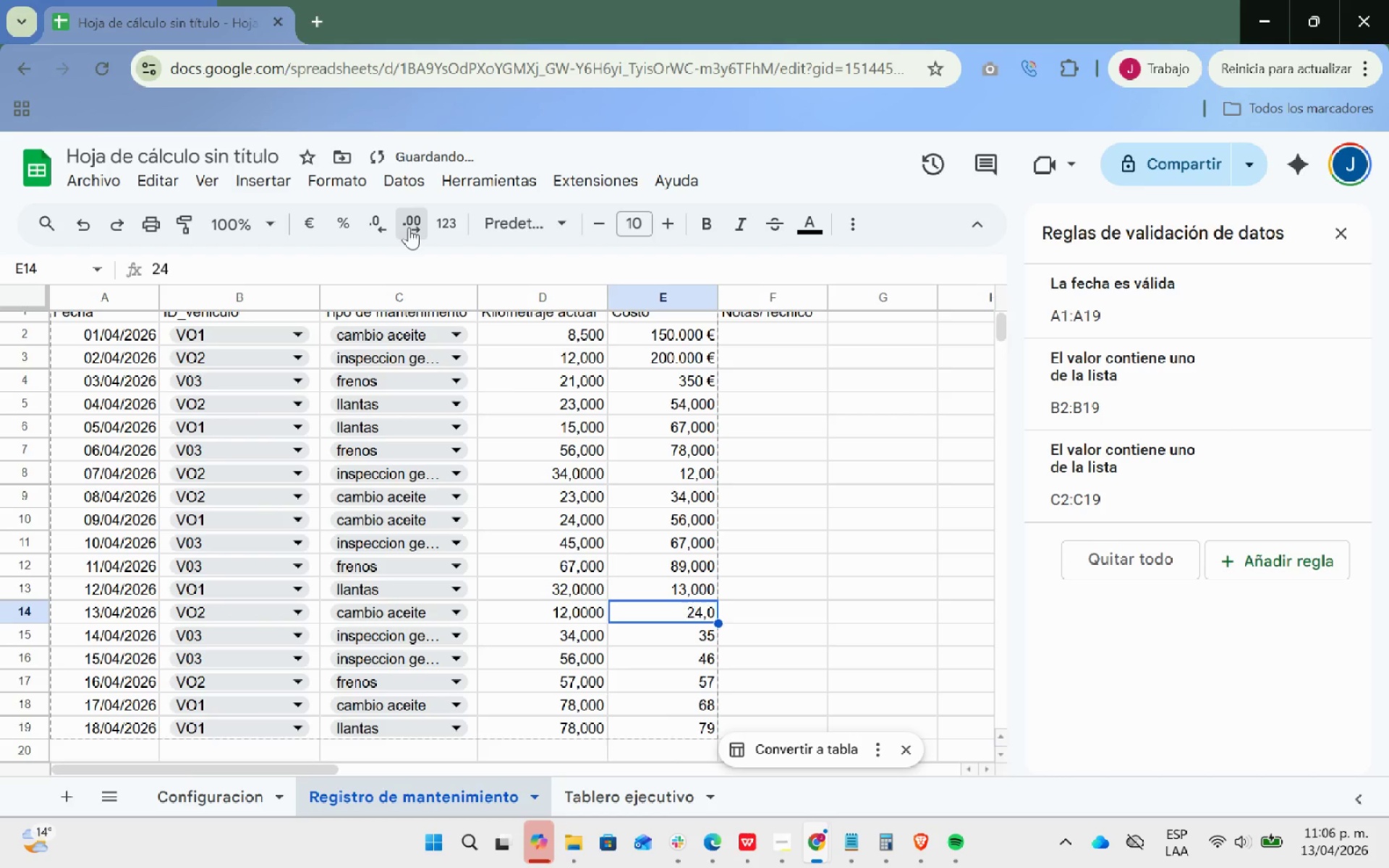 
double_click([409, 227])
 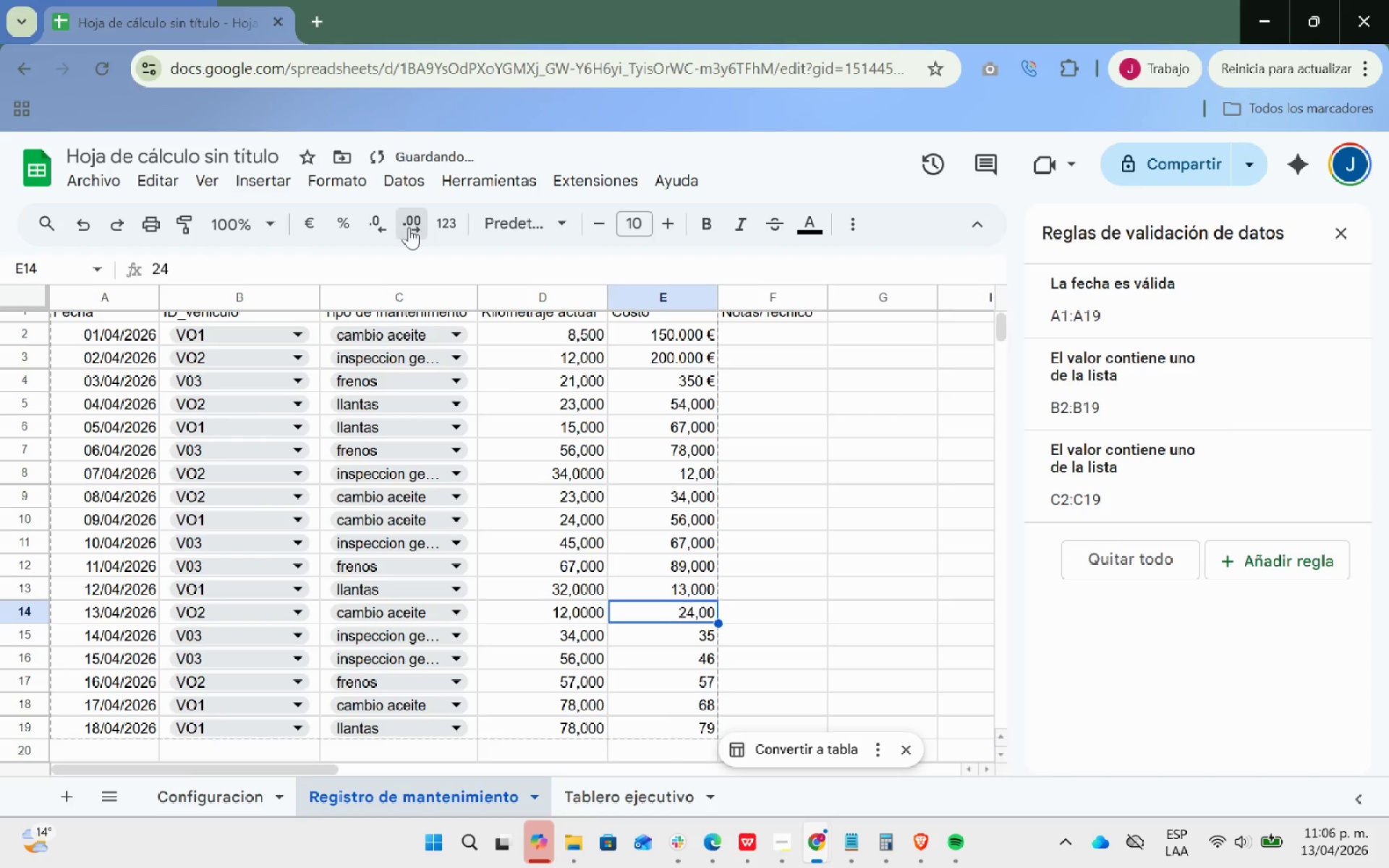 
triple_click([409, 227])
 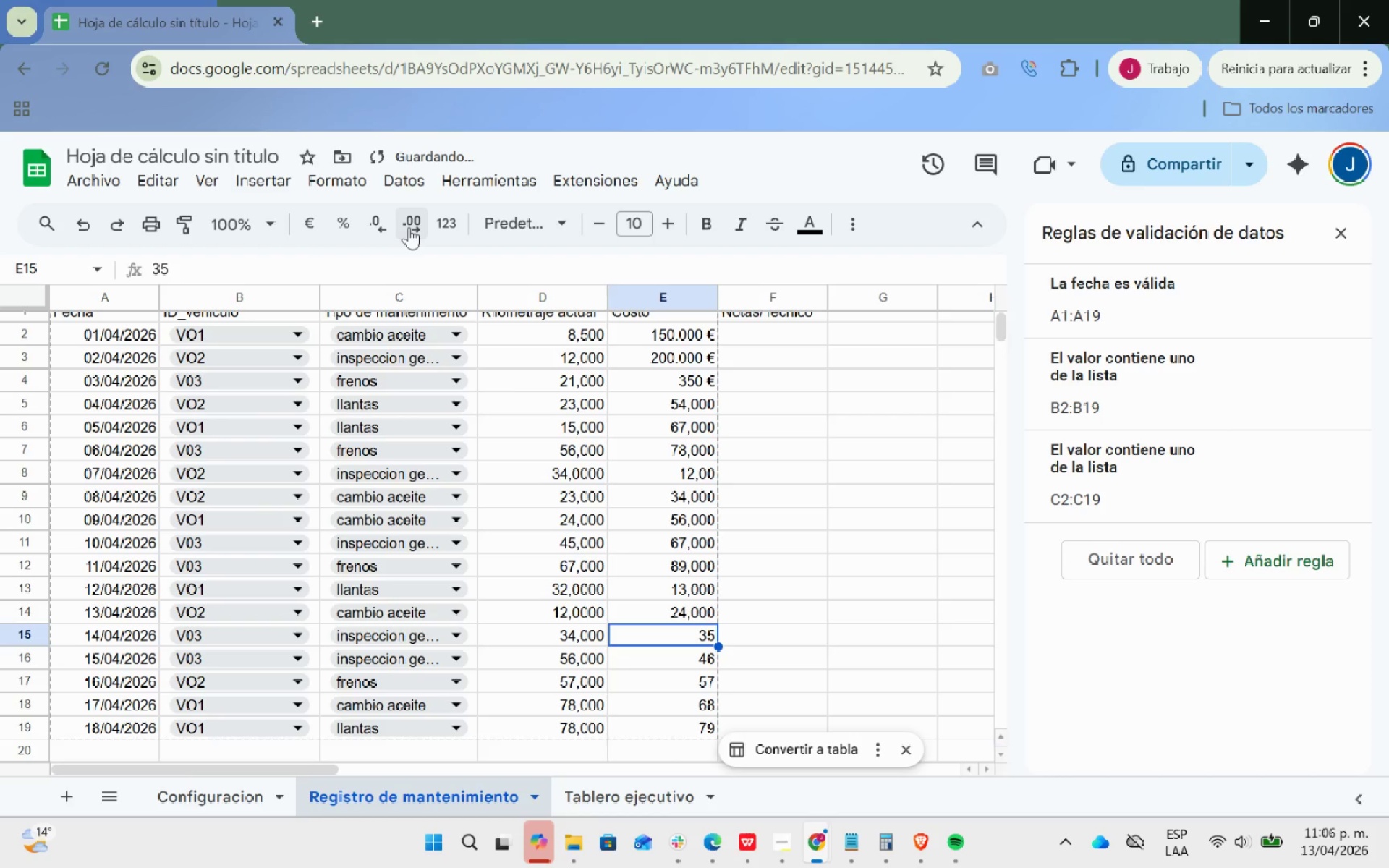 
key(ArrowDown)
 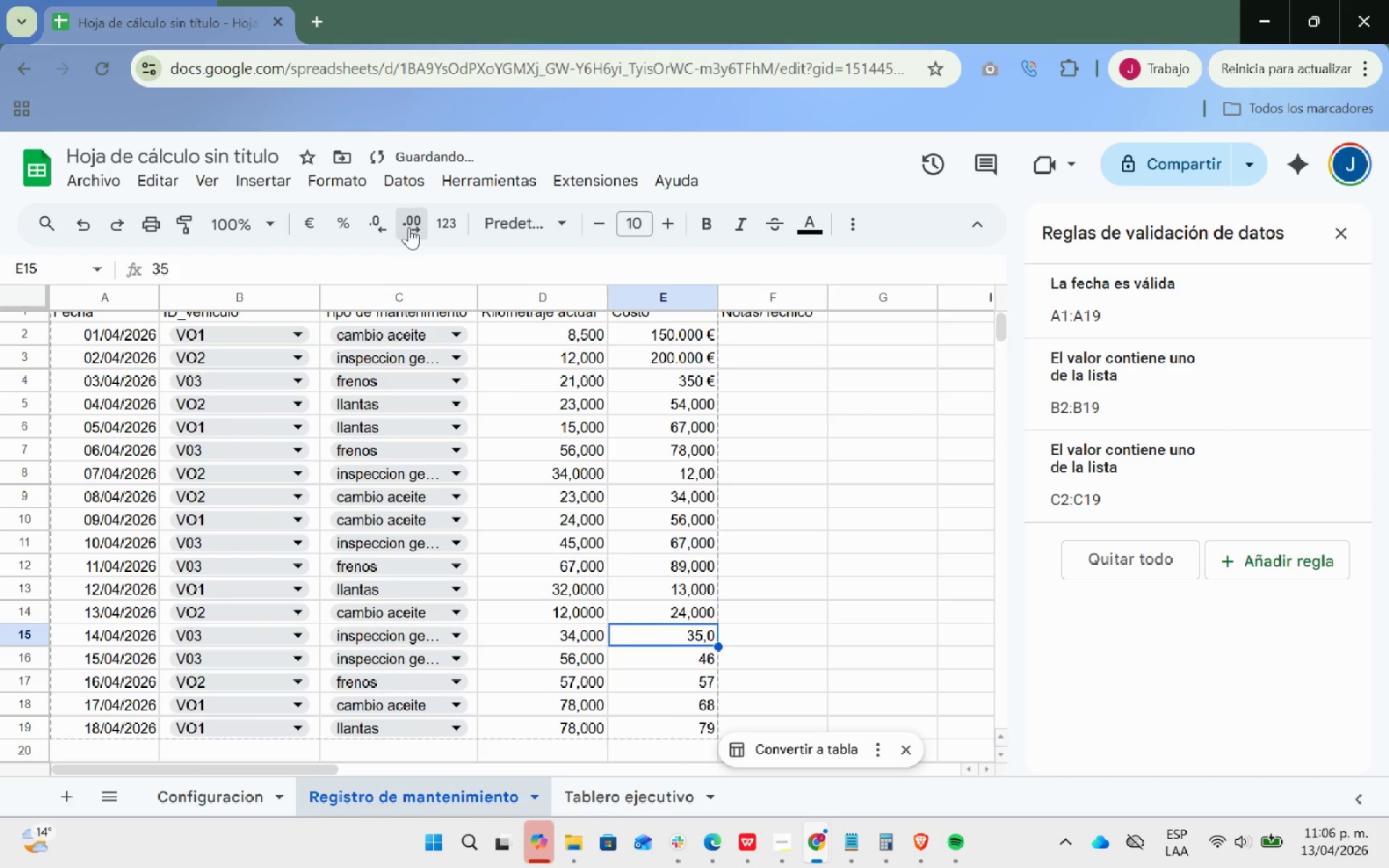 
double_click([409, 227])
 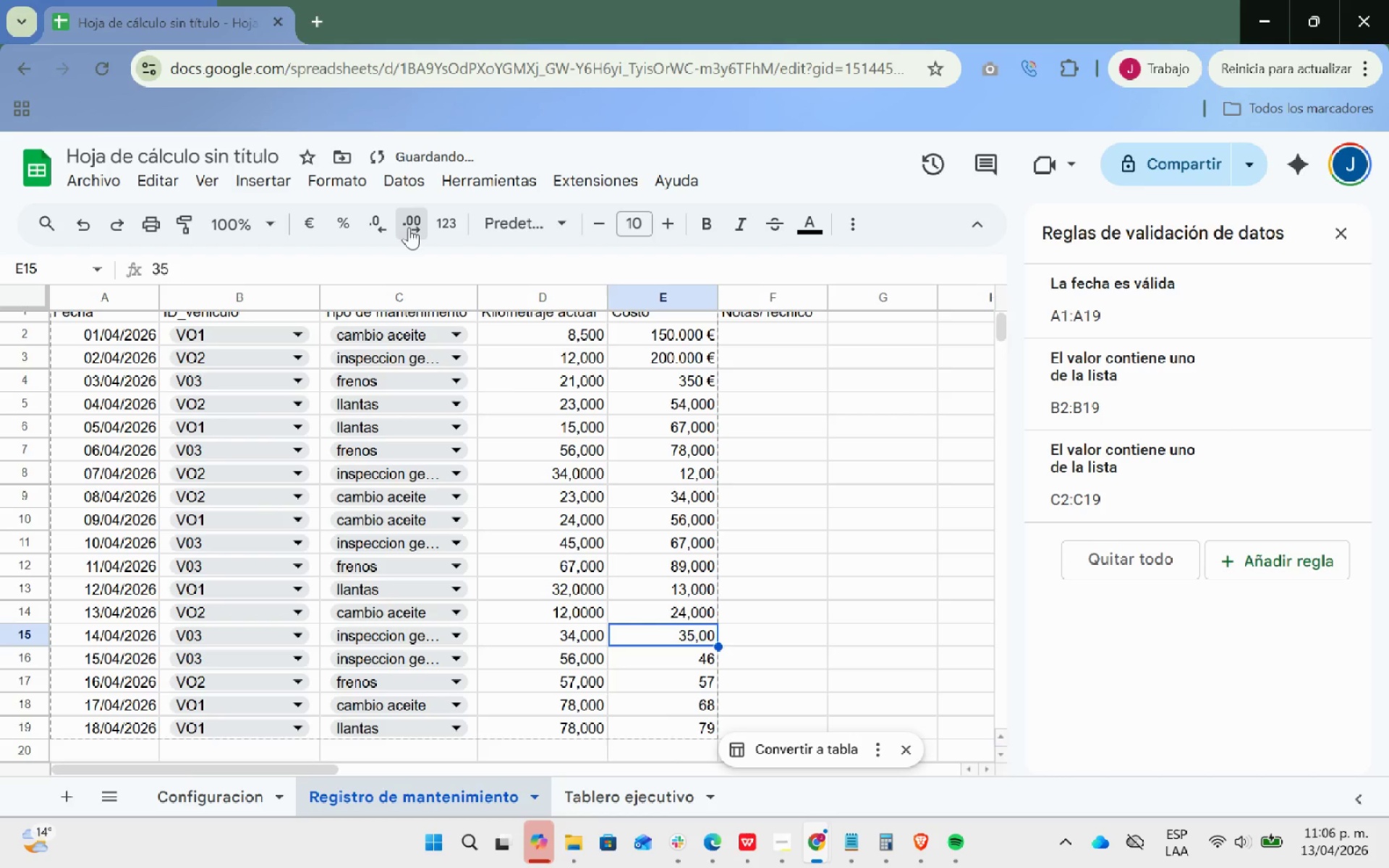 
triple_click([409, 227])
 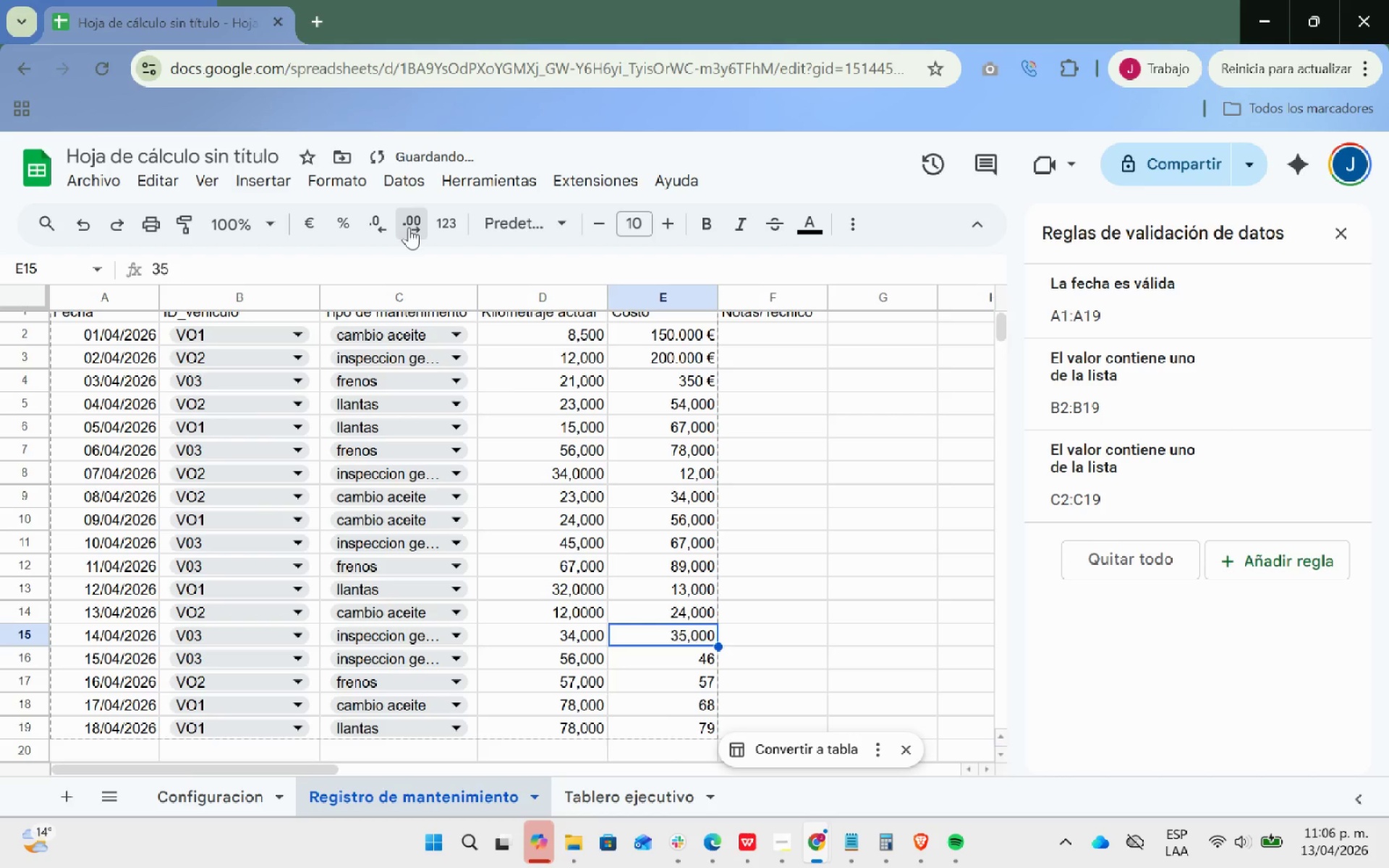 
triple_click([409, 227])
 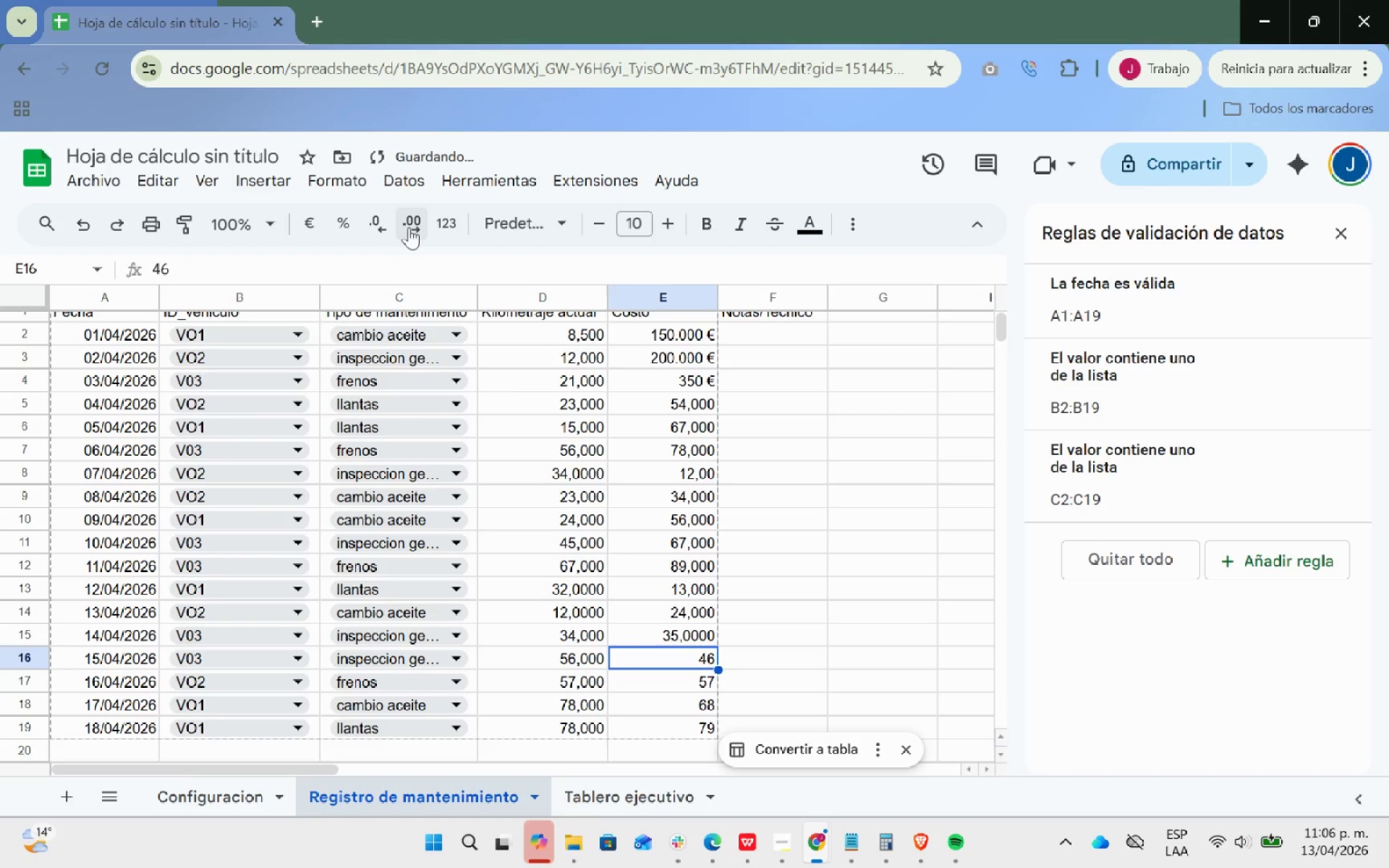 
key(ArrowDown)
 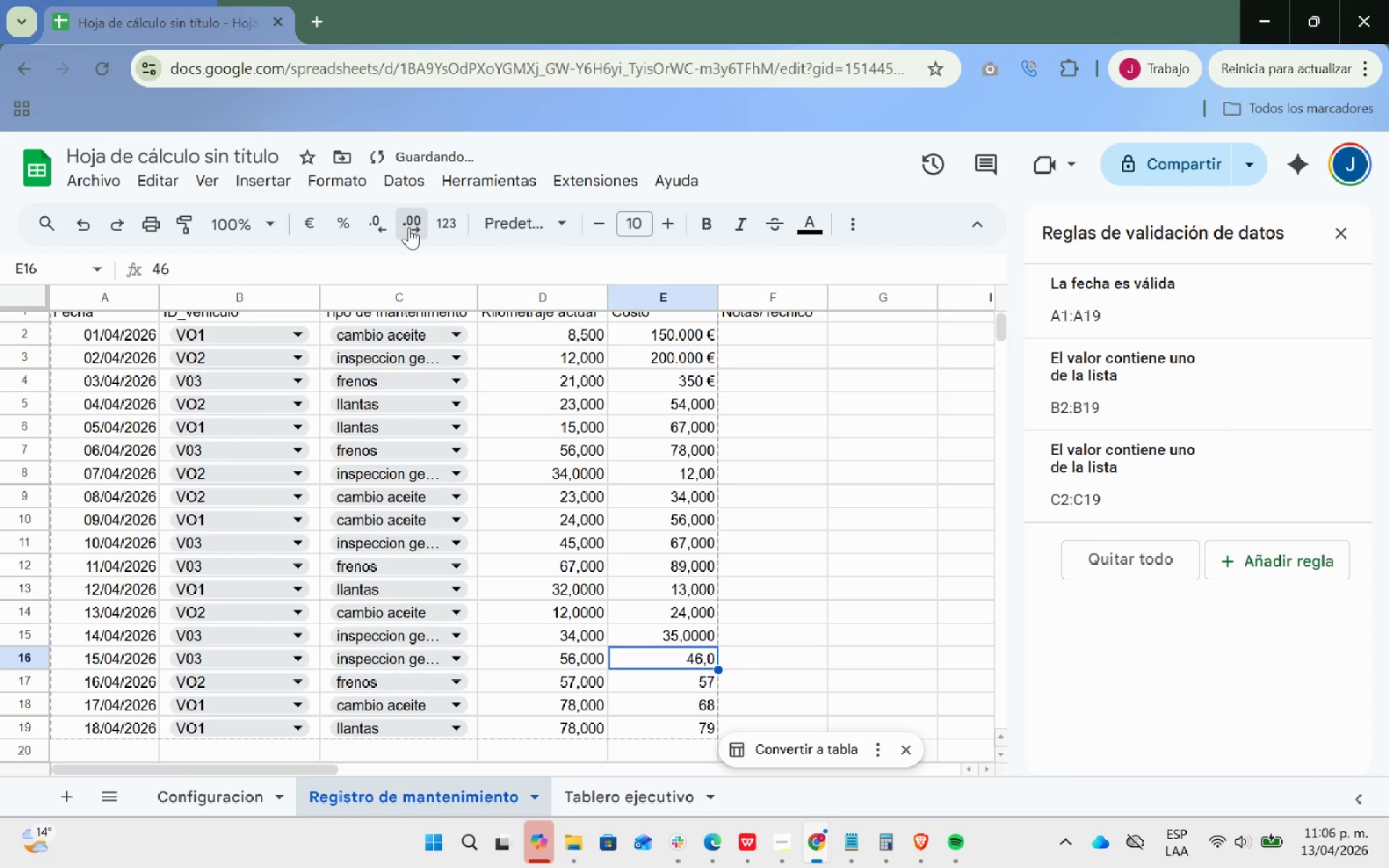 
double_click([409, 227])
 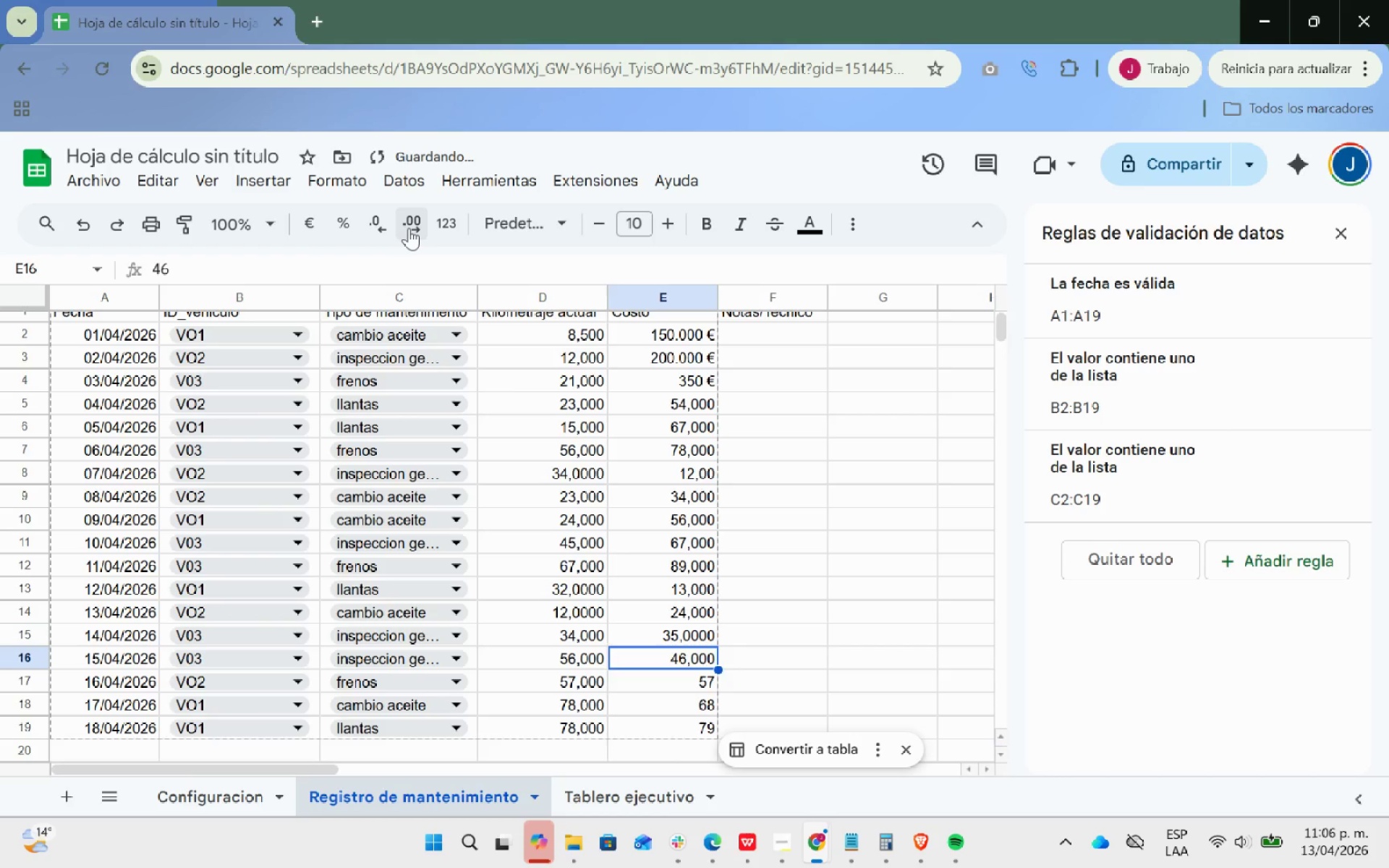 
key(ArrowDown)
 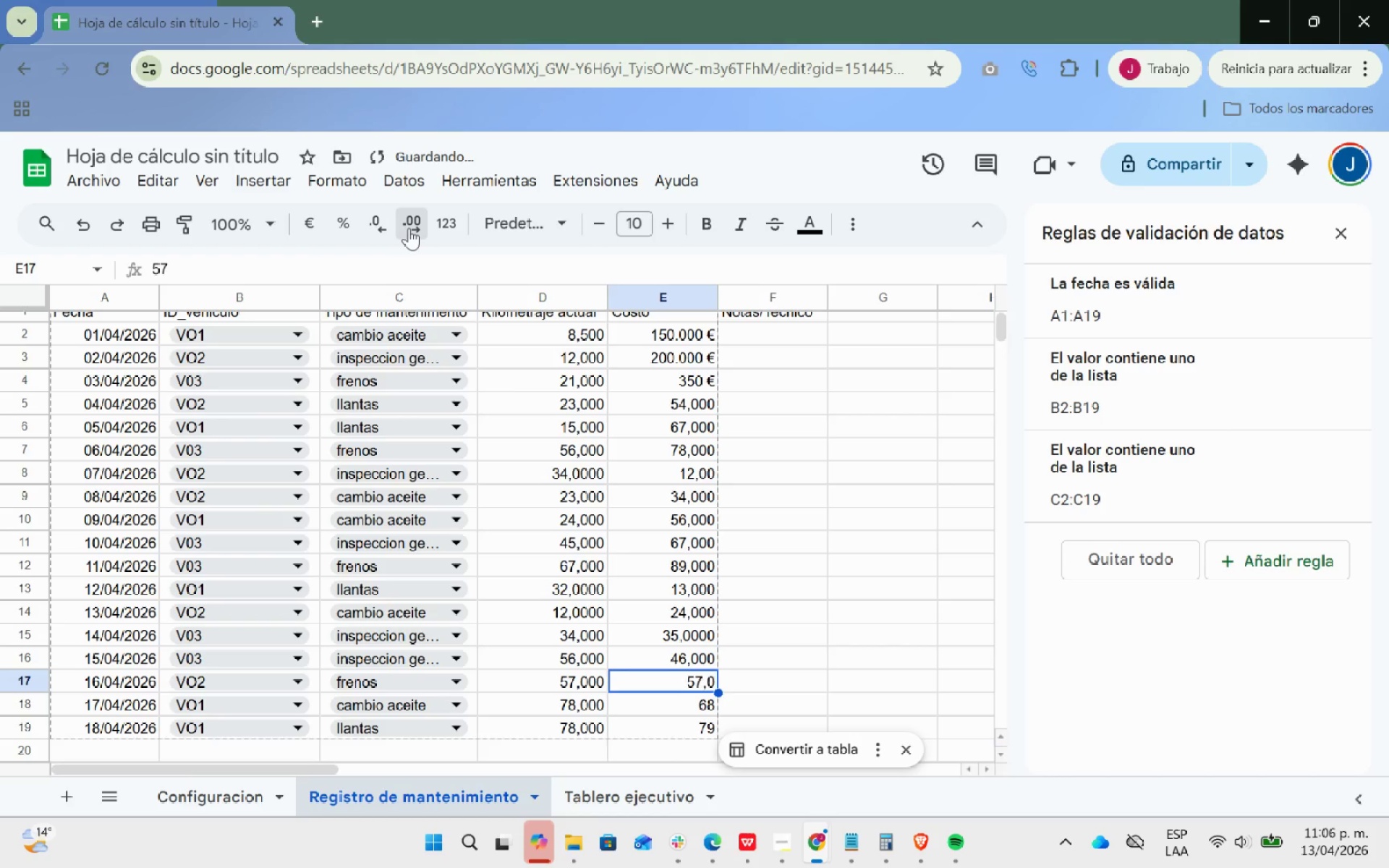 
double_click([409, 228])
 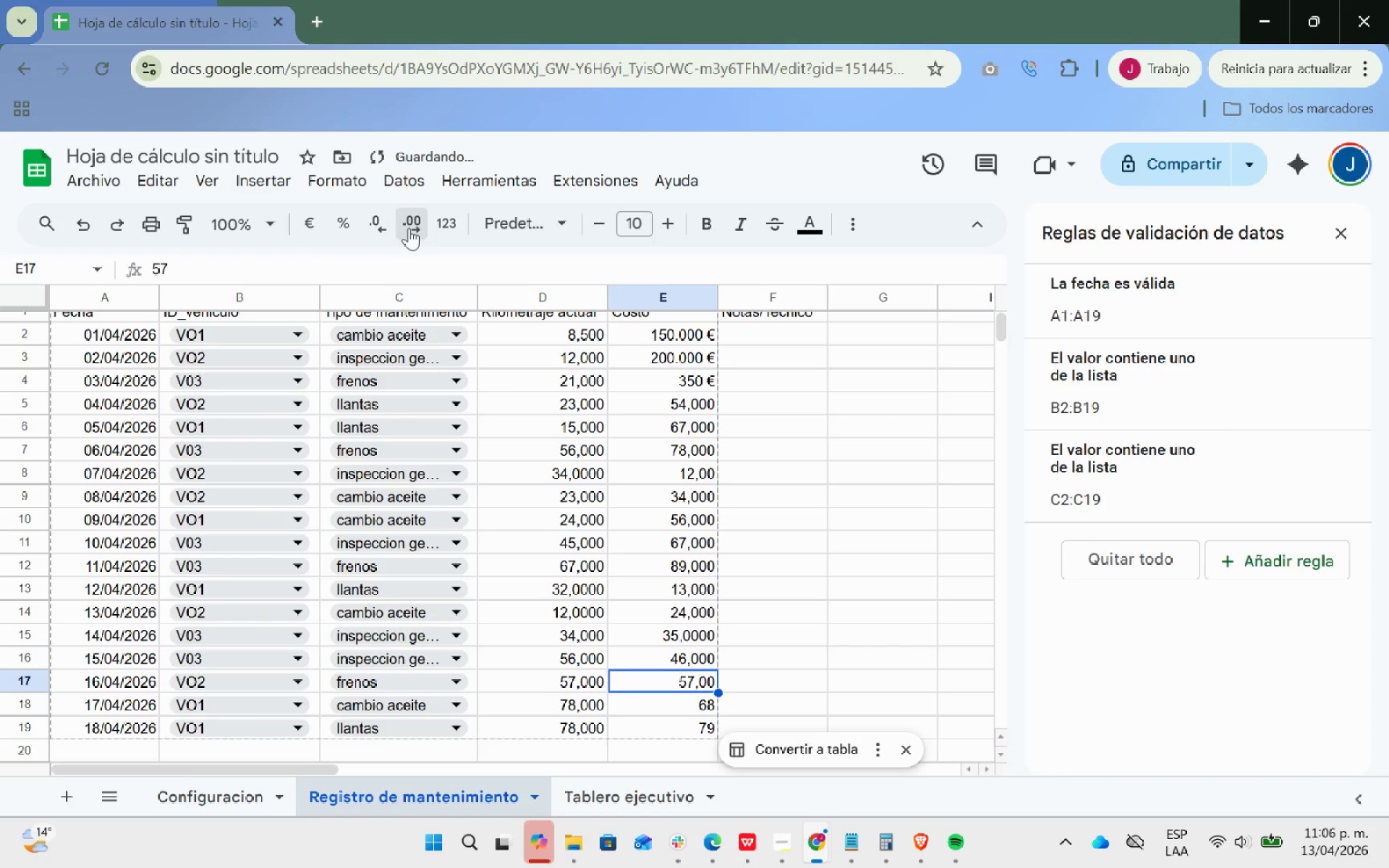 
triple_click([409, 228])
 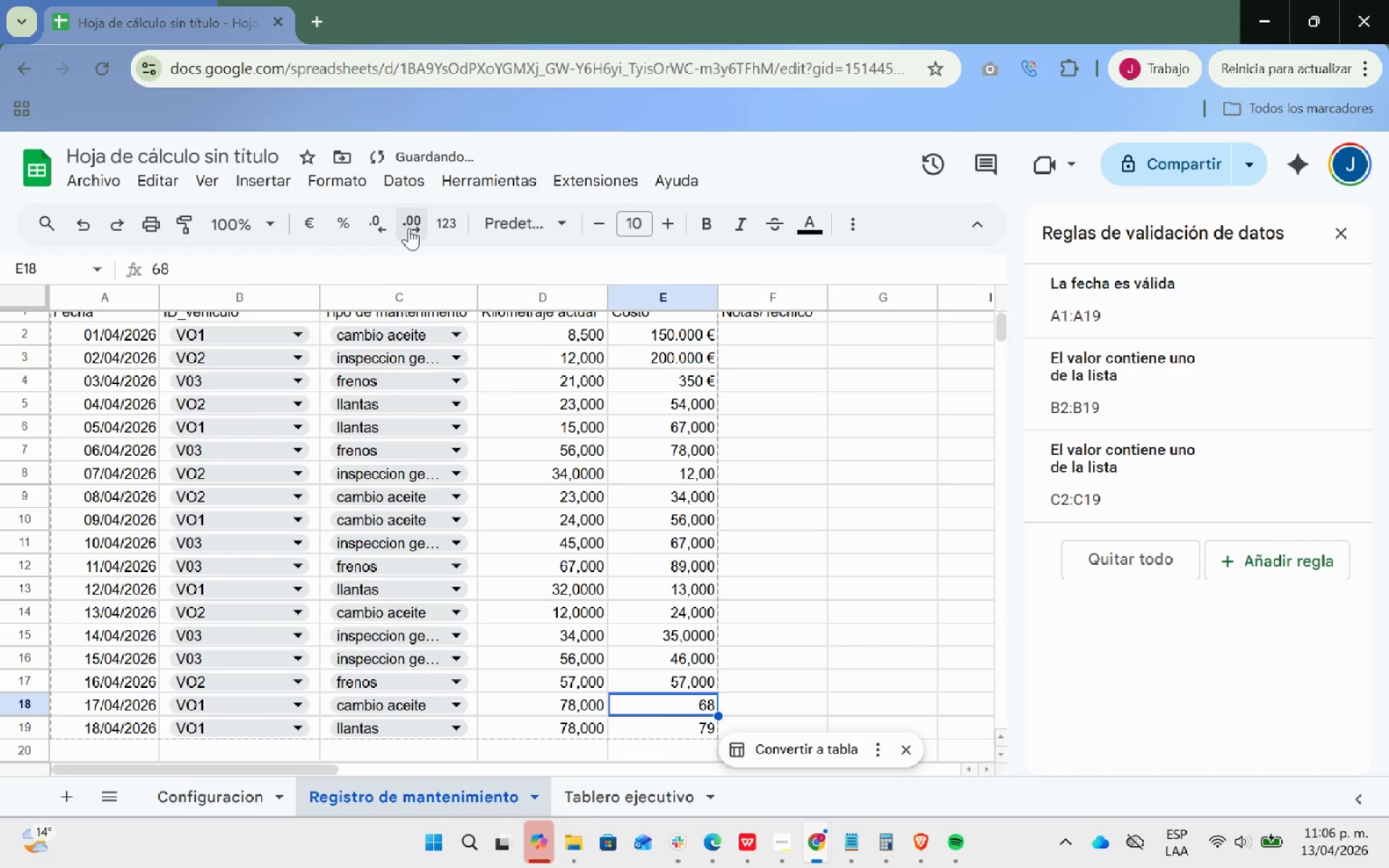 
key(ArrowDown)
 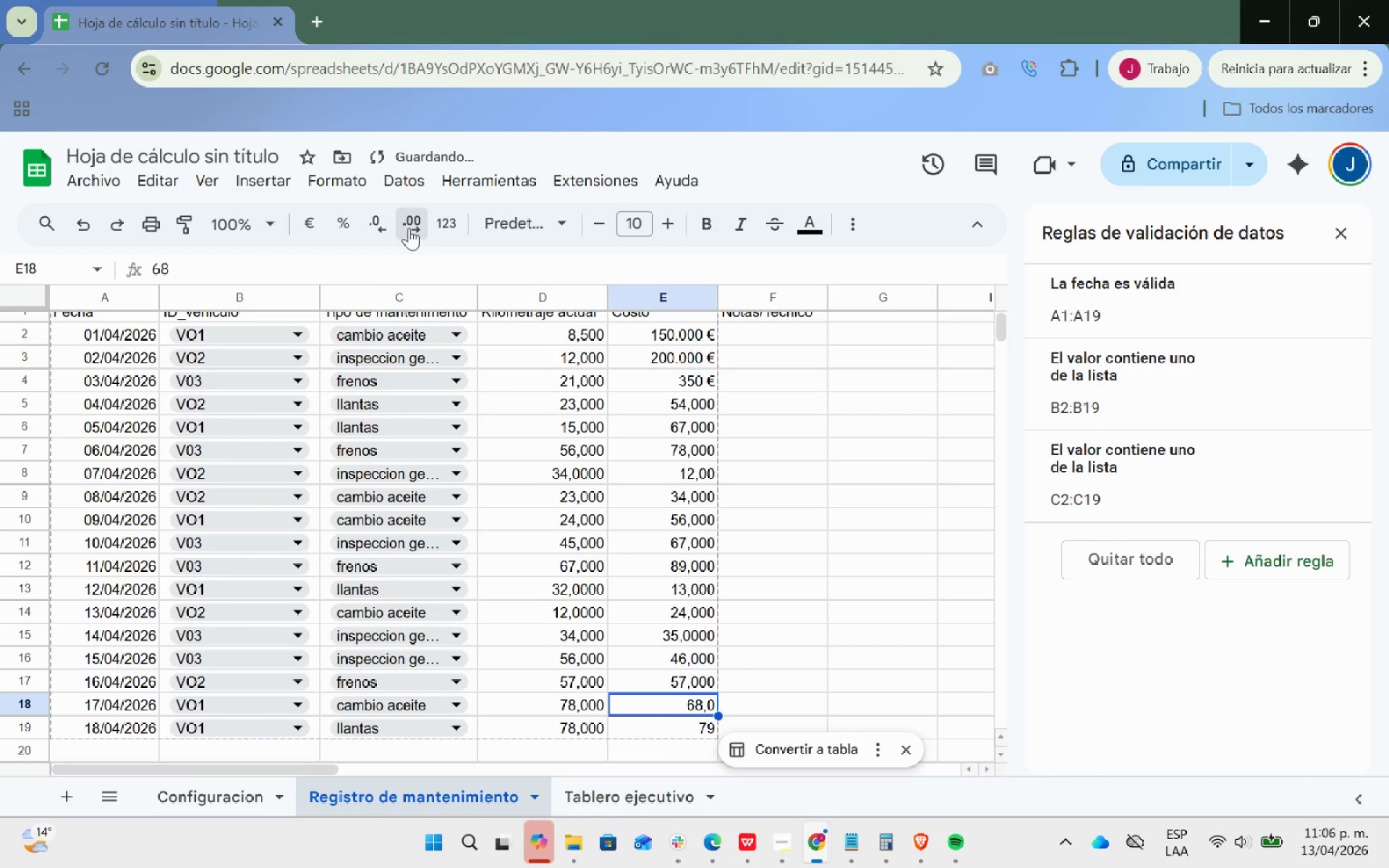 
double_click([409, 228])
 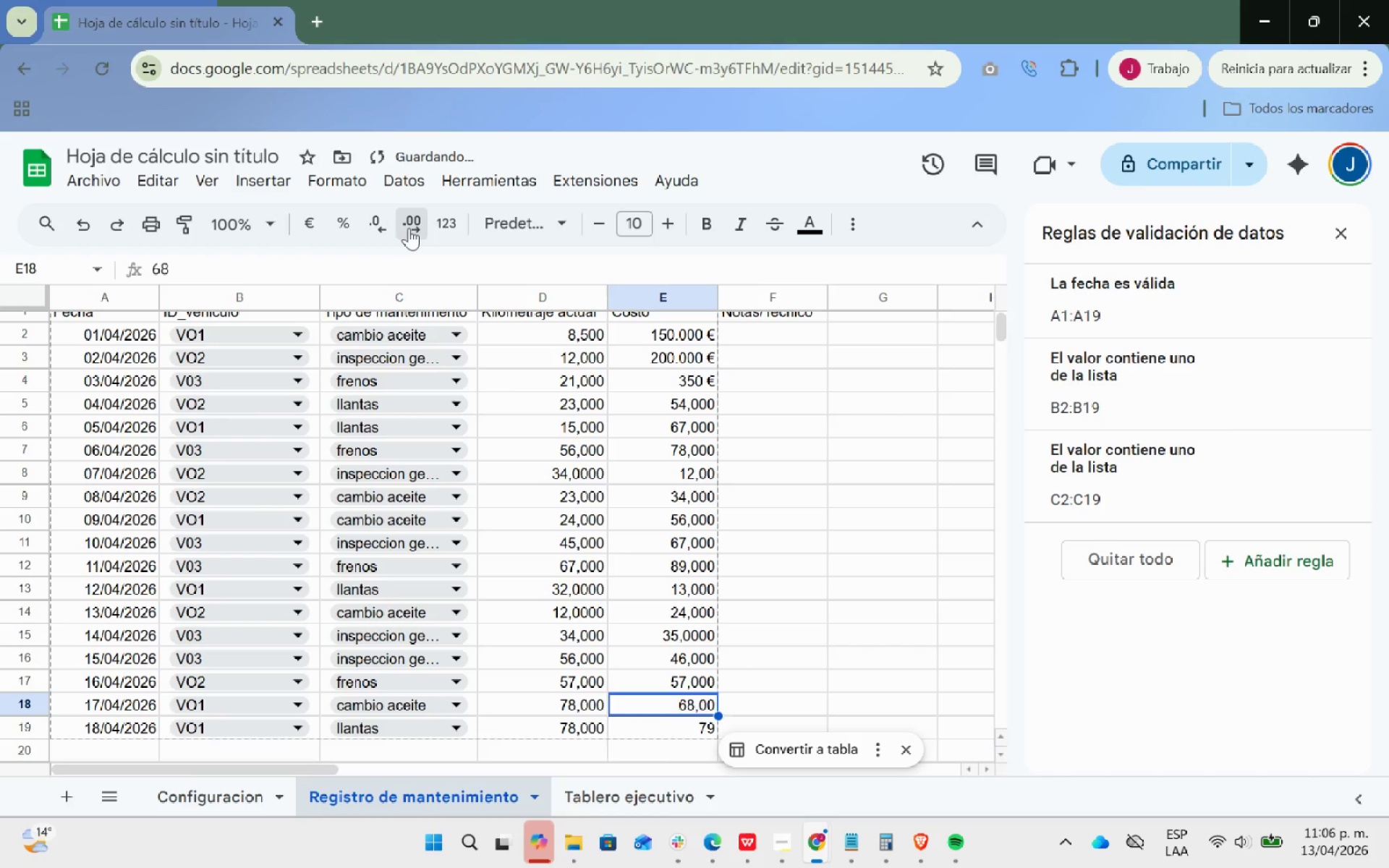 
triple_click([409, 228])
 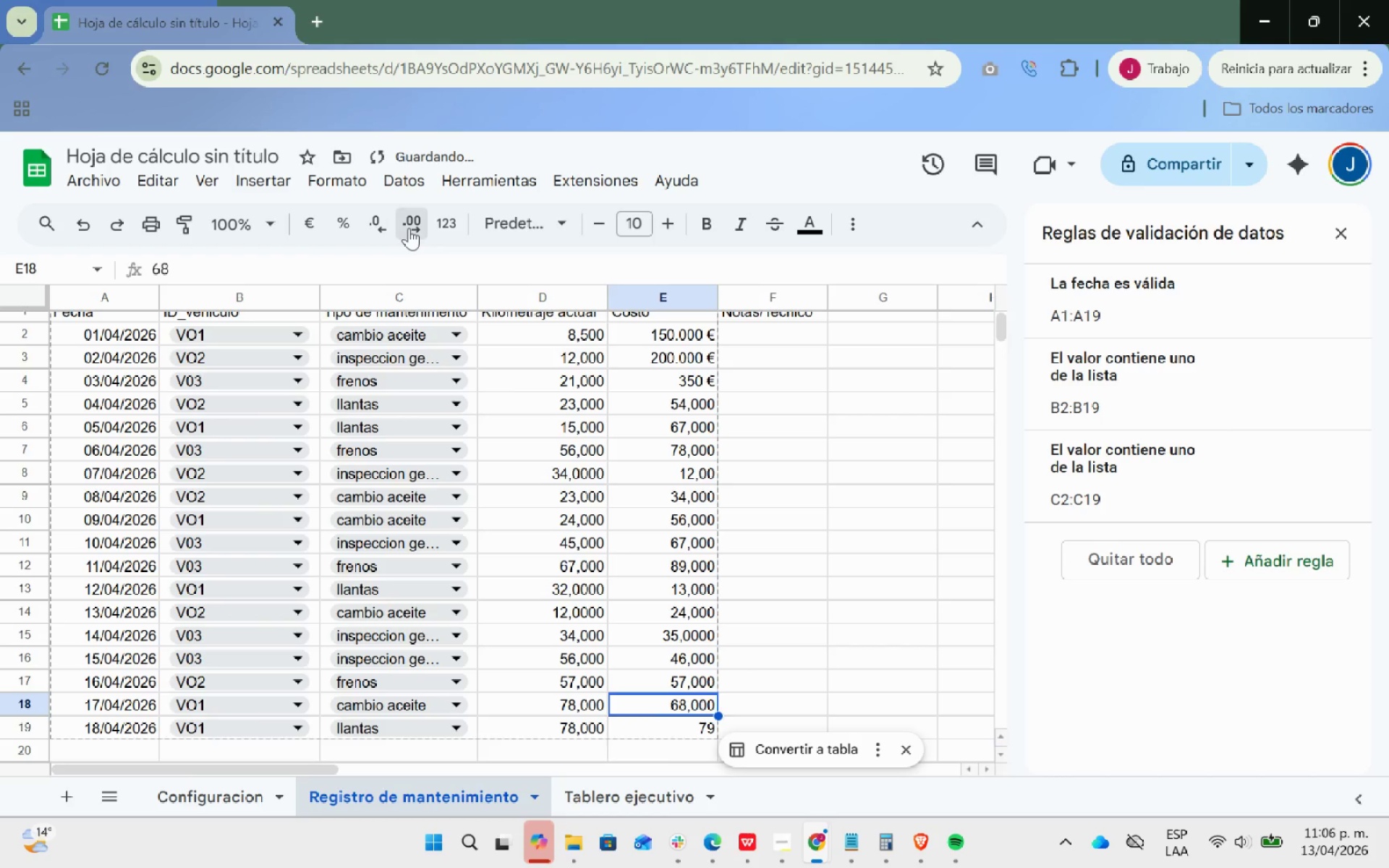 
triple_click([409, 228])
 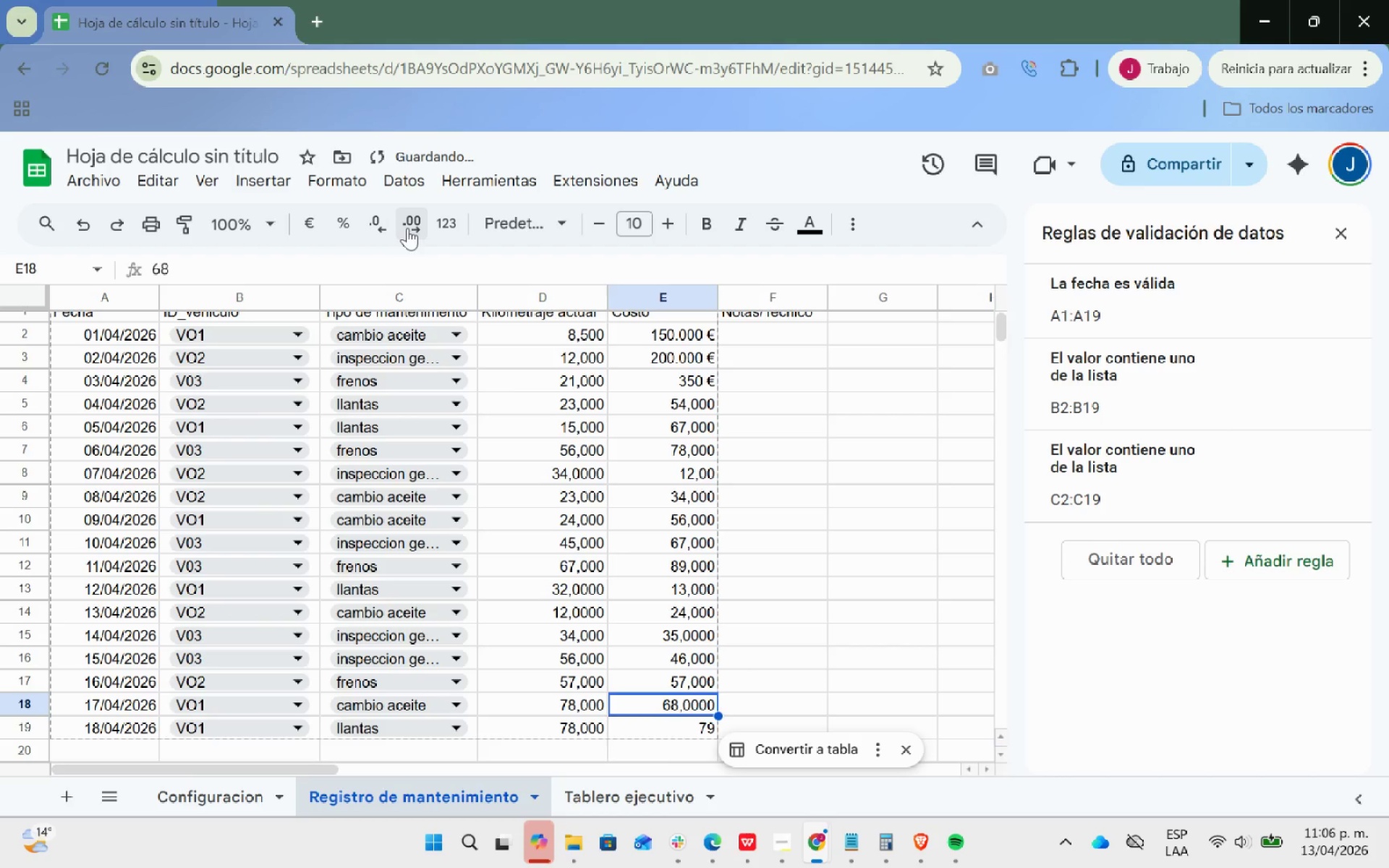 
left_click([378, 234])
 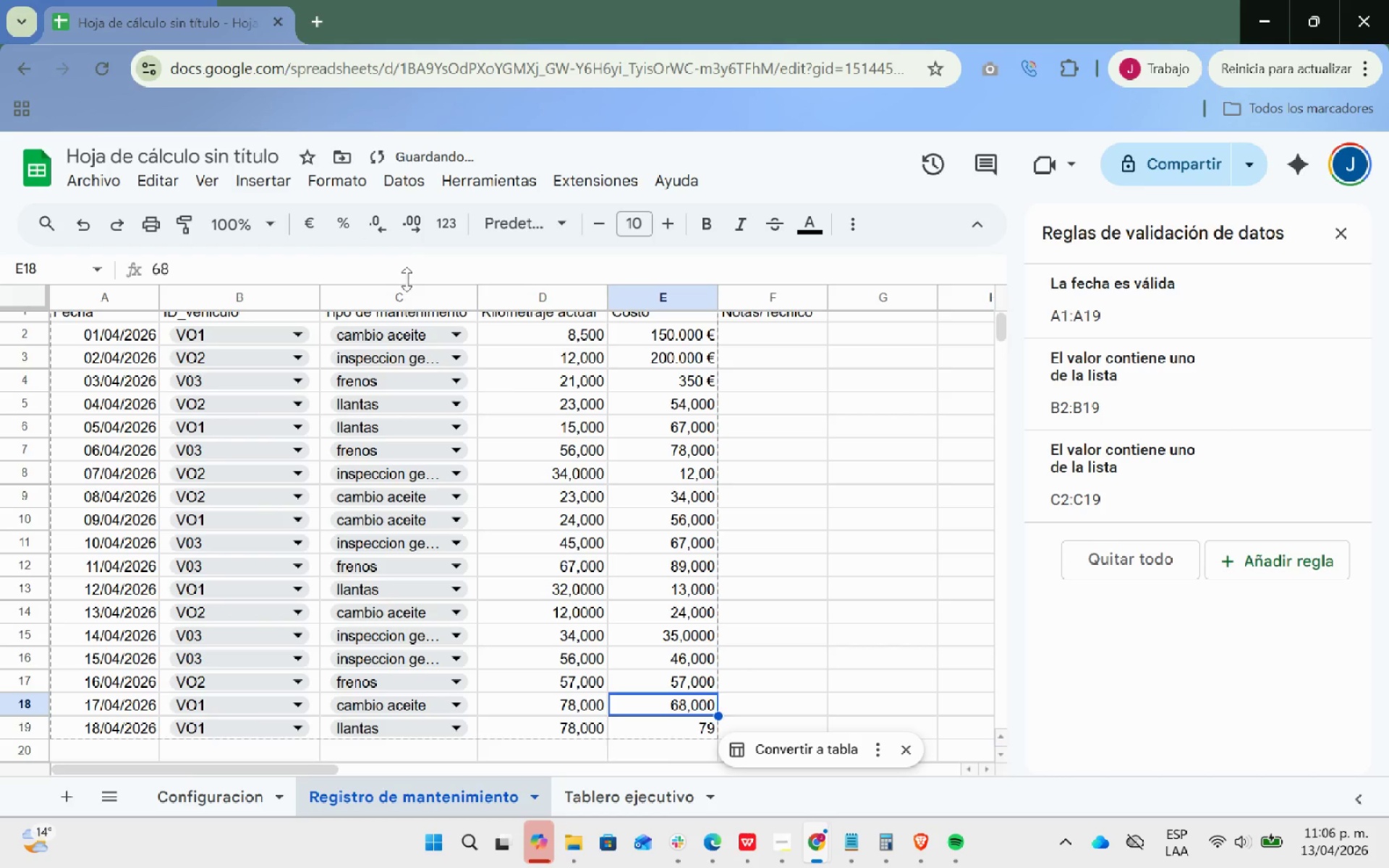 
scroll: coordinate [412, 302], scroll_direction: down, amount: 3.0
 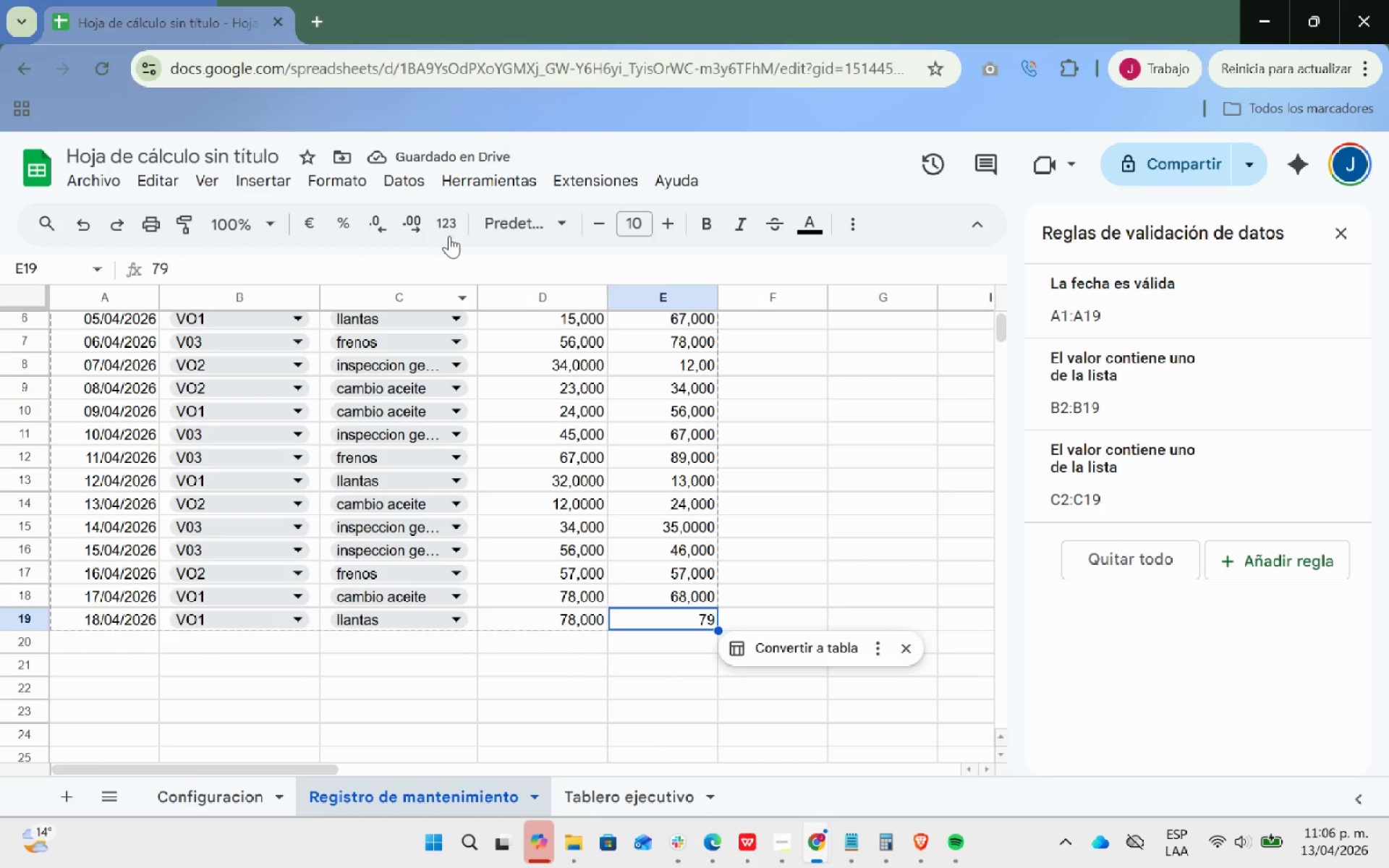 
double_click([418, 223])
 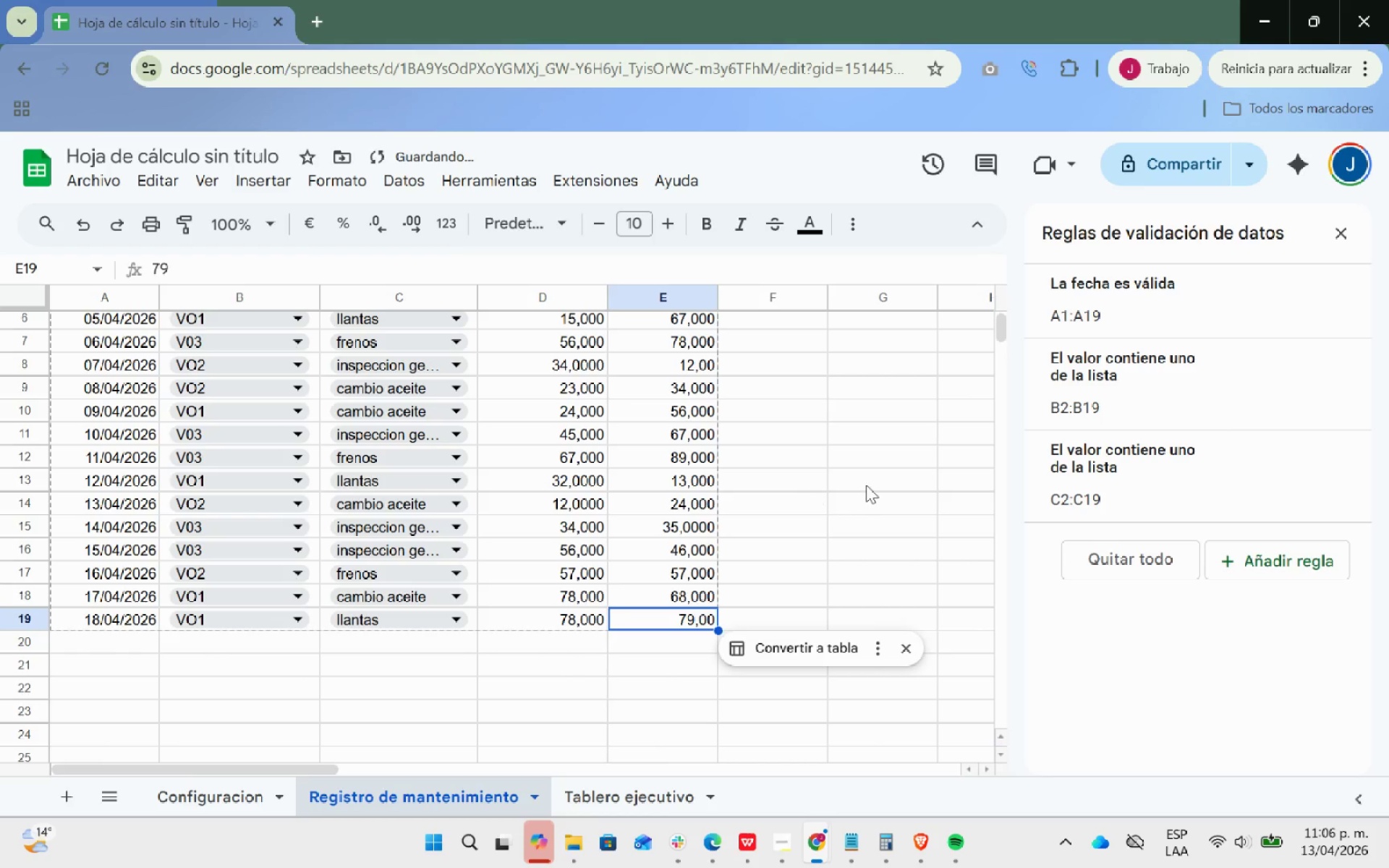 
left_click([867, 472])
 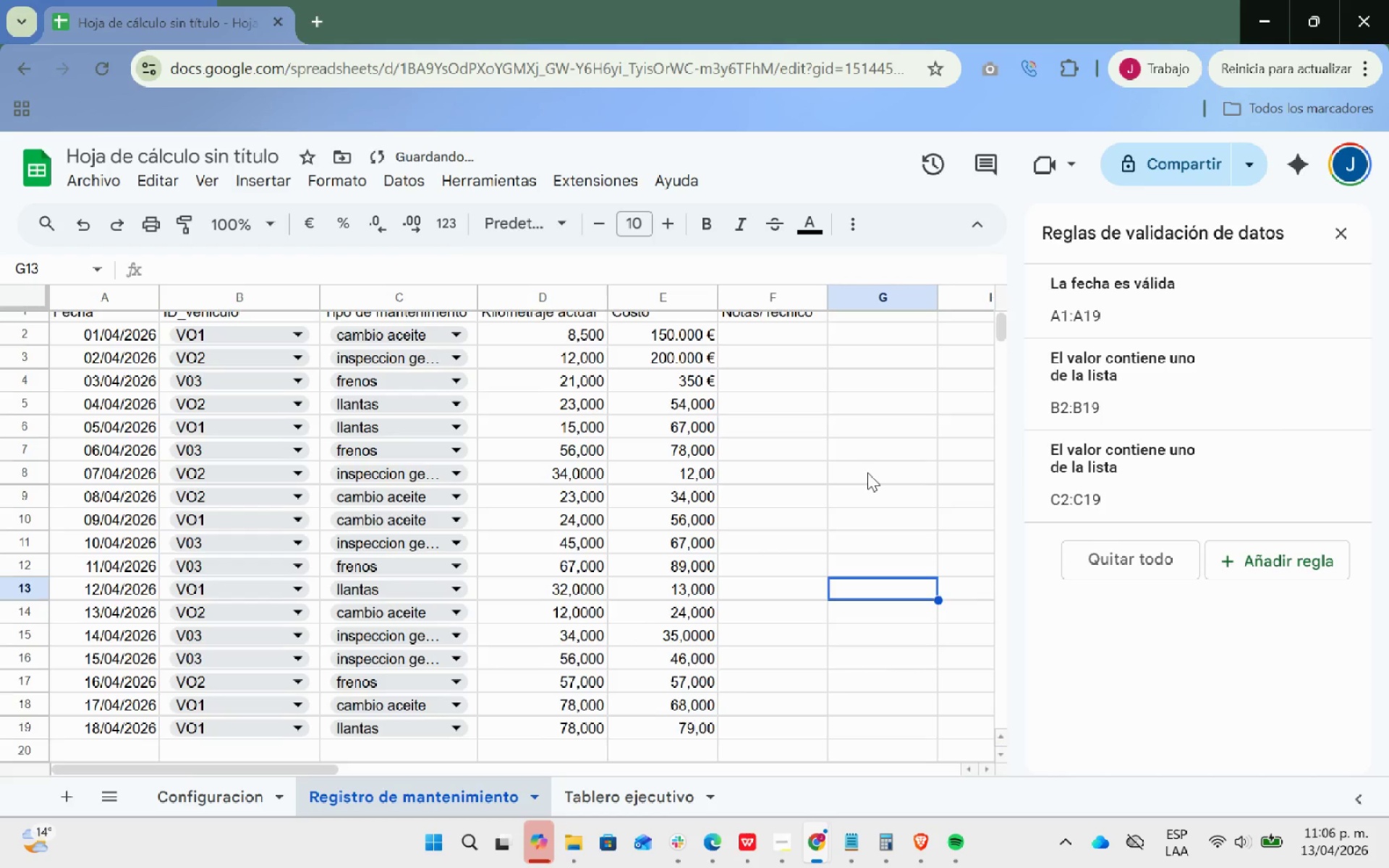 
scroll: coordinate [867, 472], scroll_direction: up, amount: 3.0
 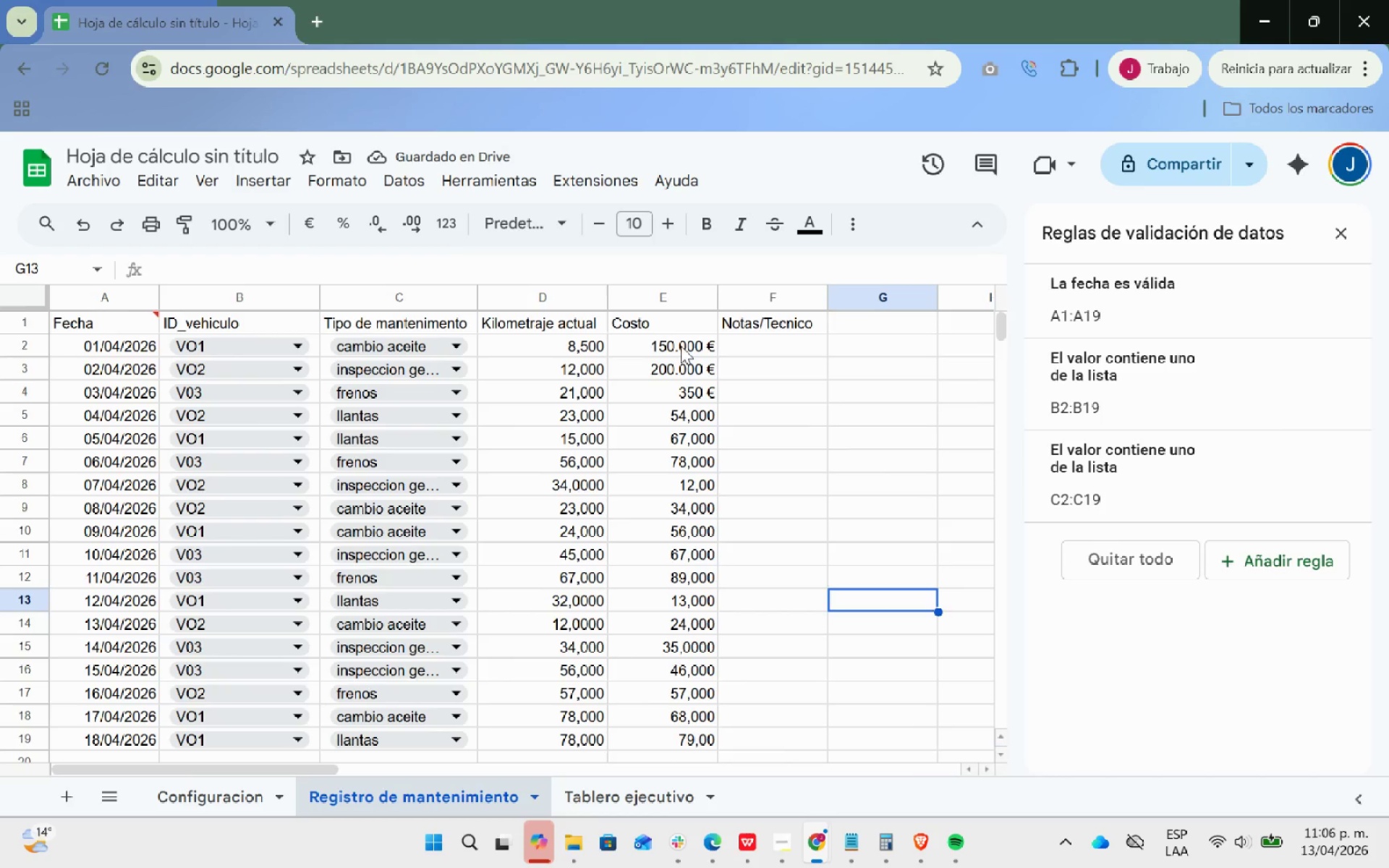 
left_click_drag(start_coordinate=[681, 346], to_coordinate=[664, 739])
 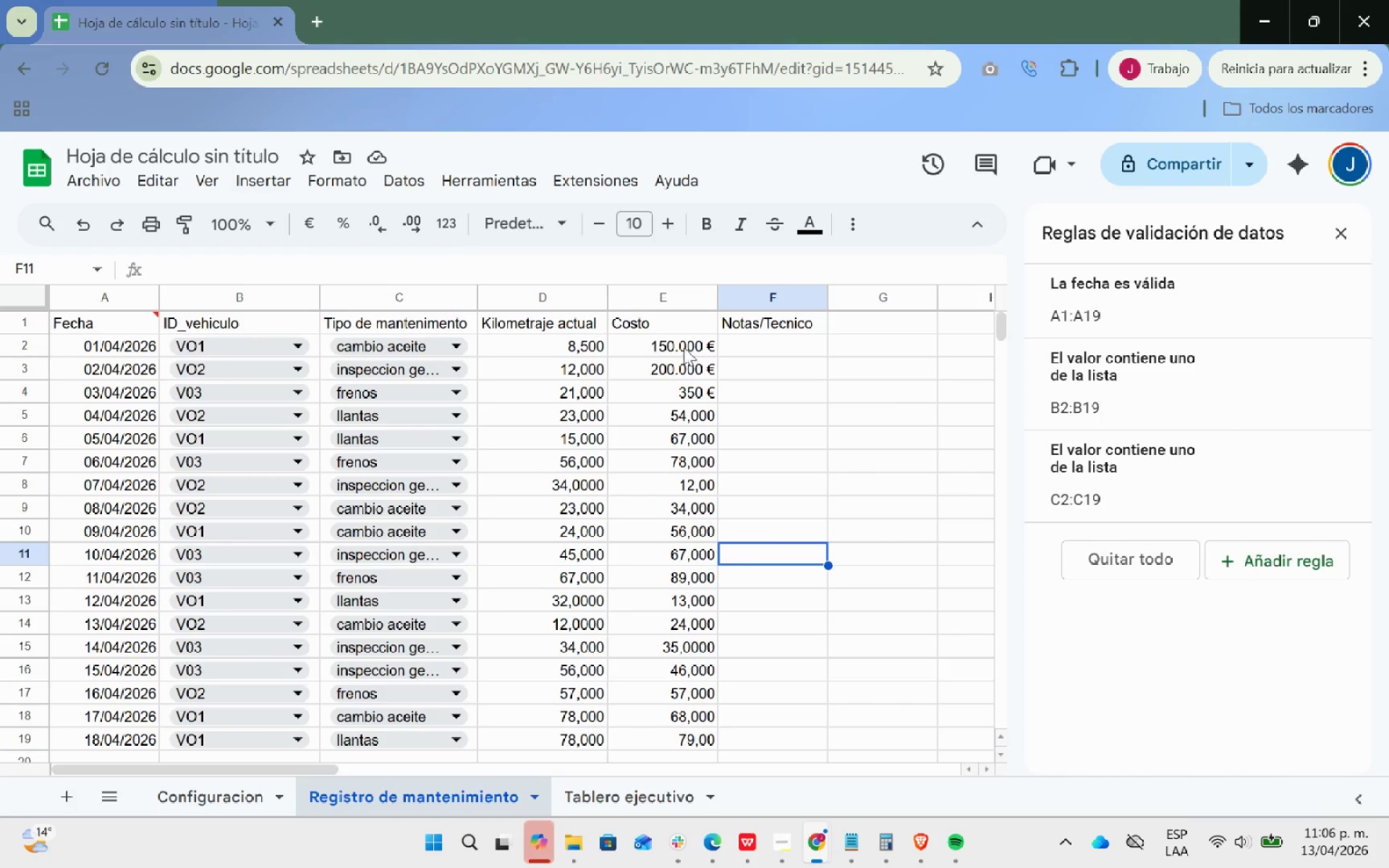 
left_click_drag(start_coordinate=[673, 344], to_coordinate=[678, 739])
 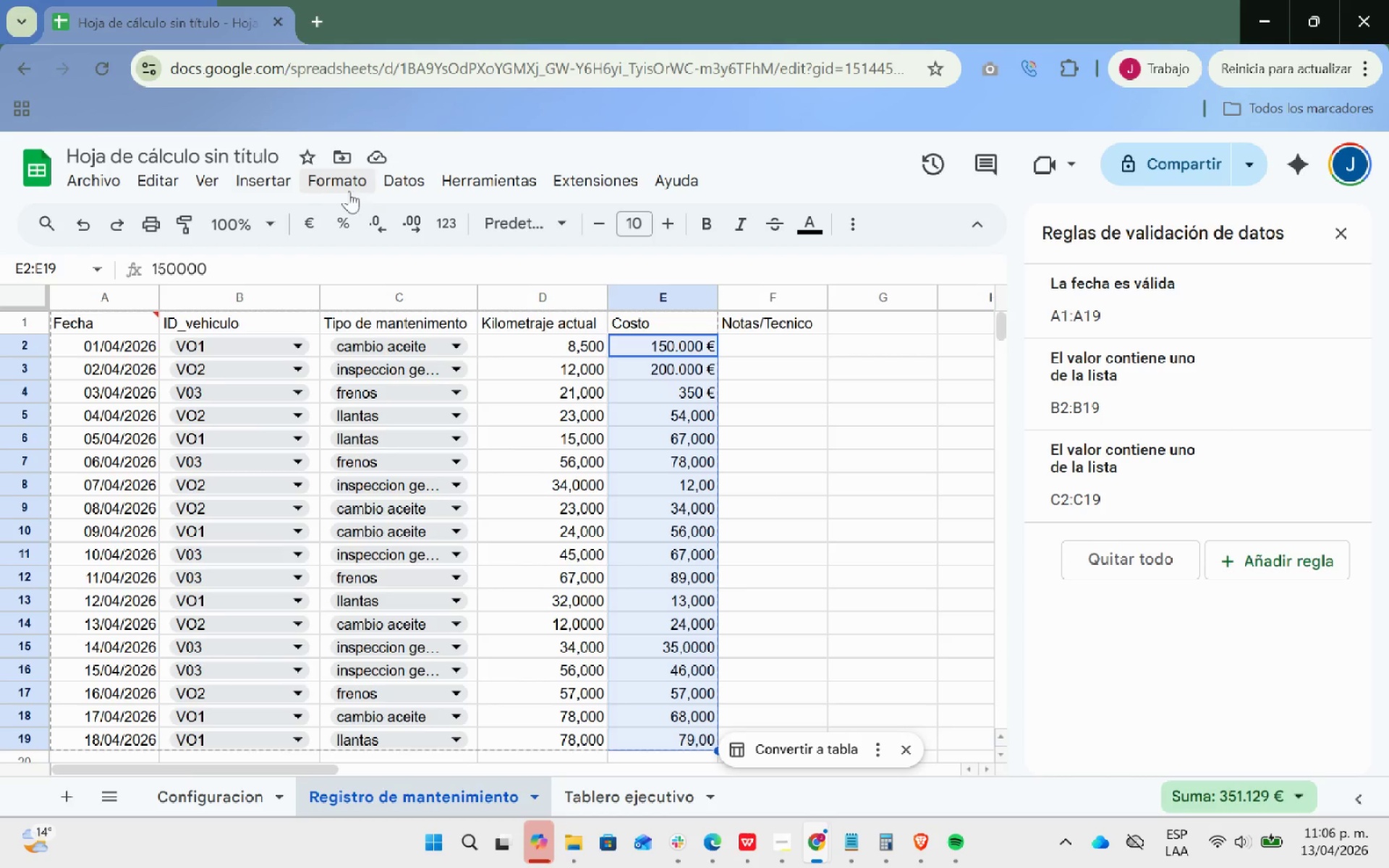 
left_click([338, 190])
 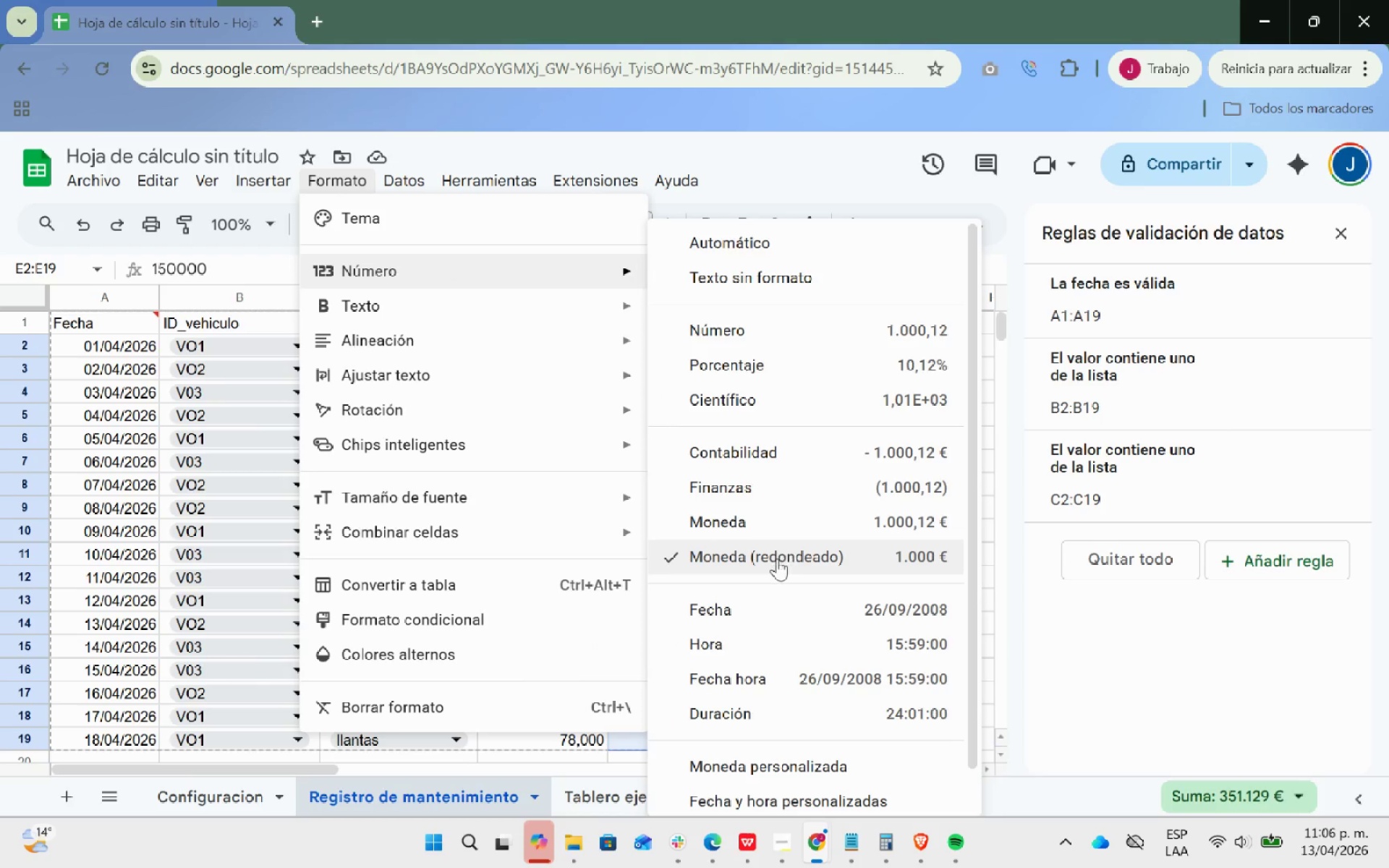 
double_click([777, 558])
 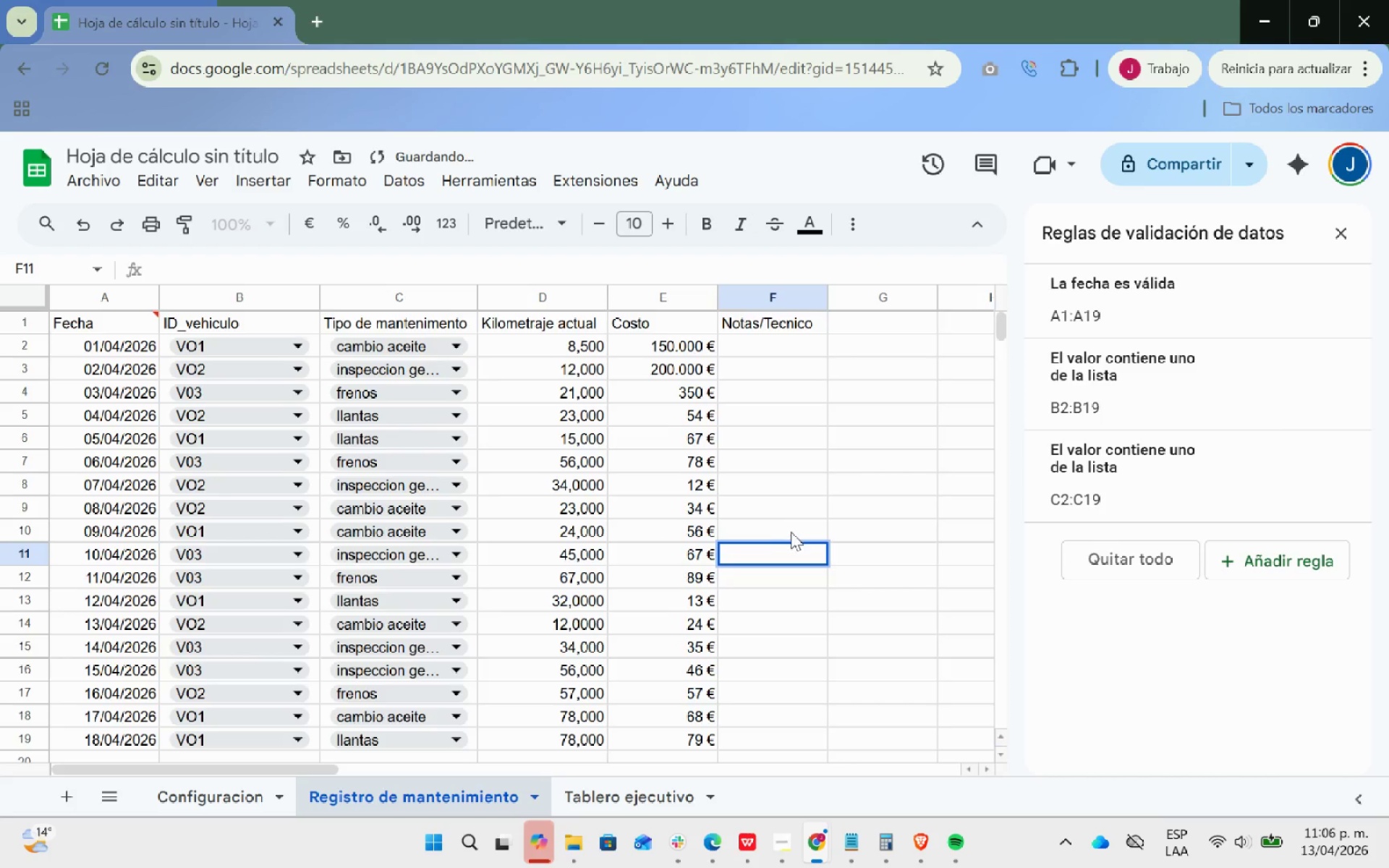 
scroll: coordinate [791, 532], scroll_direction: up, amount: 1.0
 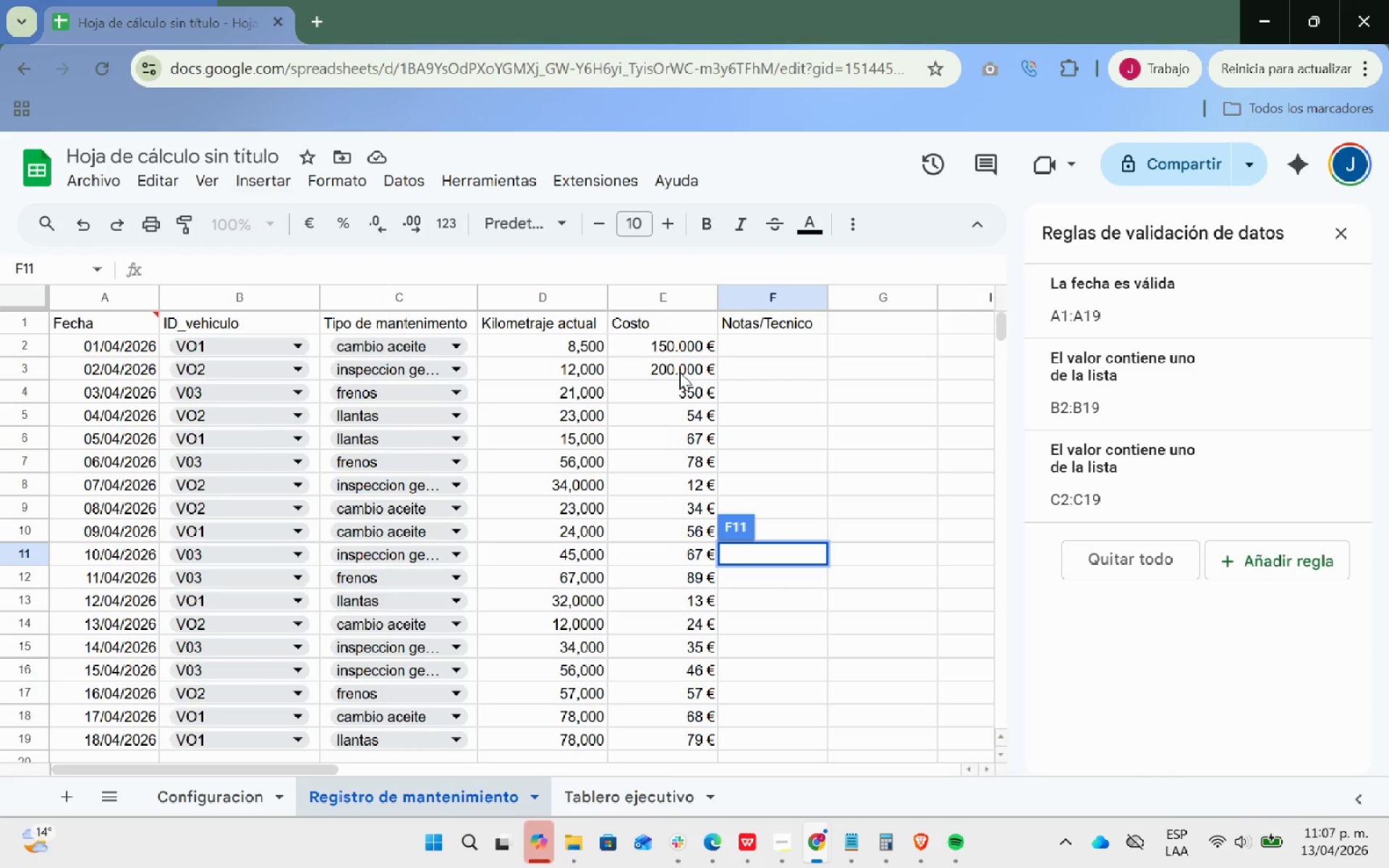 
wait(5.43)
 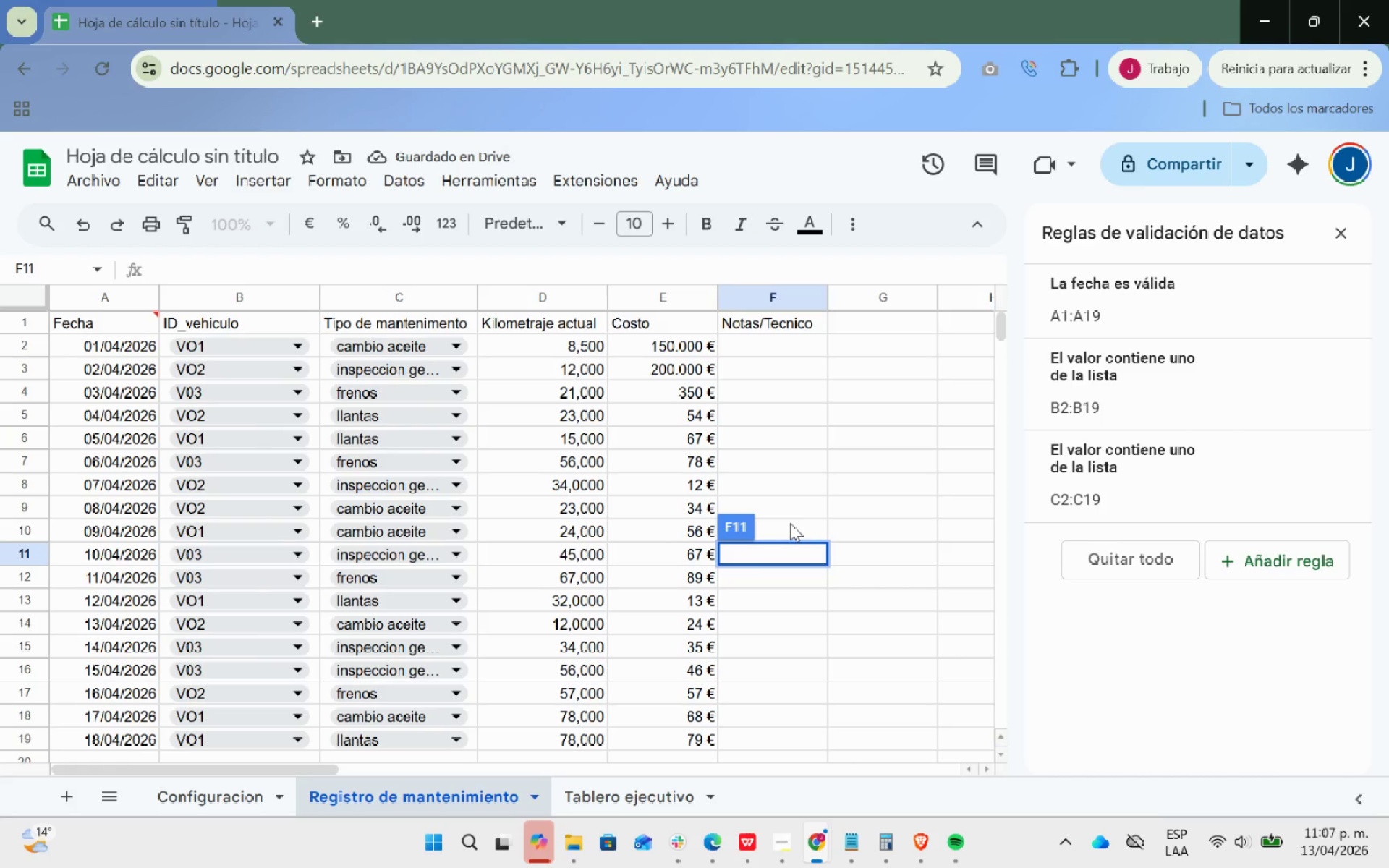 
left_click([789, 383])
 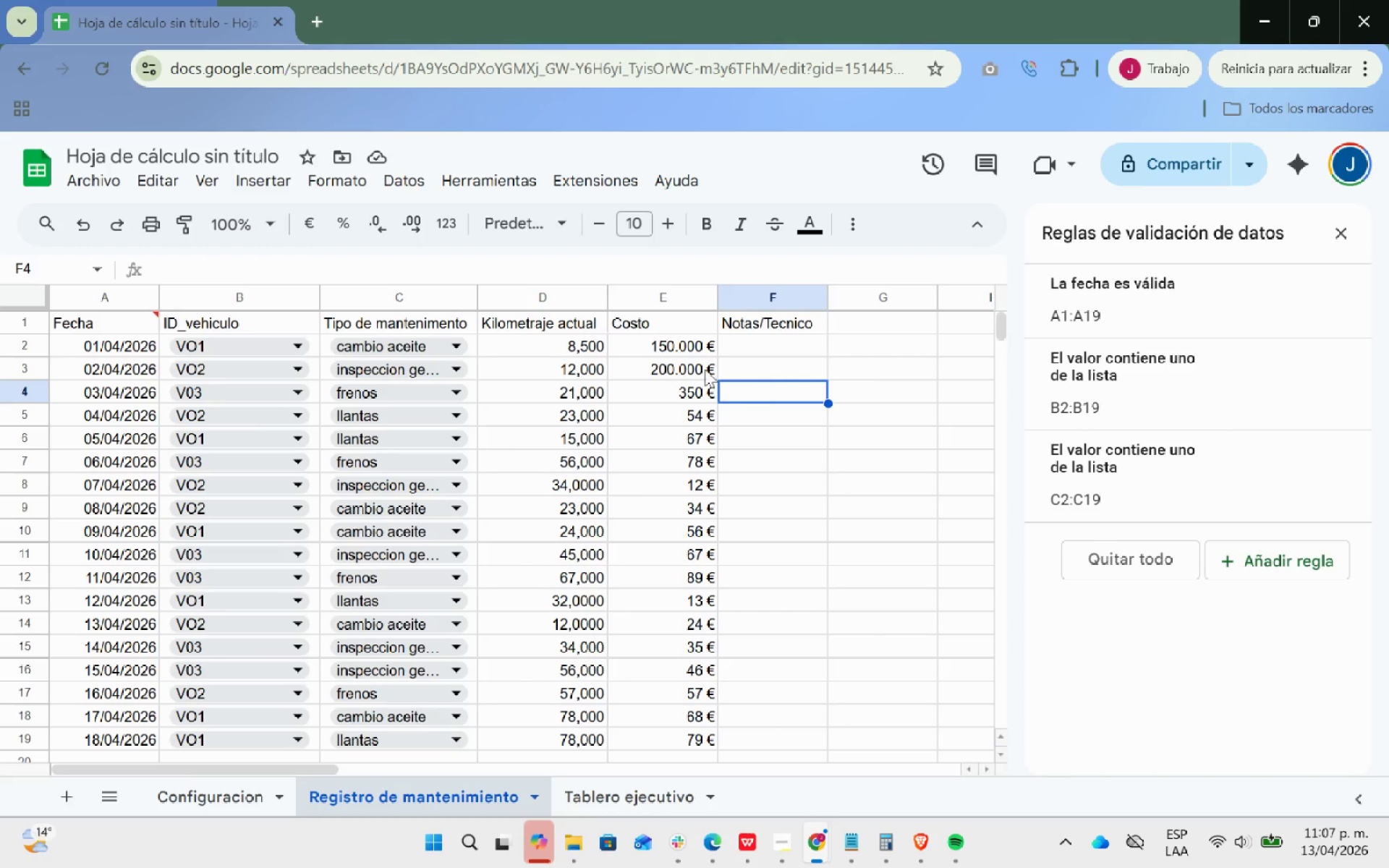 
double_click([676, 362])
 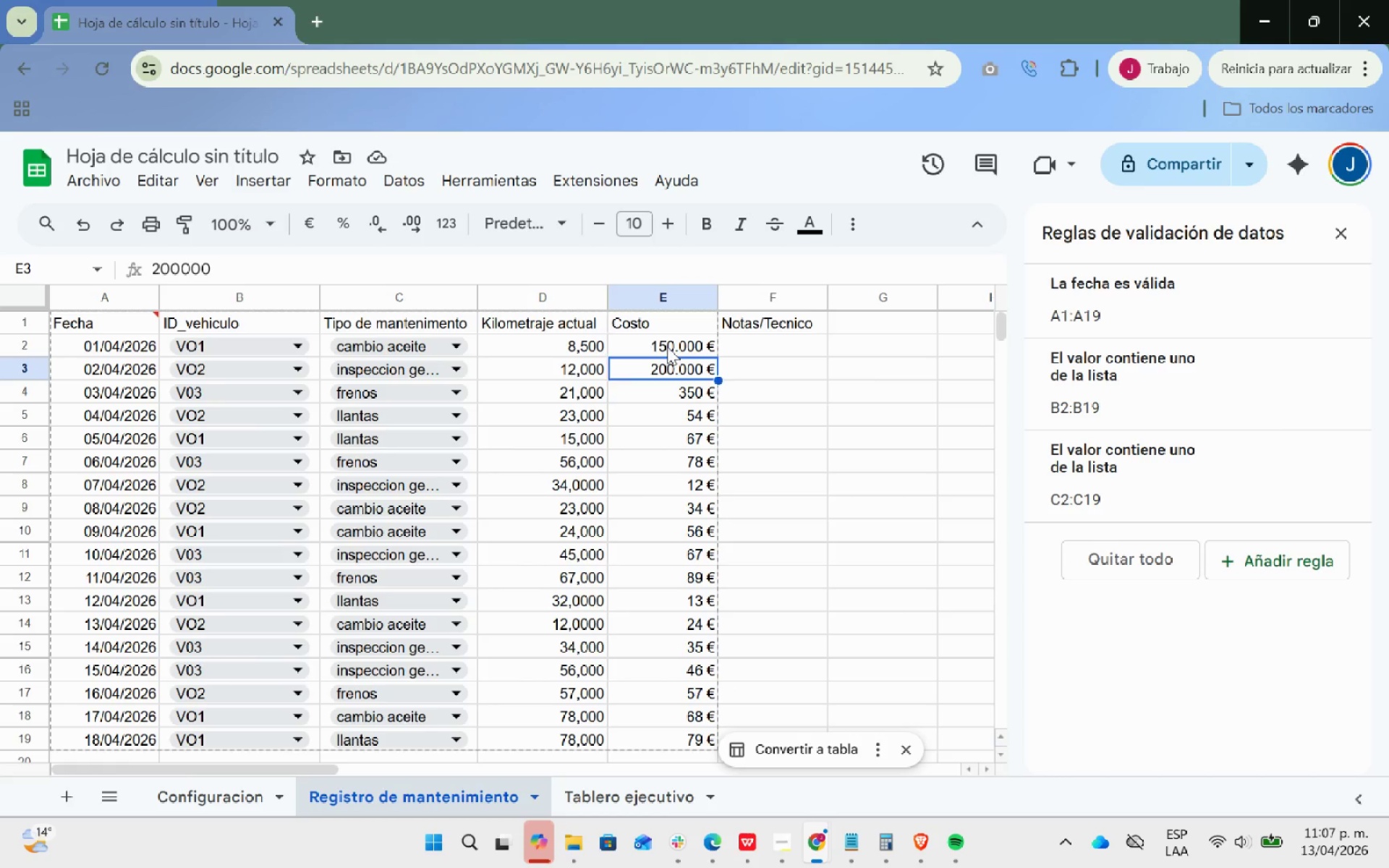 
left_click_drag(start_coordinate=[667, 346], to_coordinate=[718, 735])
 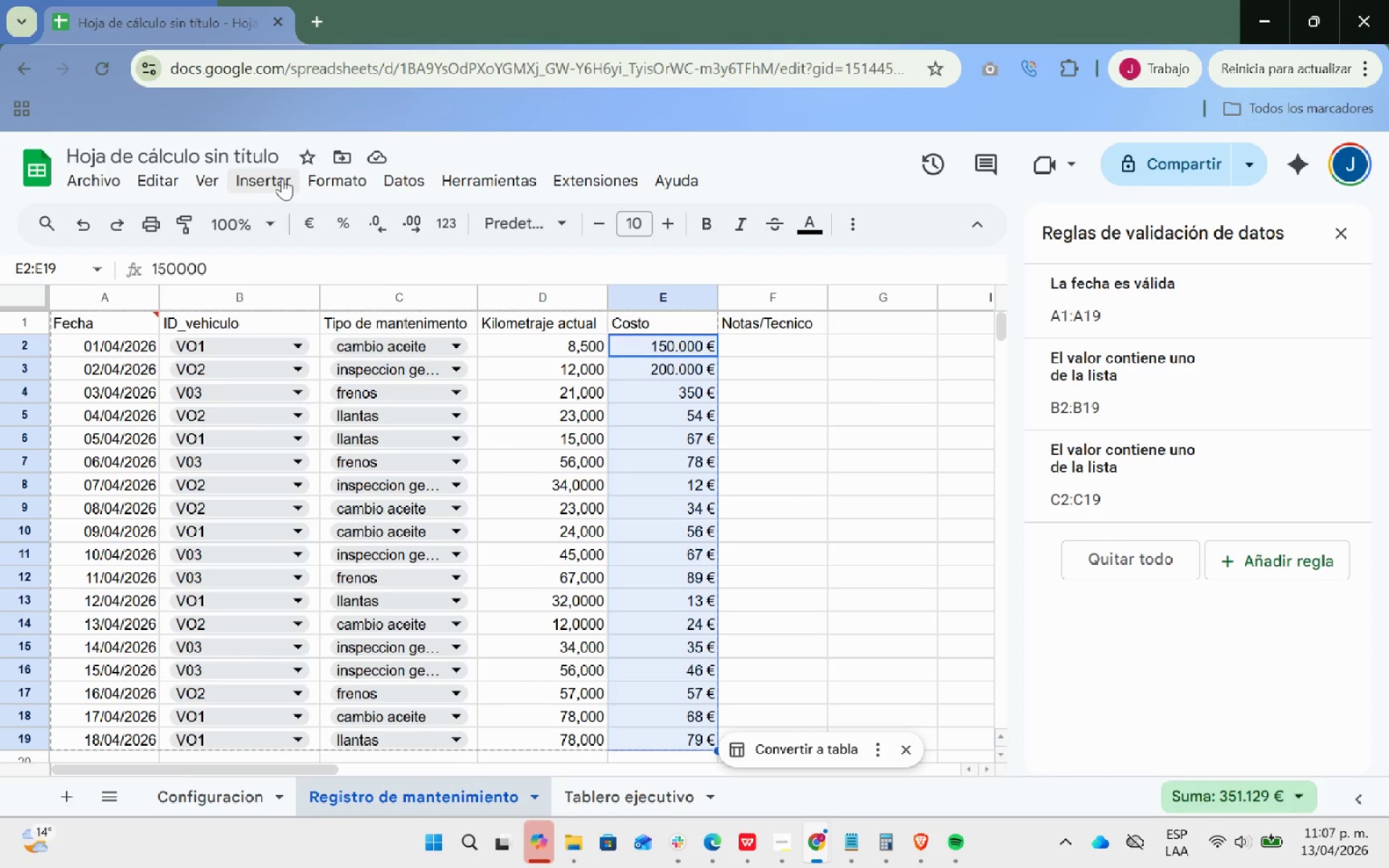 
left_click([282, 178])
 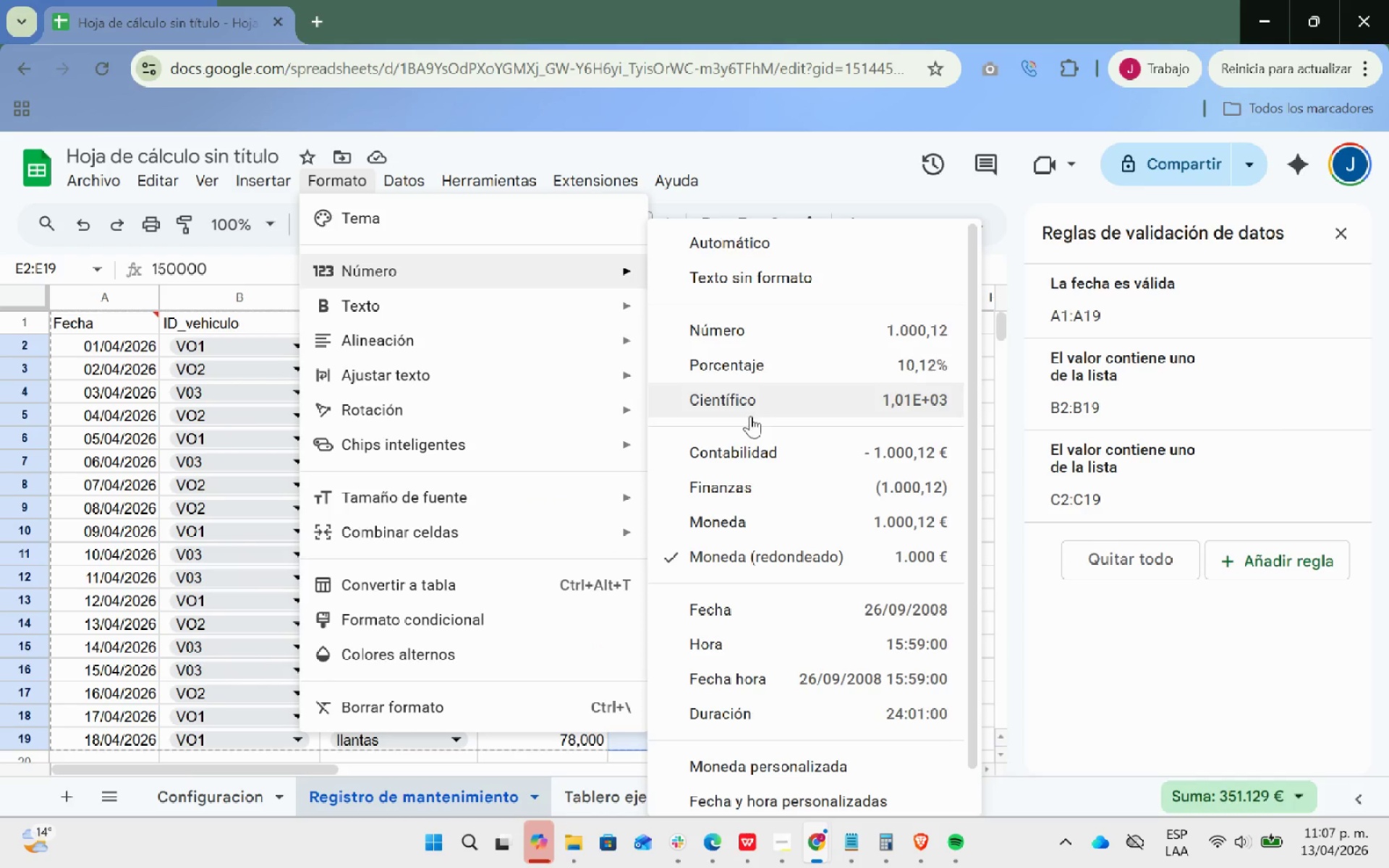 
wait(8.5)
 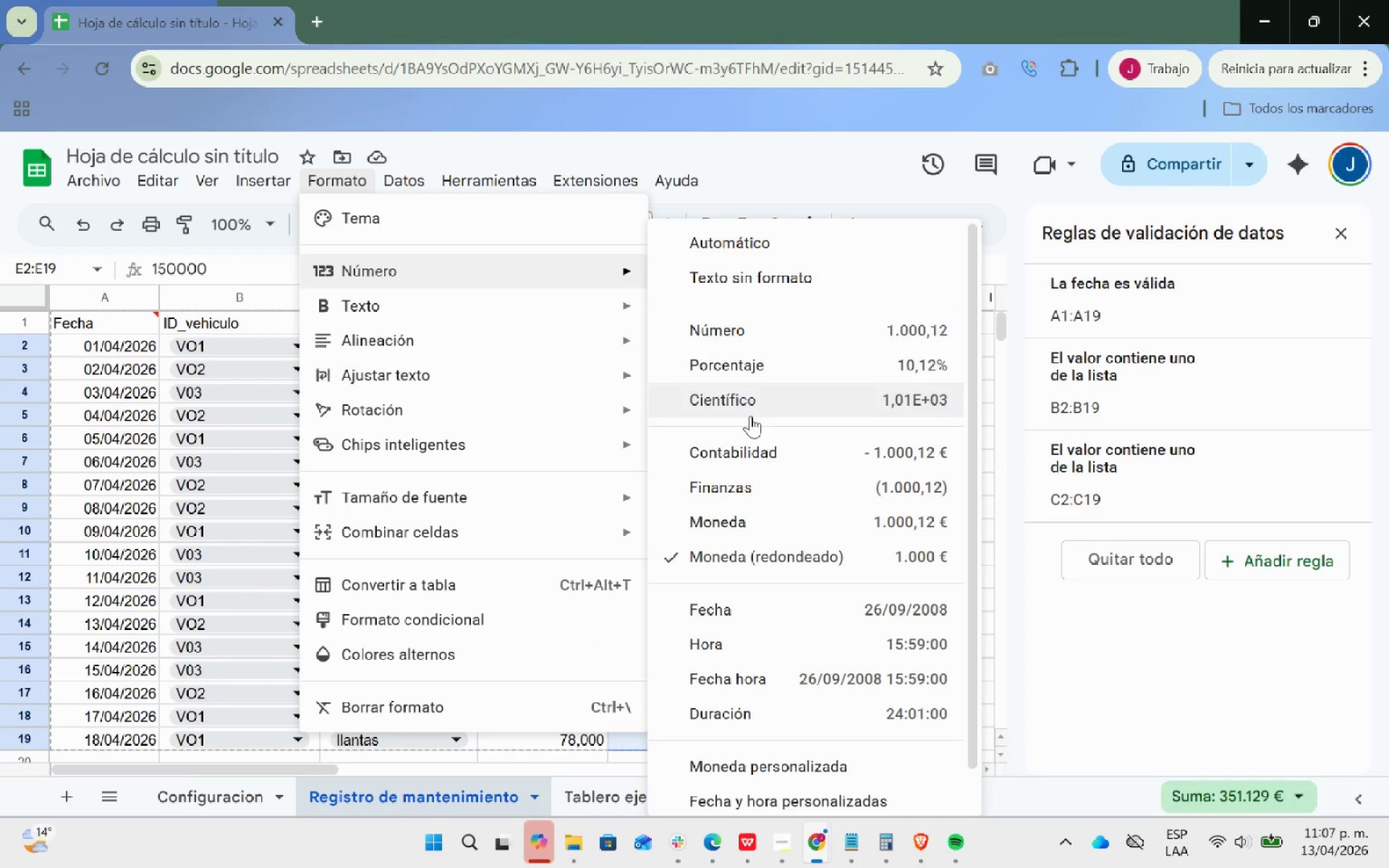 
scroll: coordinate [760, 525], scroll_direction: down, amount: 1.0
 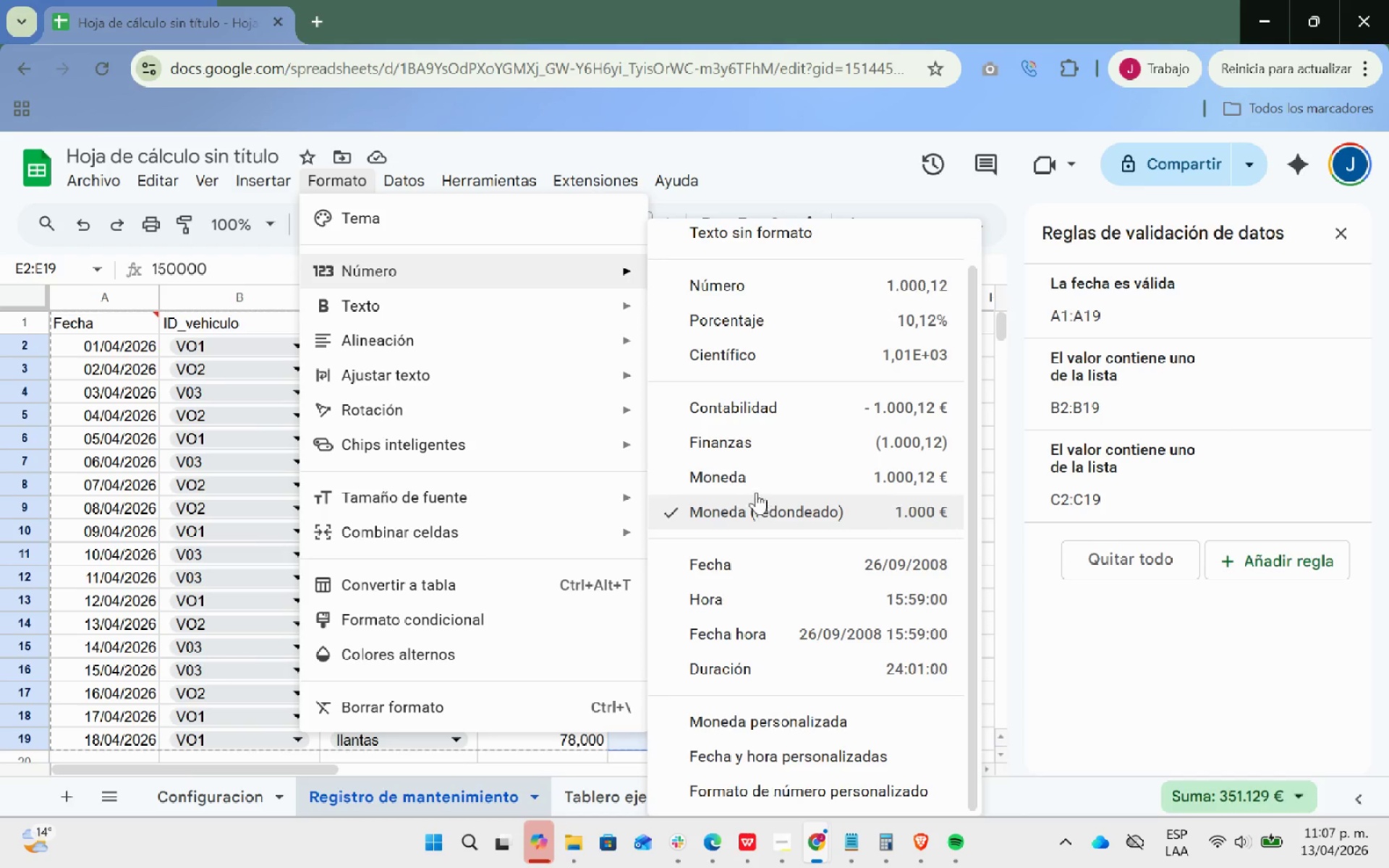 
left_click([749, 476])
 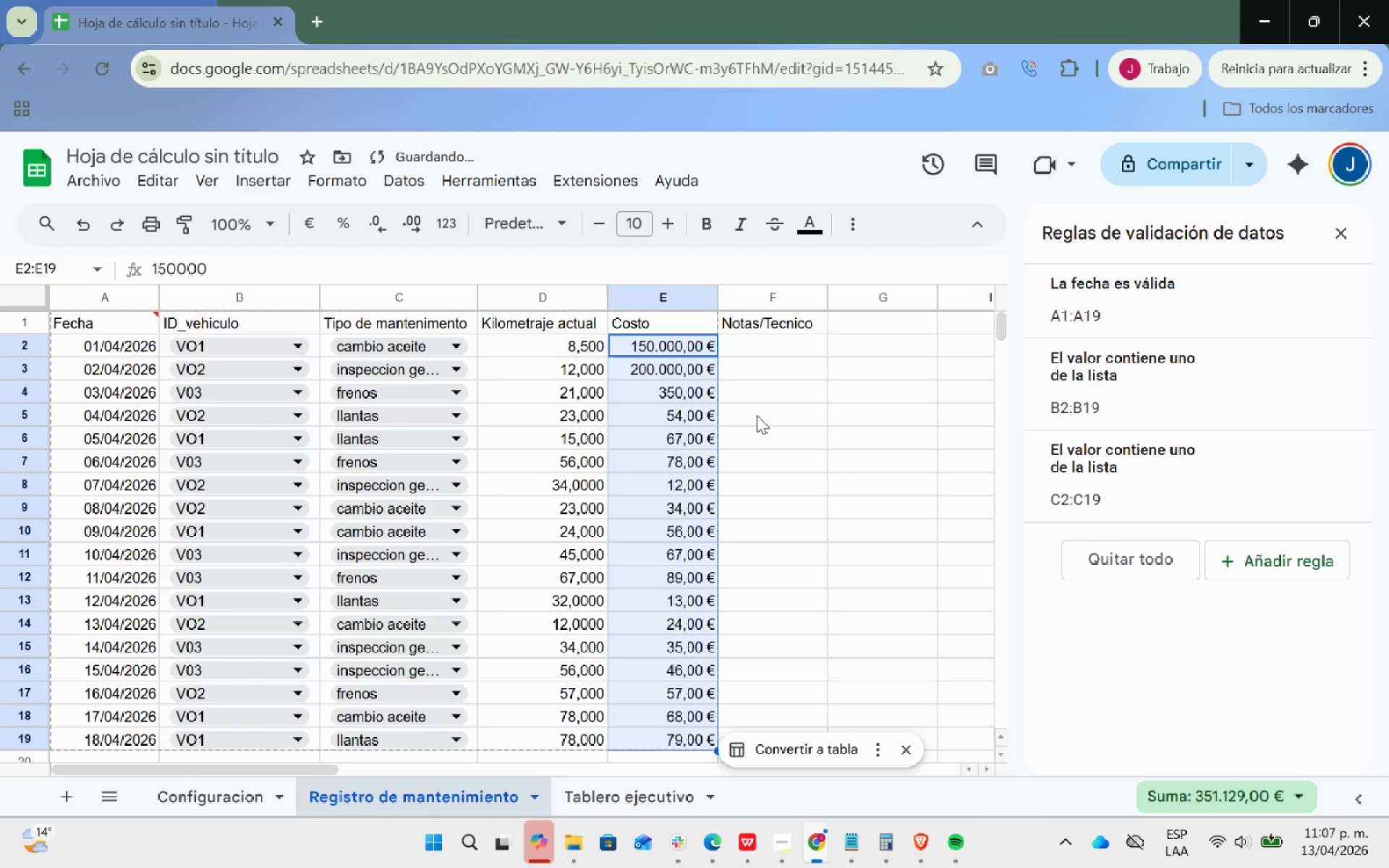 
left_click([757, 413])
 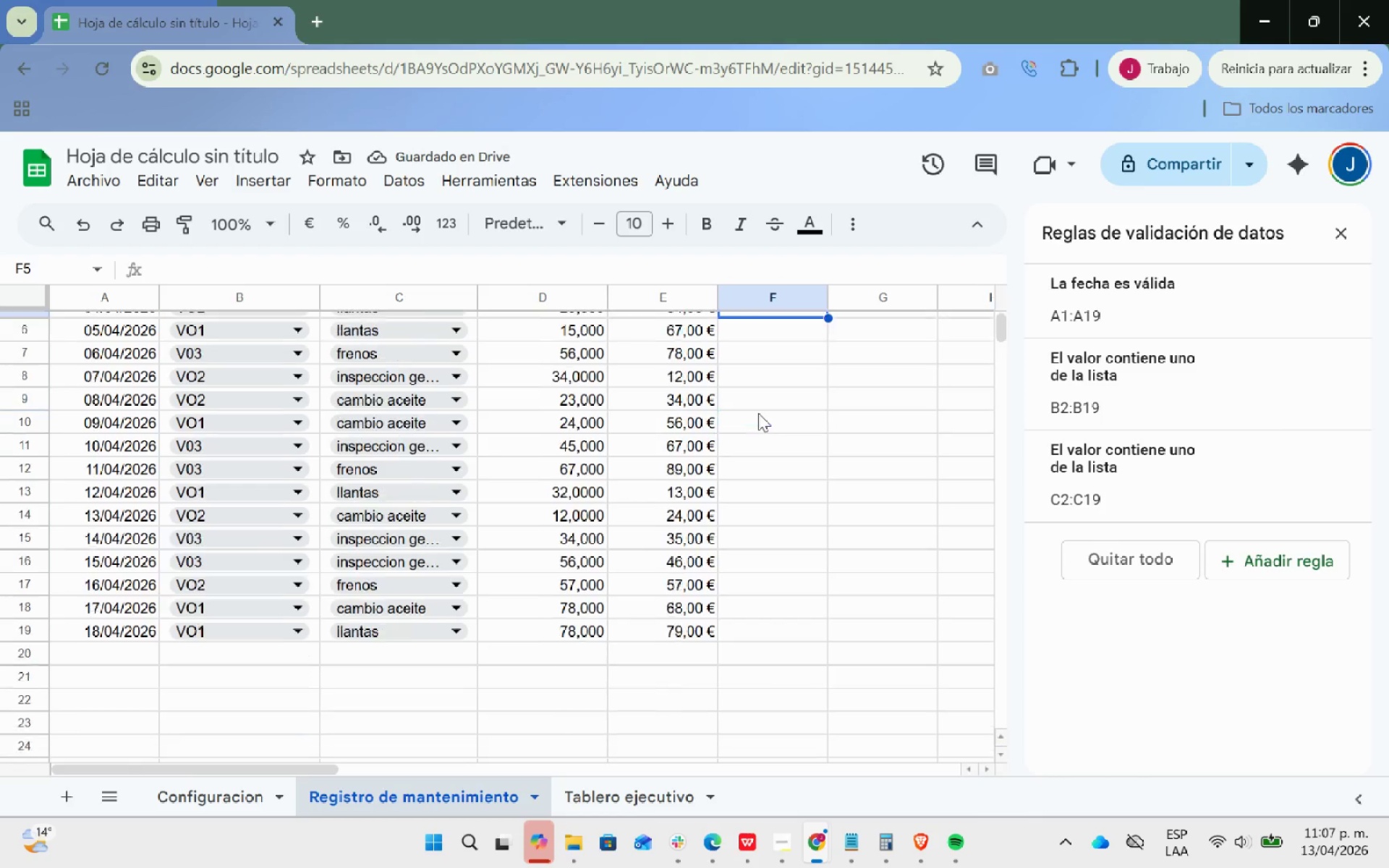 
scroll: coordinate [758, 413], scroll_direction: up, amount: 5.0
 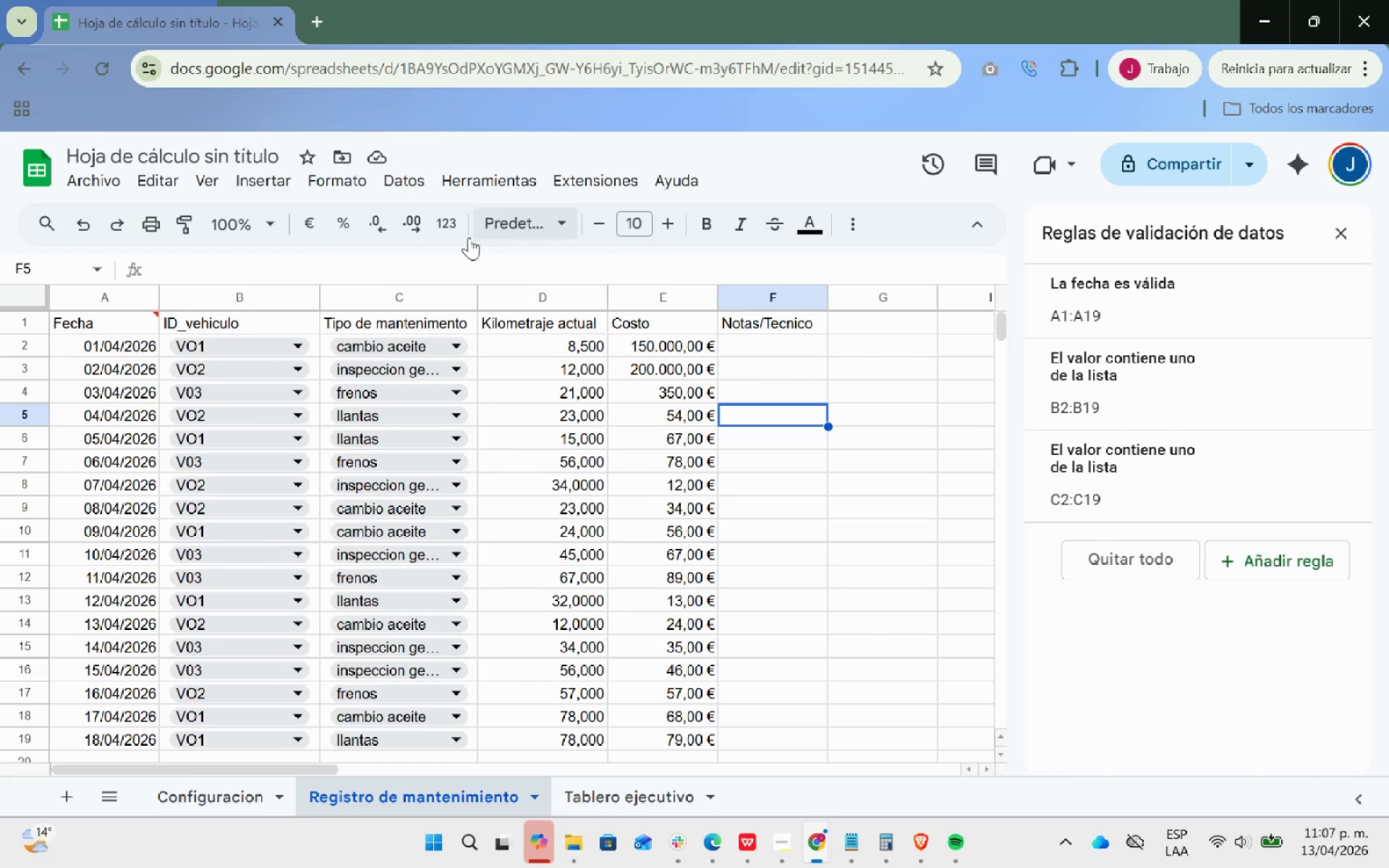 
left_click([699, 344])
 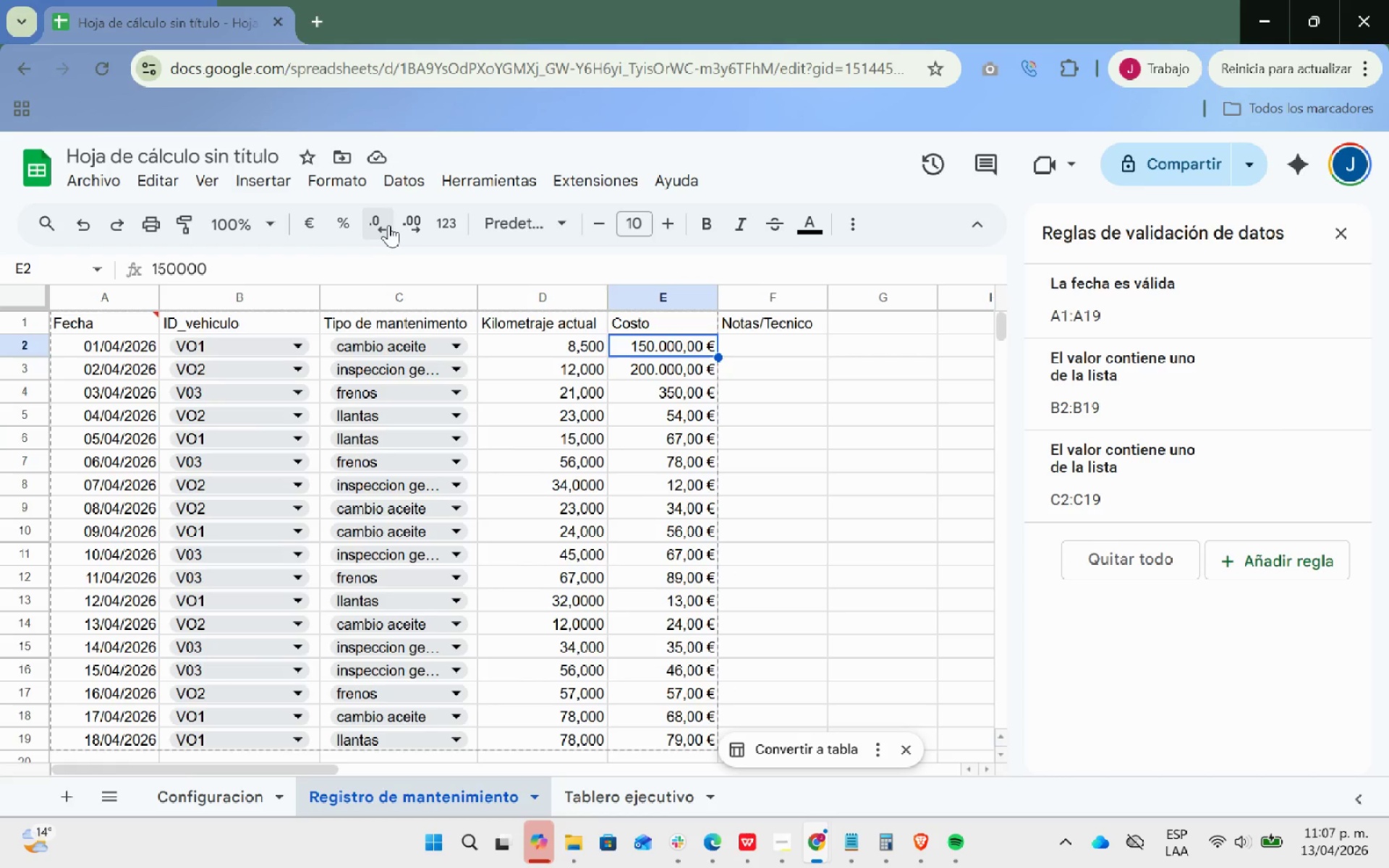 
left_click([385, 225])
 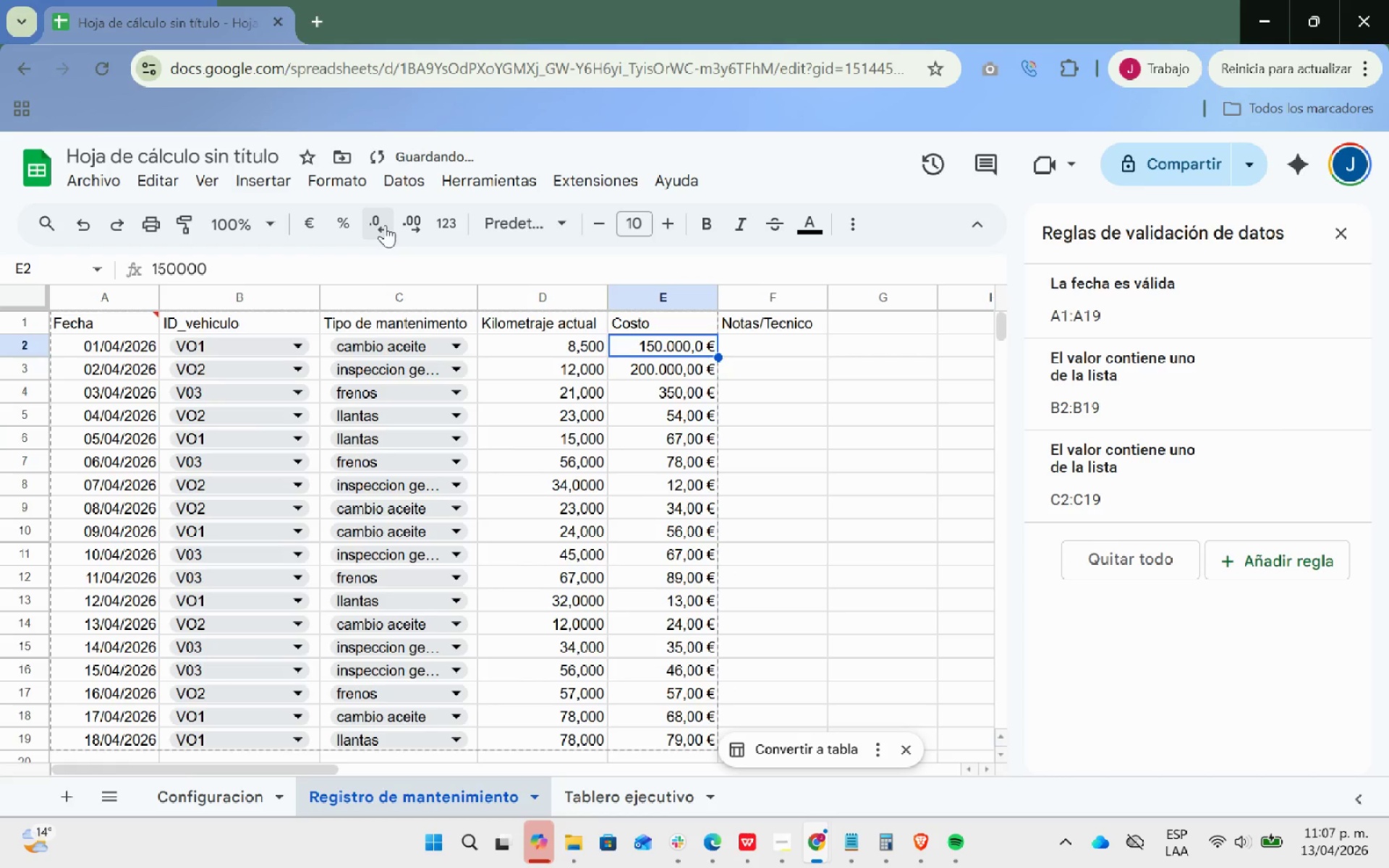 
left_click([385, 225])
 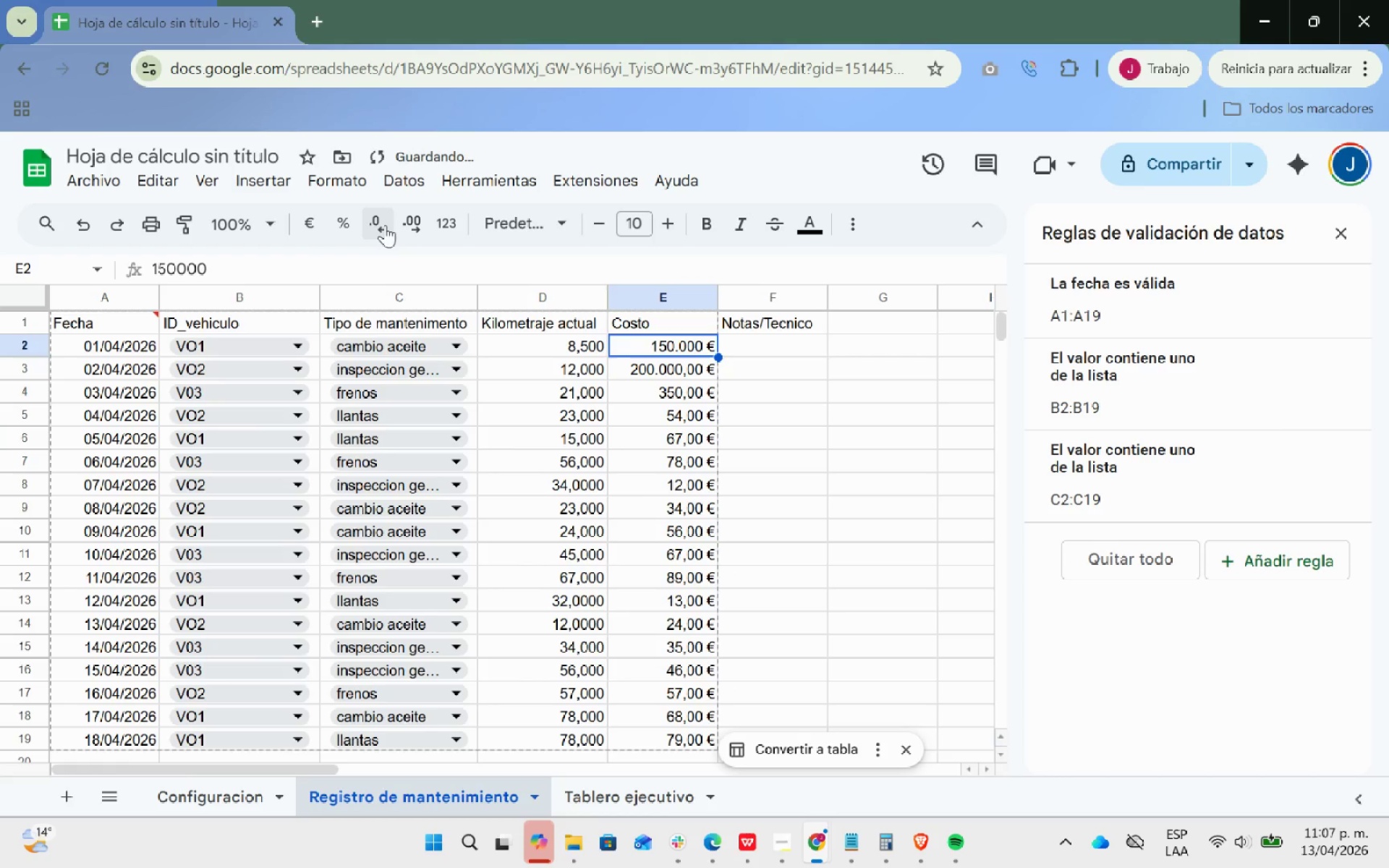 
left_click([385, 225])
 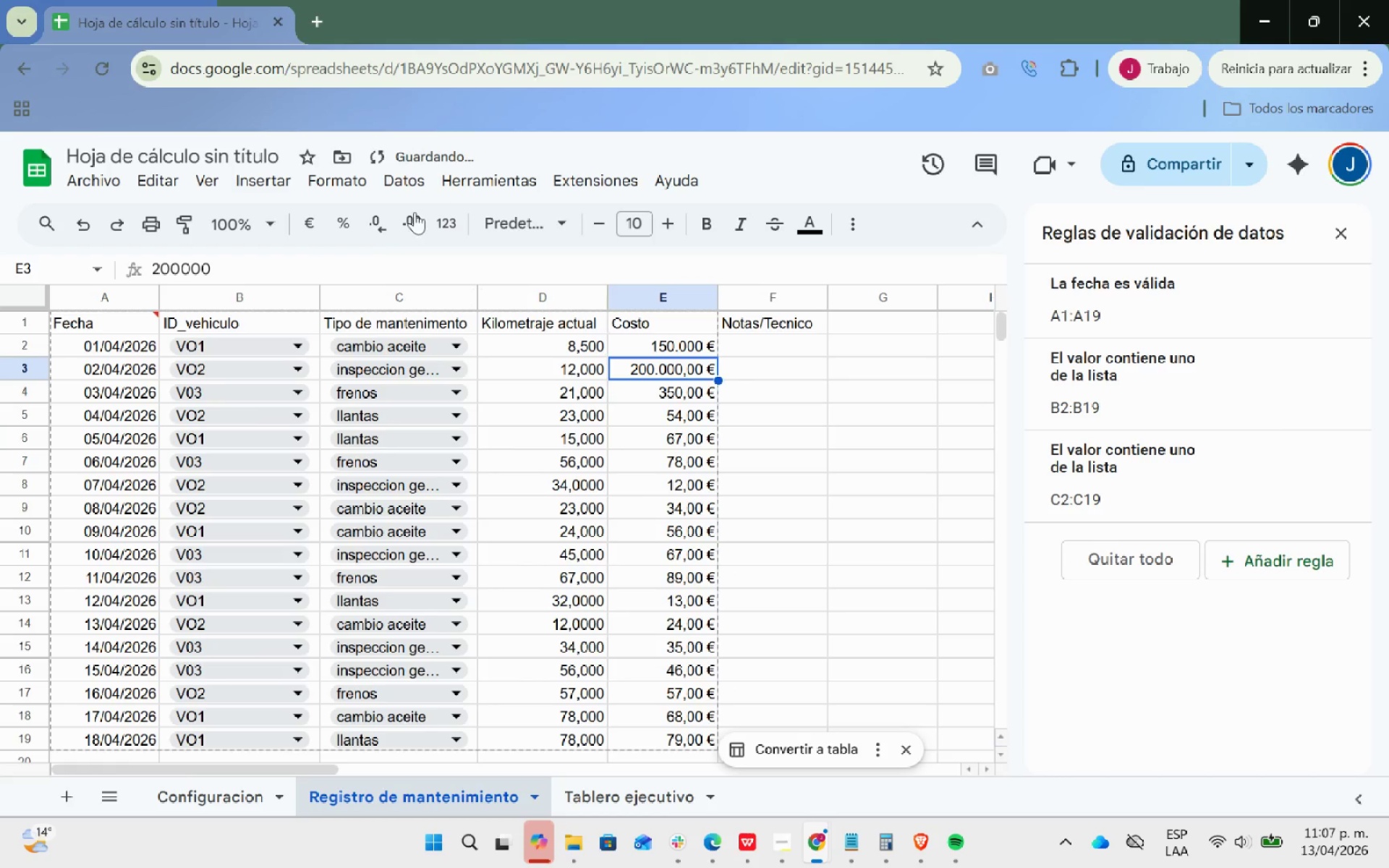 
double_click([375, 231])
 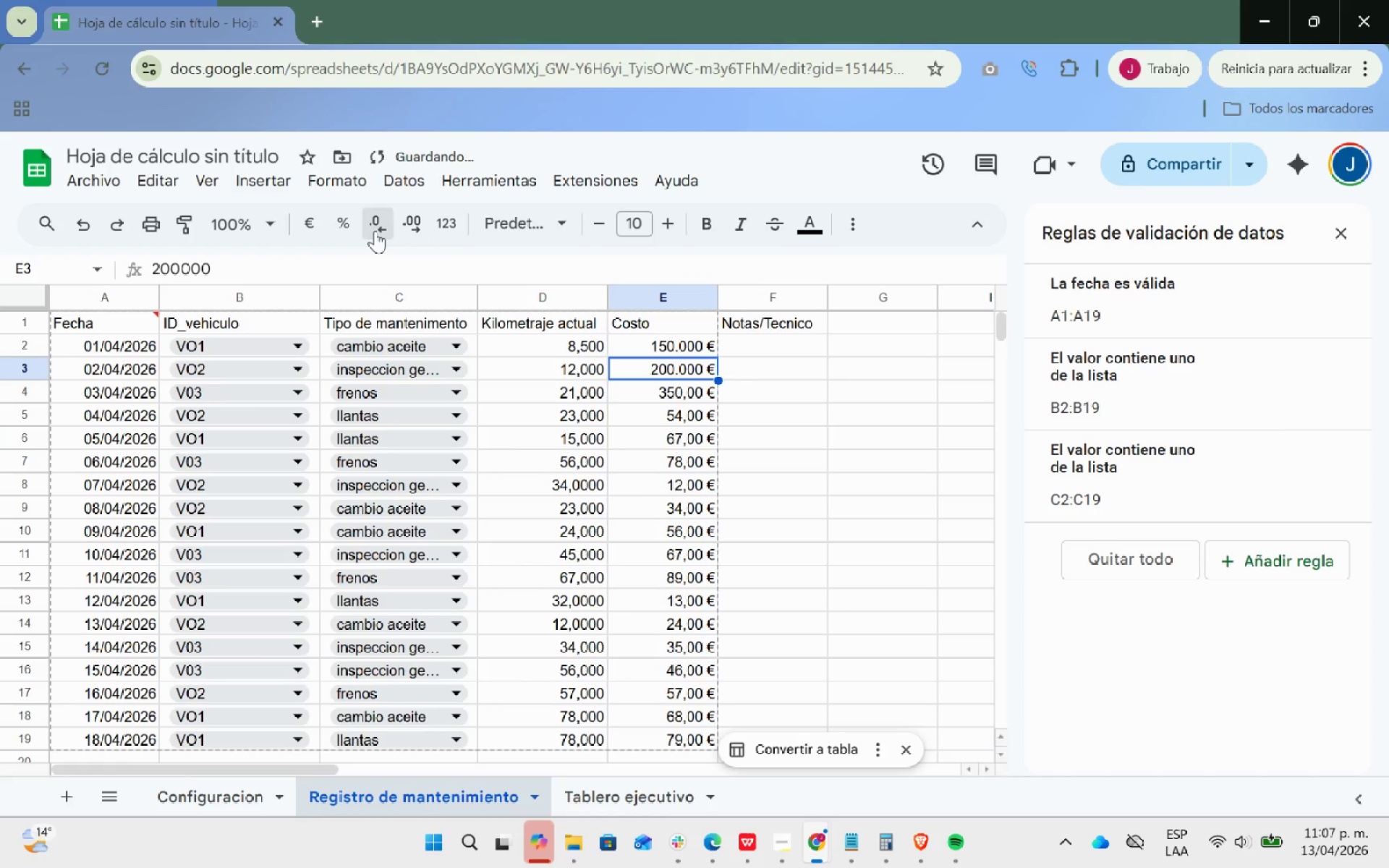 
triple_click([375, 231])
 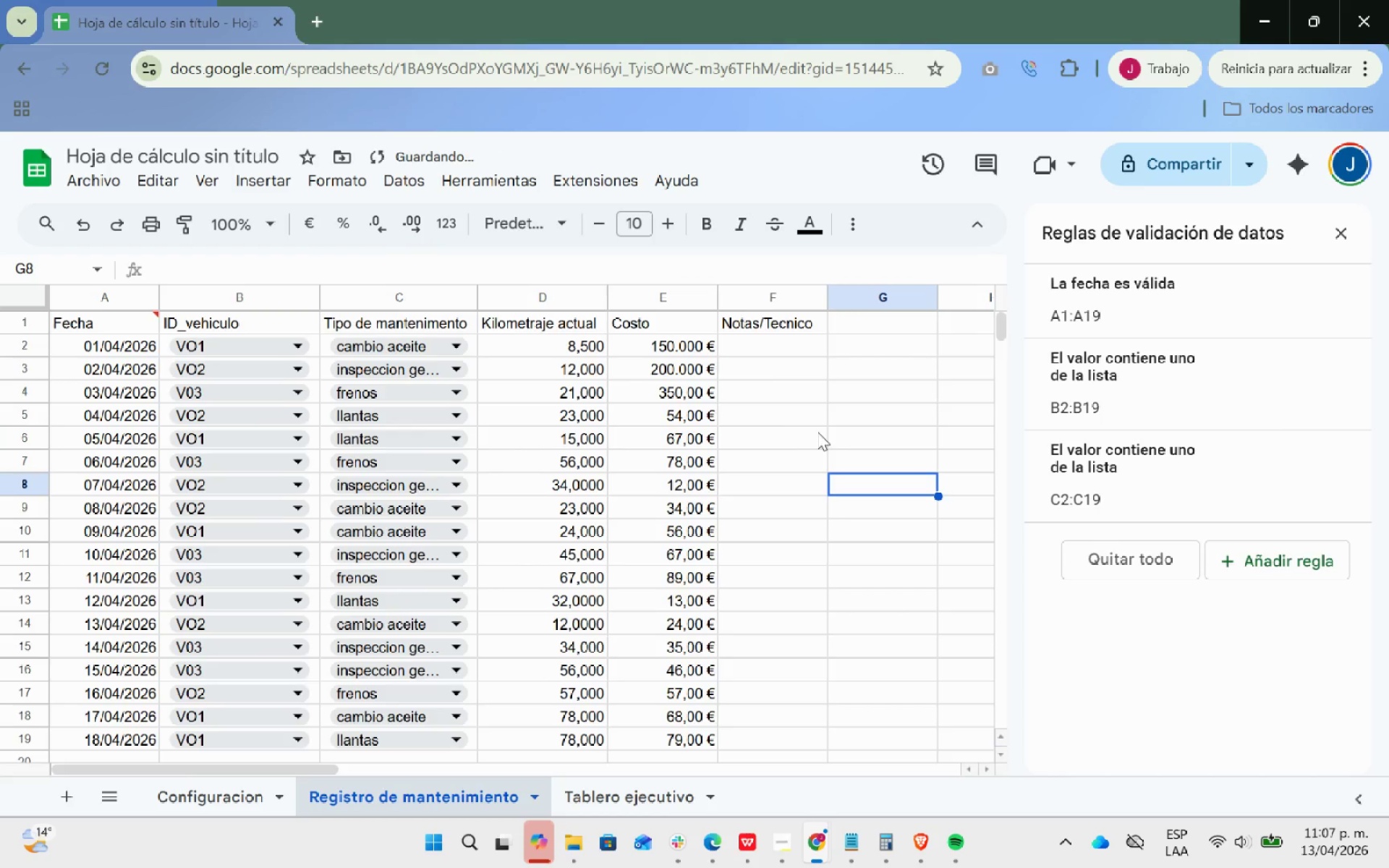 
scroll: coordinate [784, 423], scroll_direction: up, amount: 16.0
 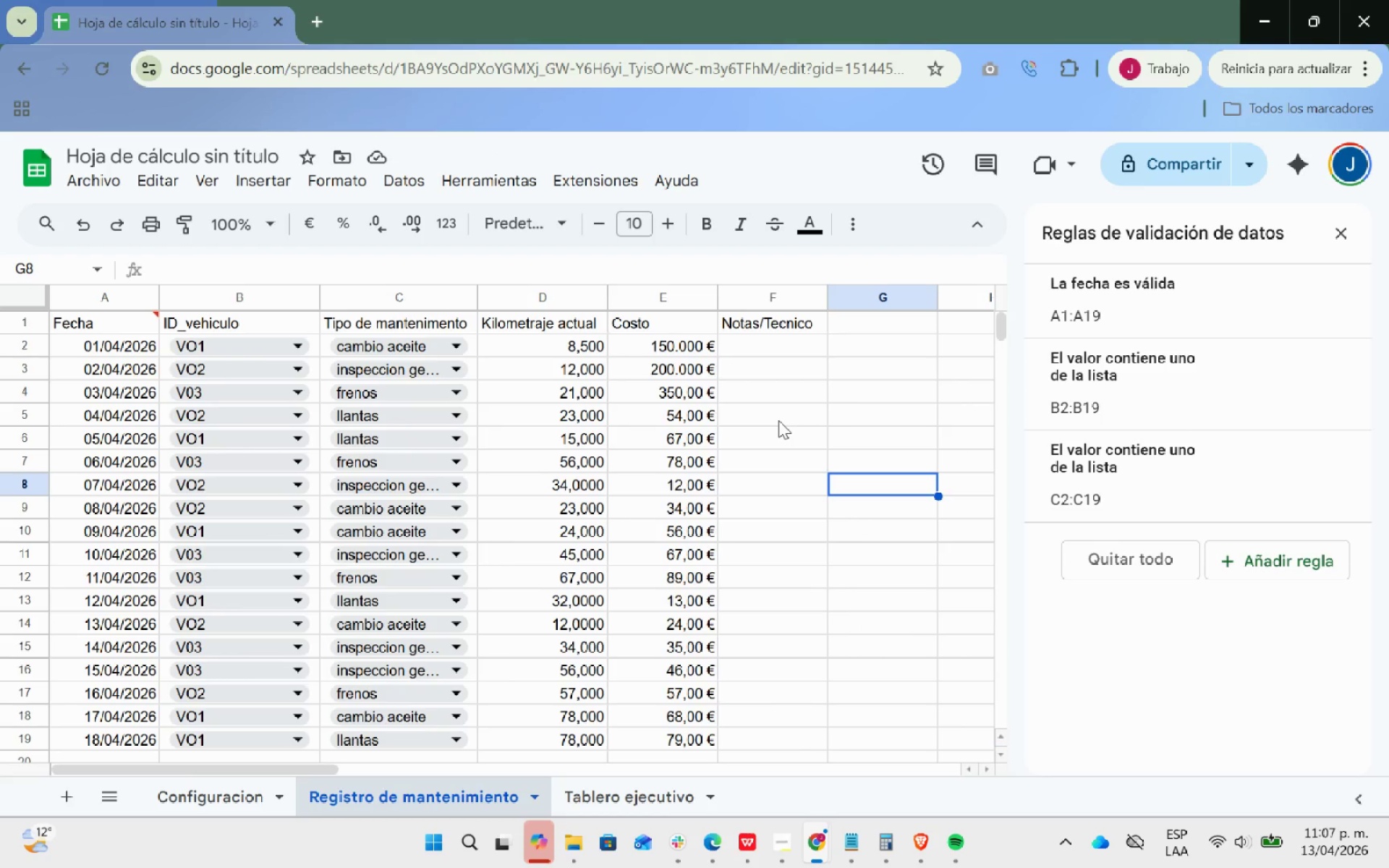 
wait(14.77)
 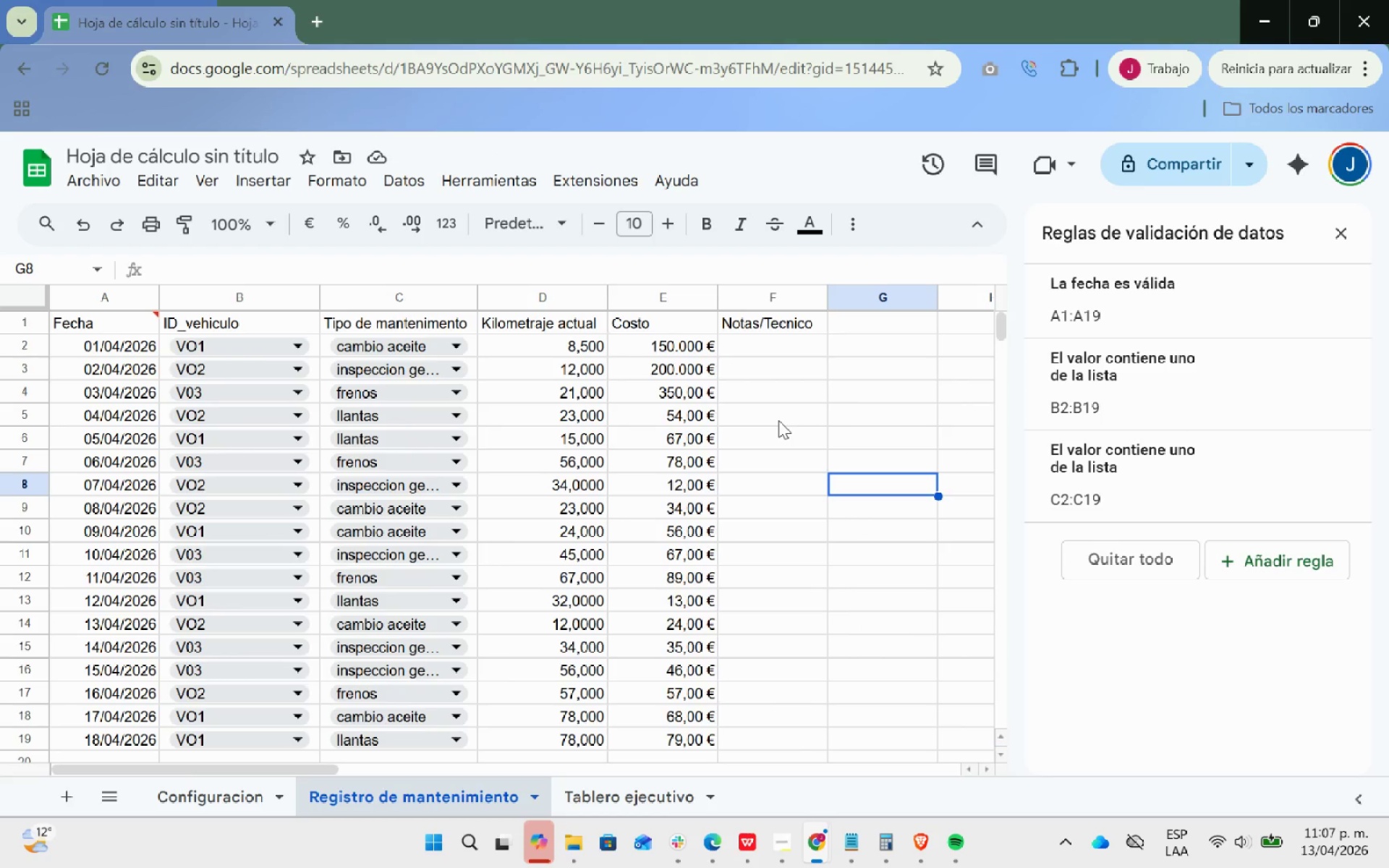 
type(filtro sintetico)
 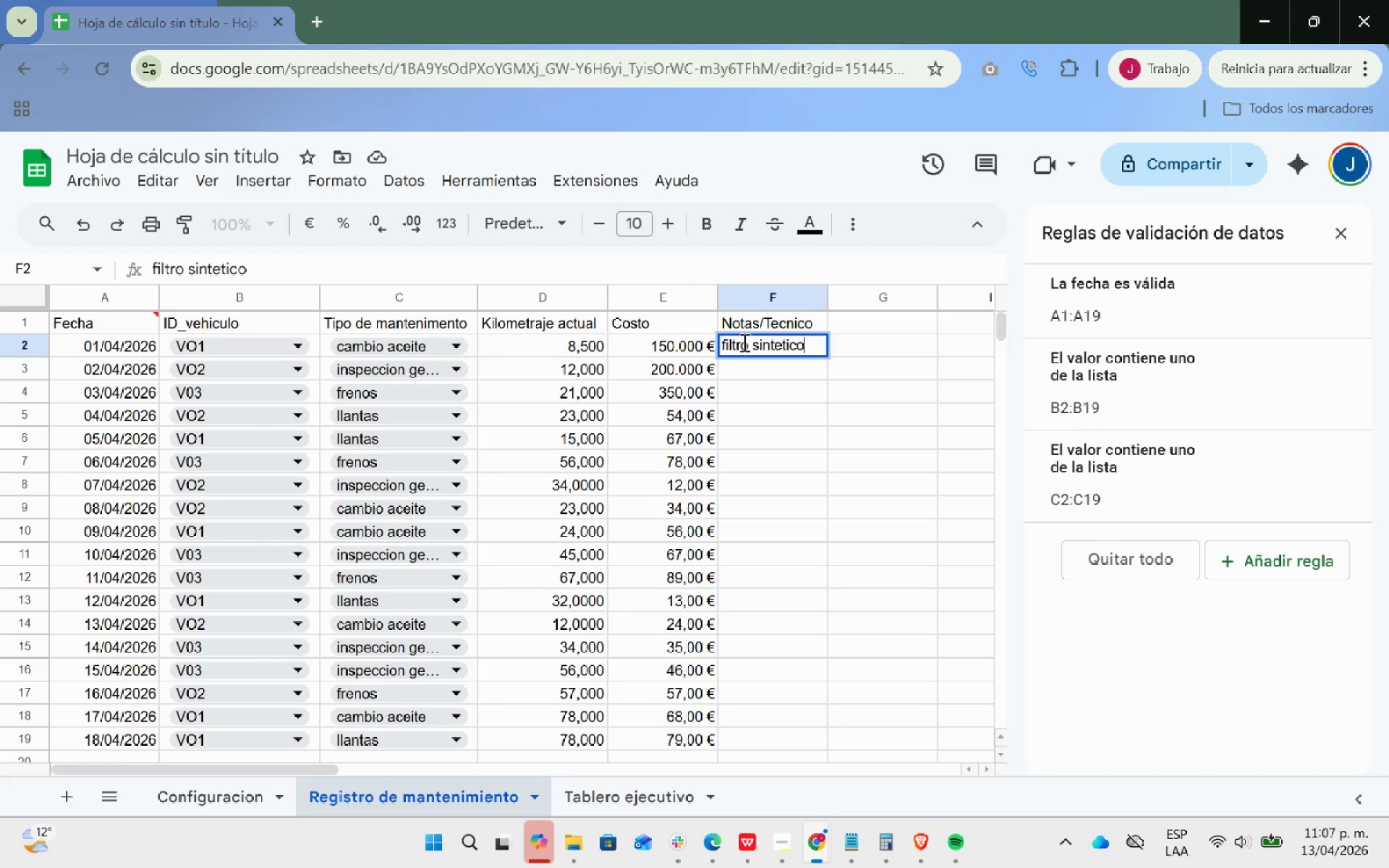 
key(ArrowDown)
 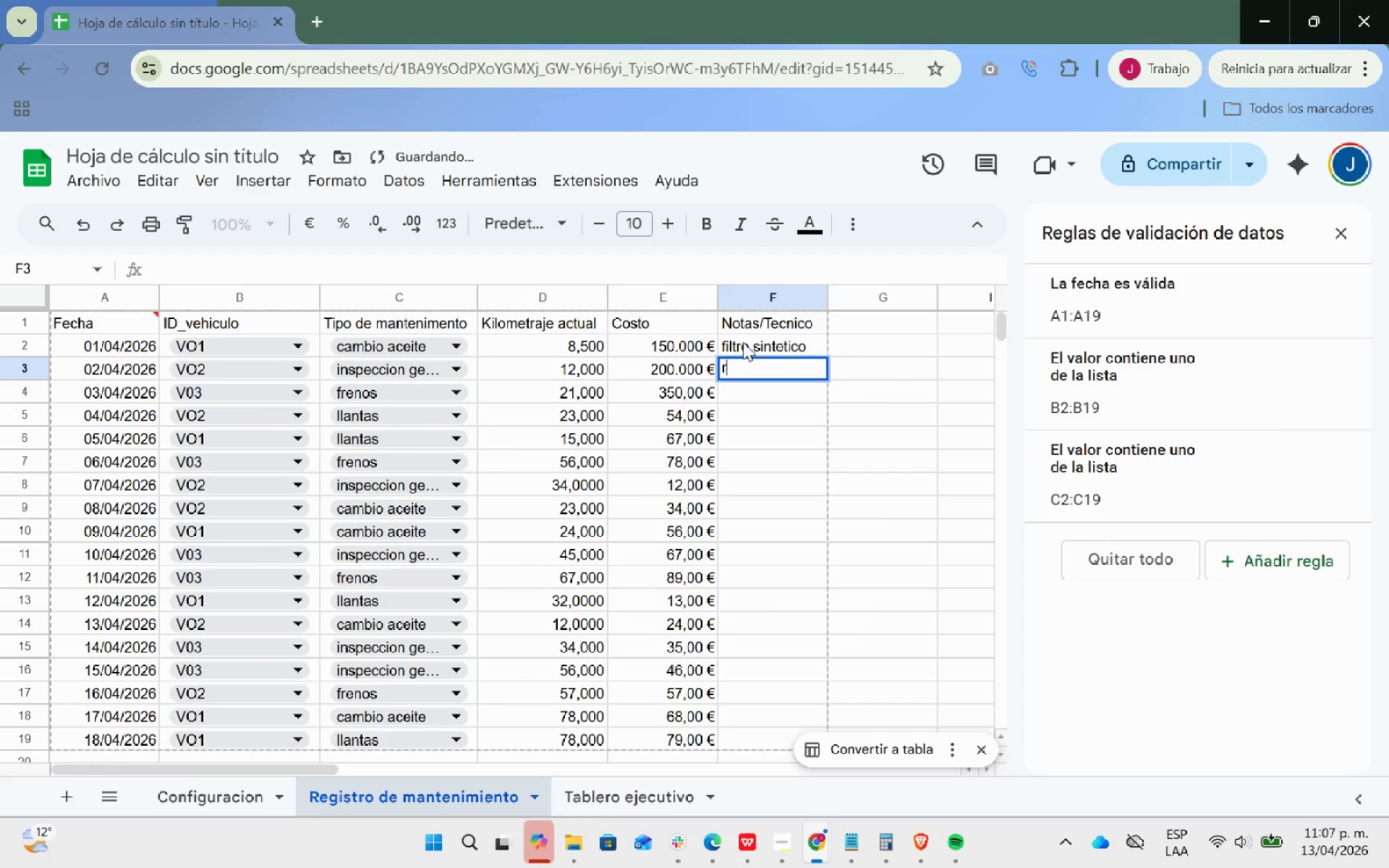 
type(revision de luces)
 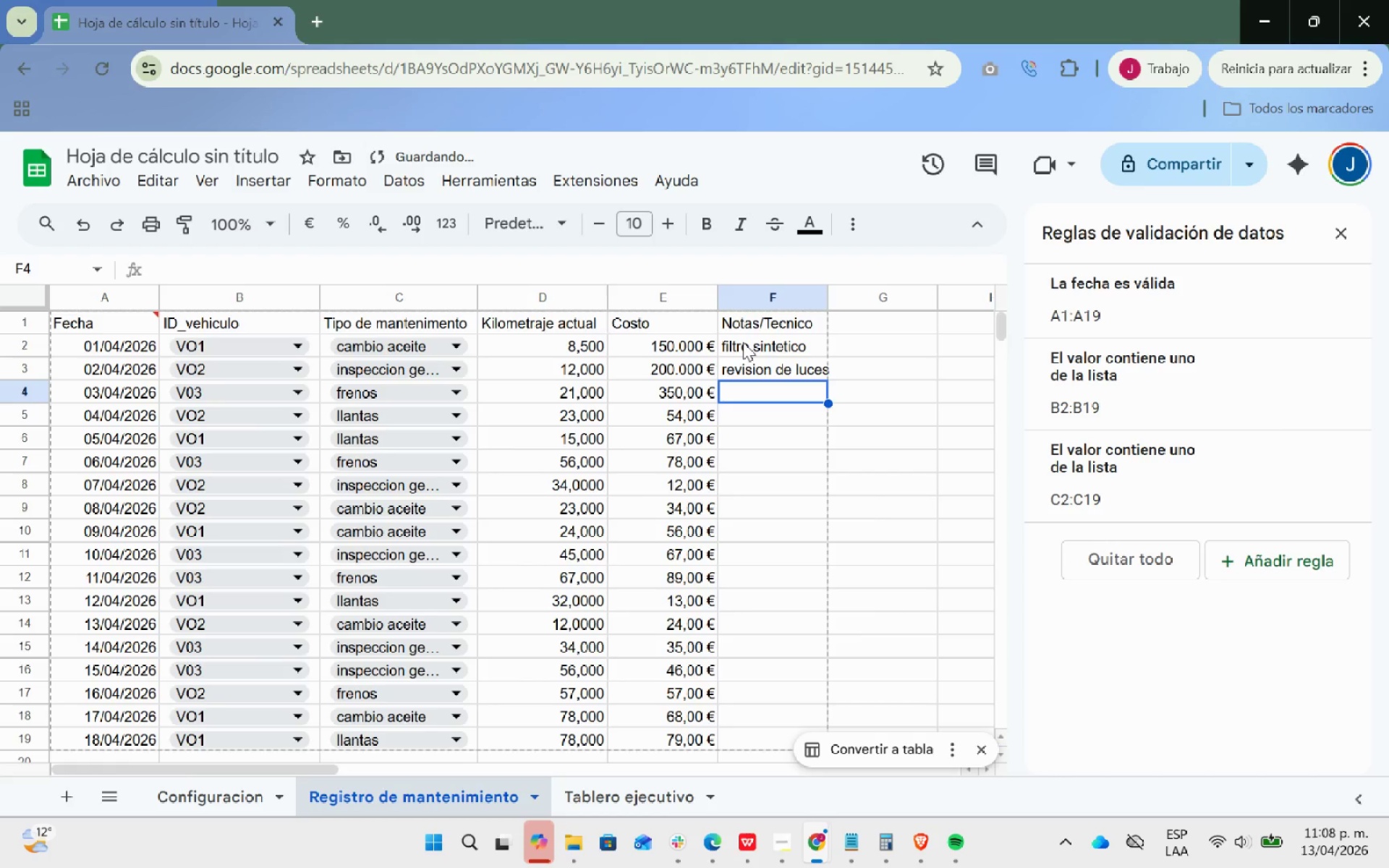 
hold_key(key=Enter, duration=13.19)
 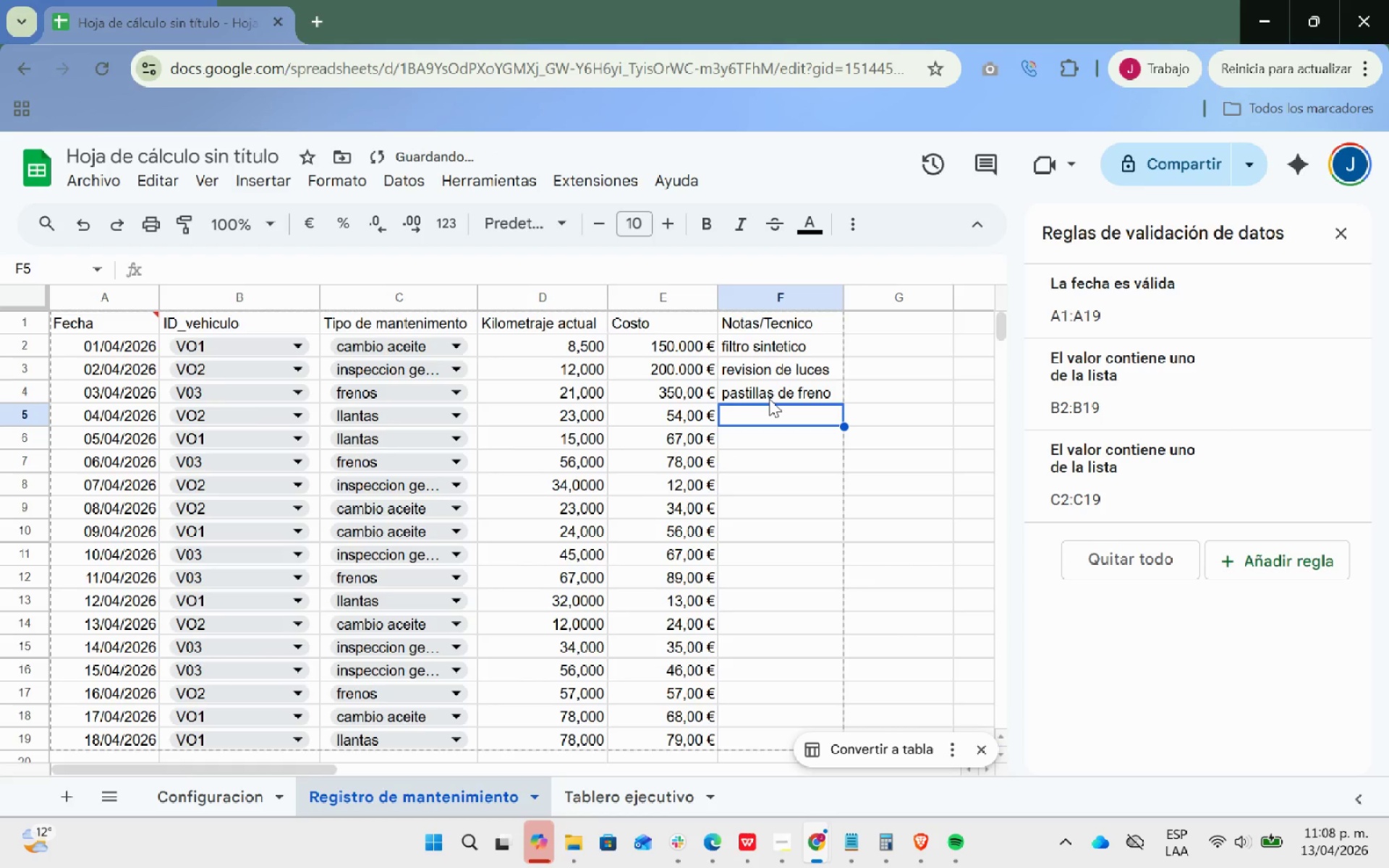 
left_click_drag(start_coordinate=[827, 289], to_coordinate=[843, 291])
 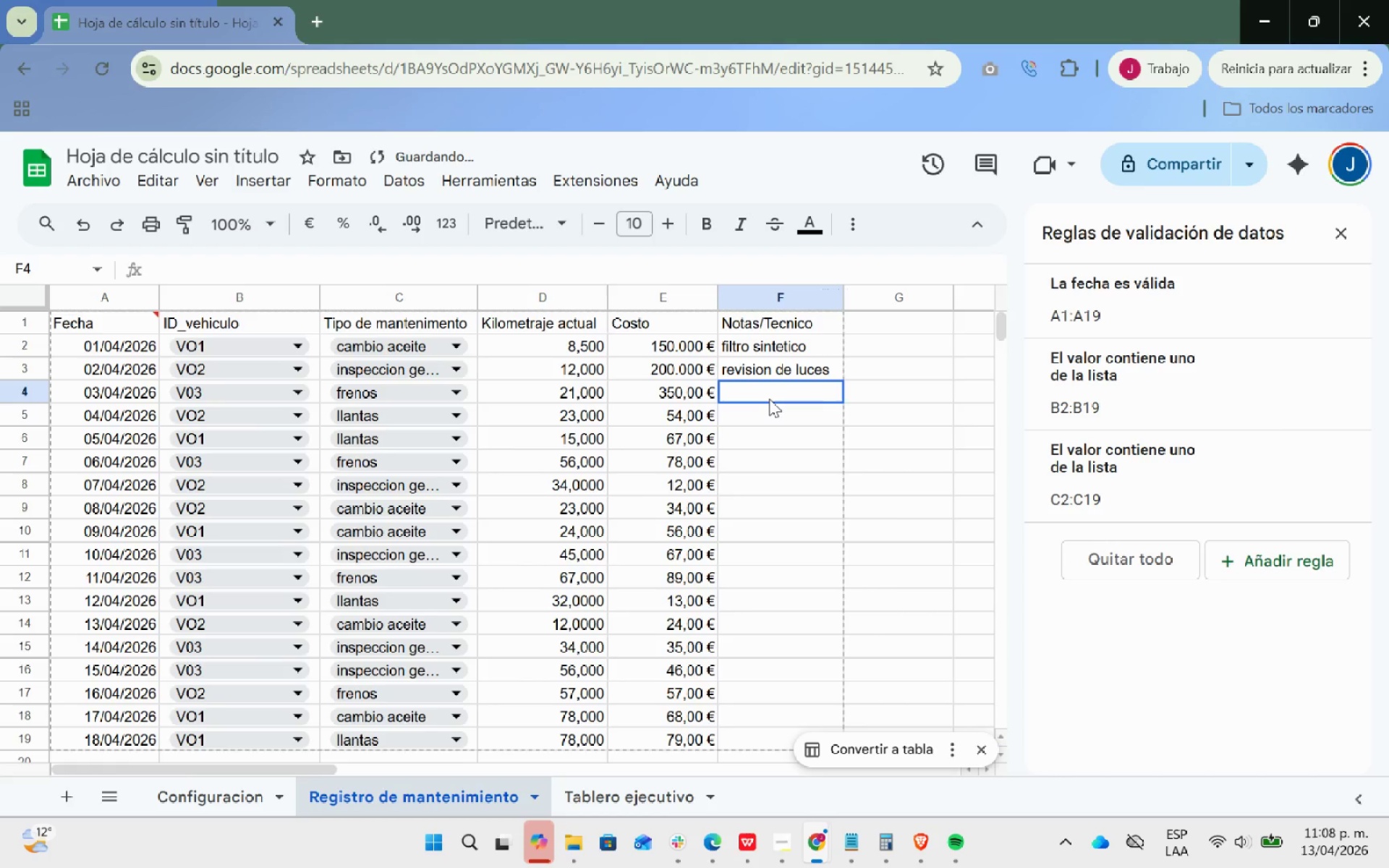 
left_click([769, 399])
 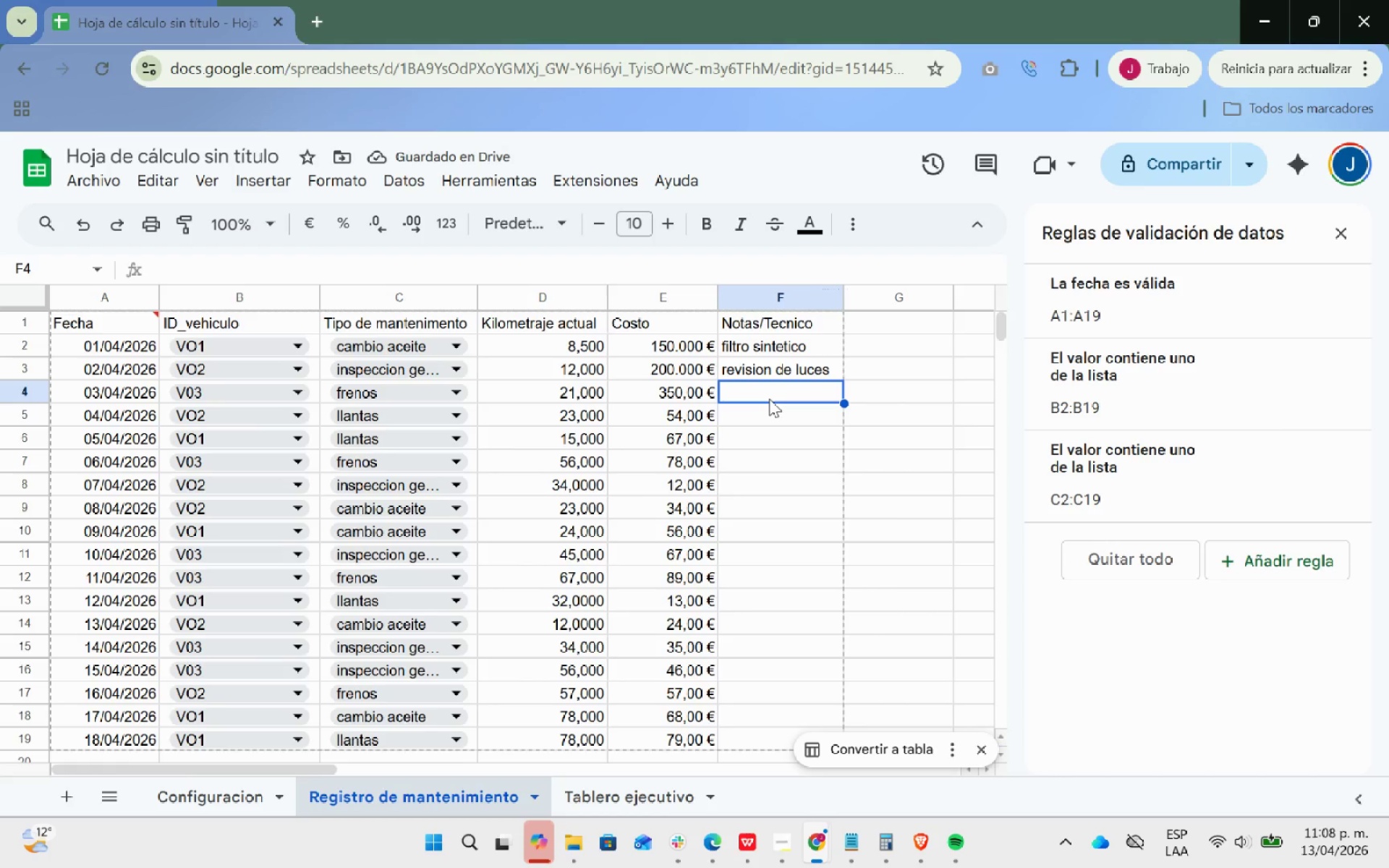 
type(pastillas de frenoalineacion)
 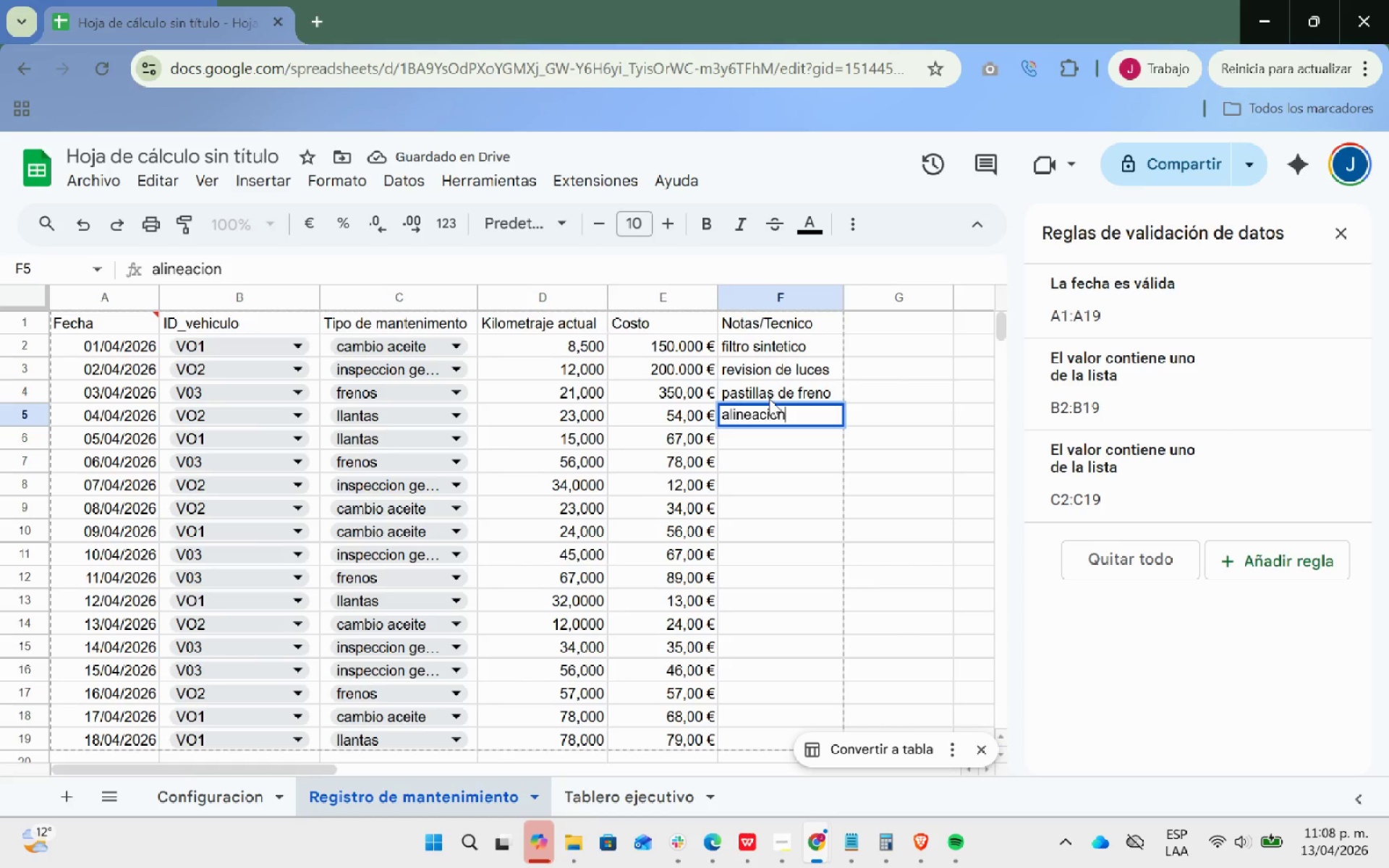 
key(Enter)
 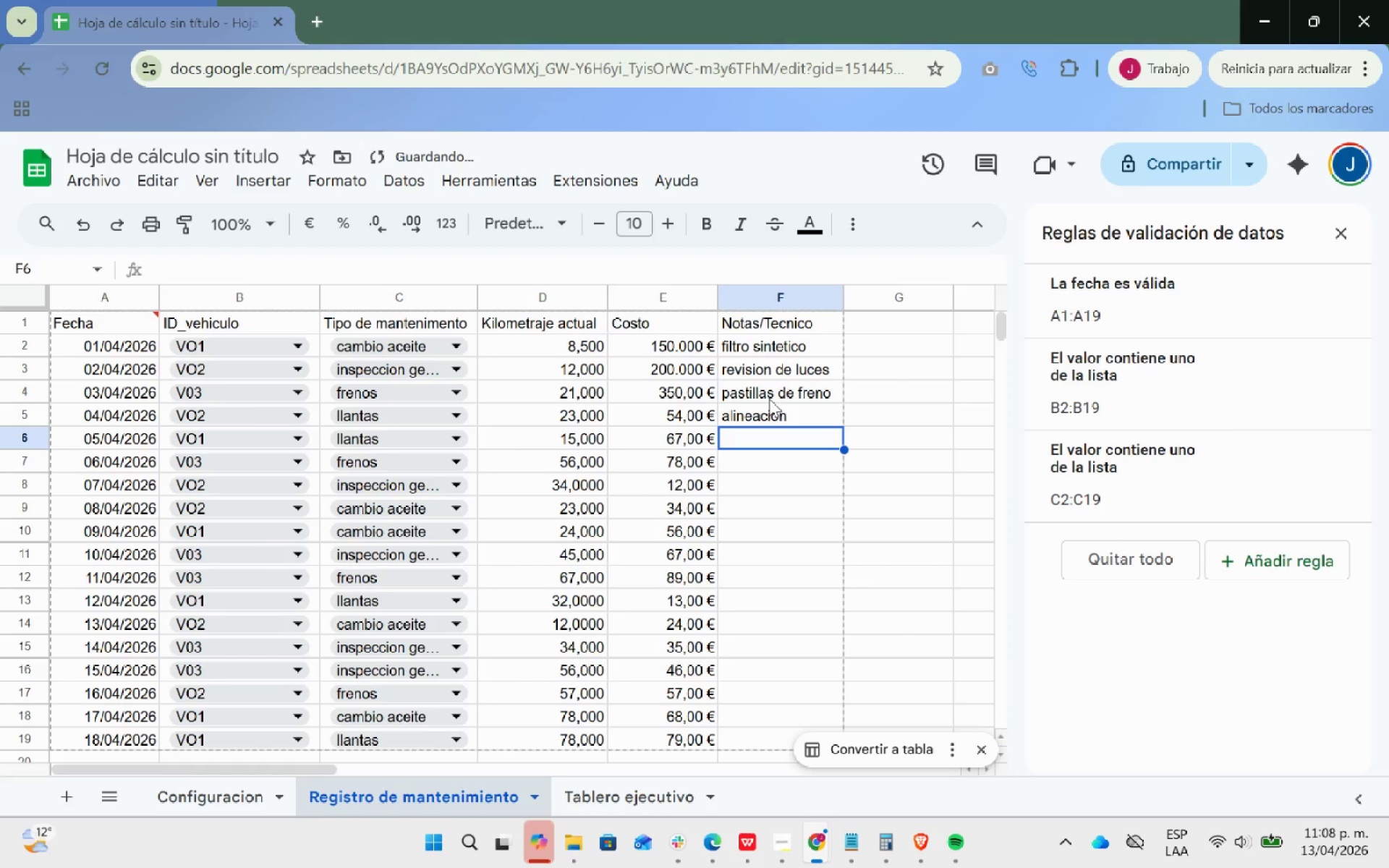 
type(balanceo)
 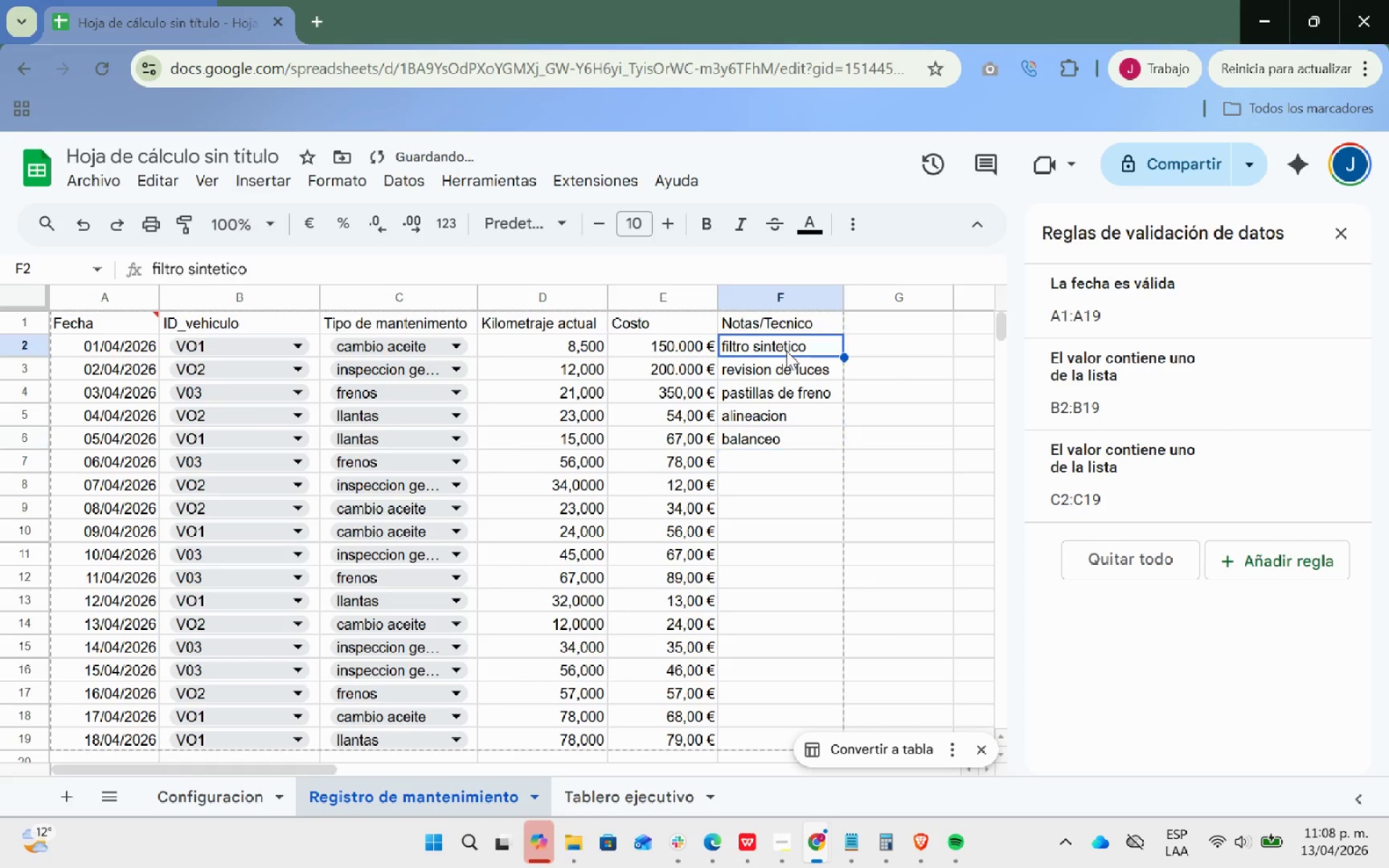 
key(Control+ControlLeft)
 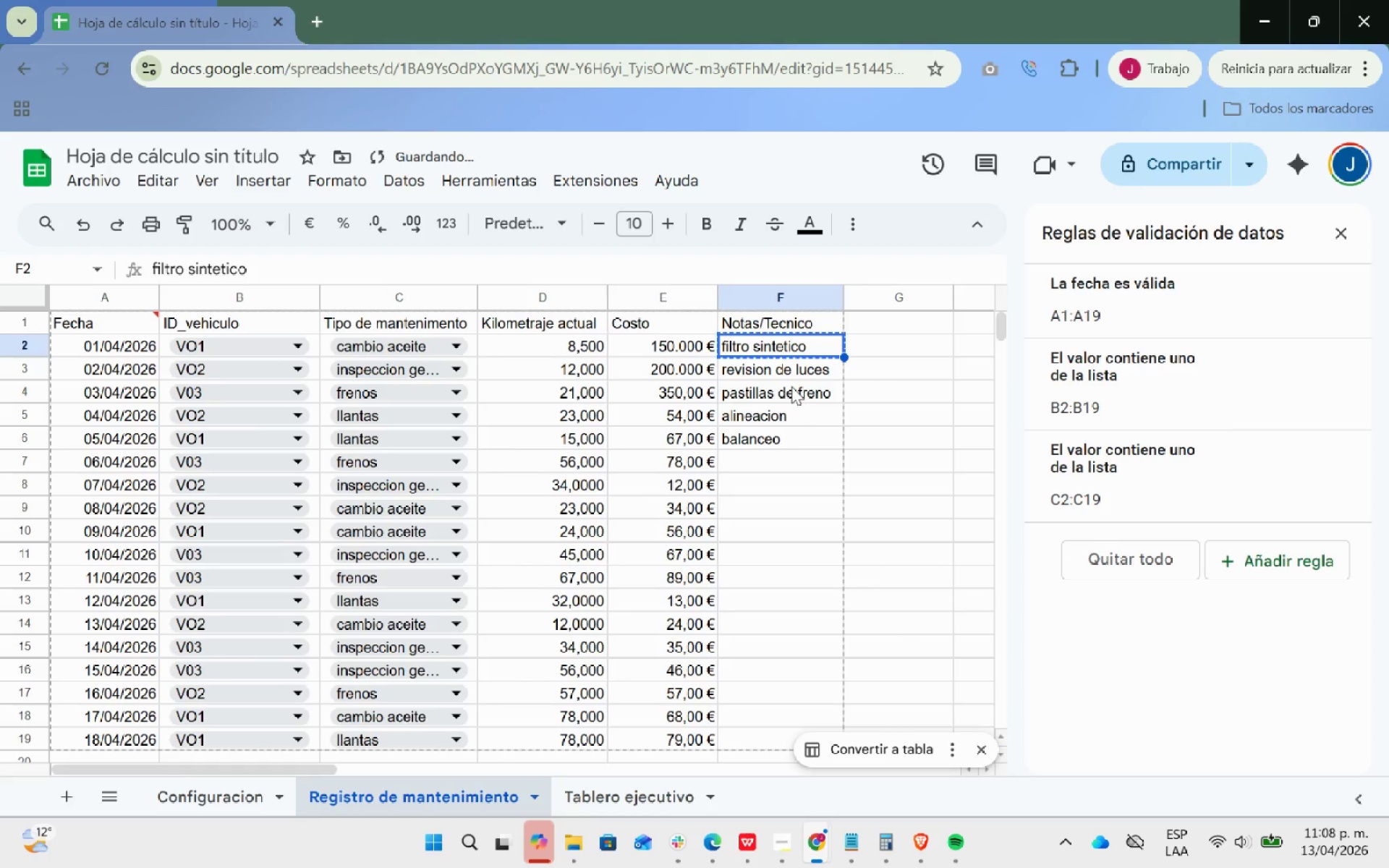 
key(Control+C)
 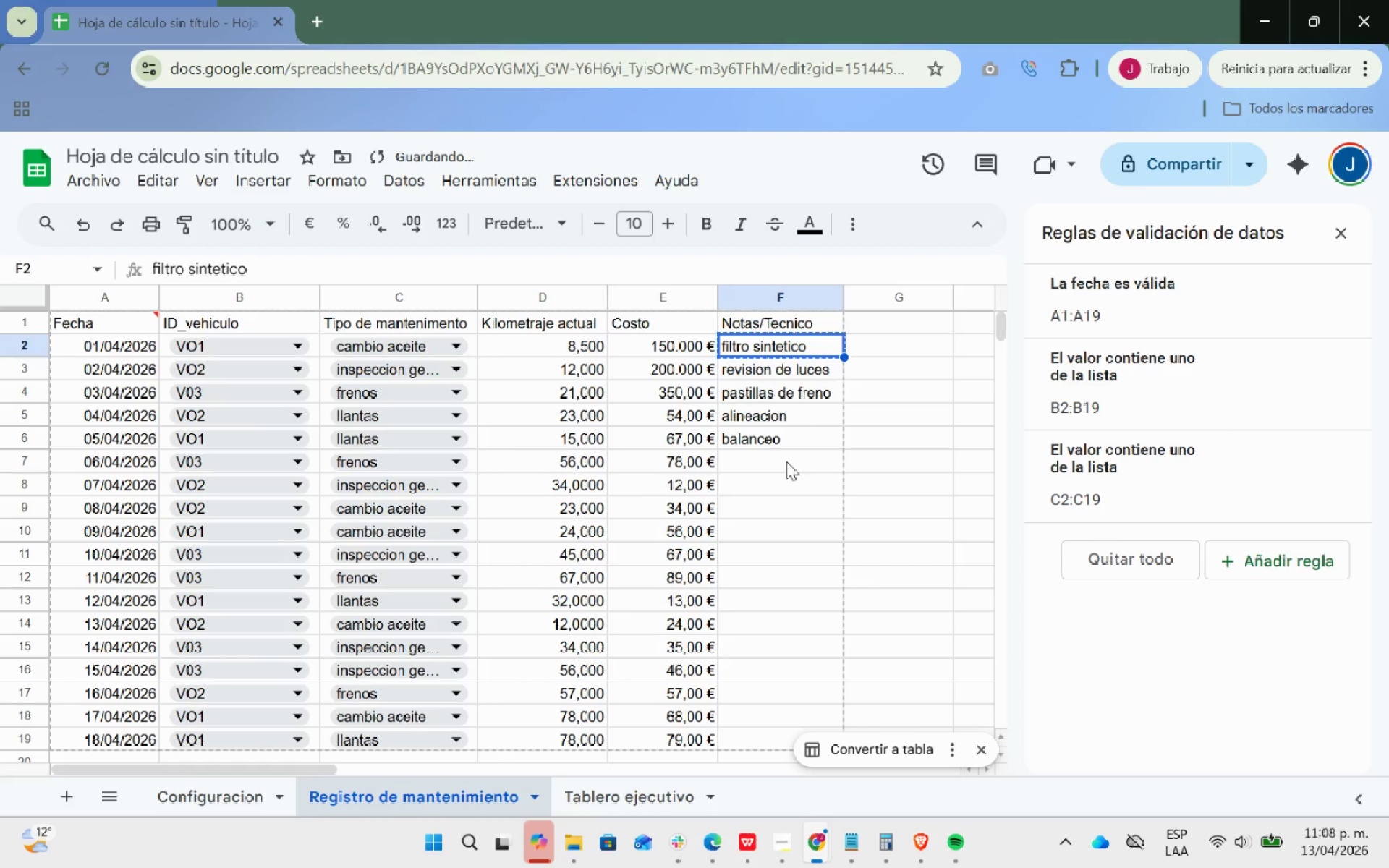 
left_click([786, 461])
 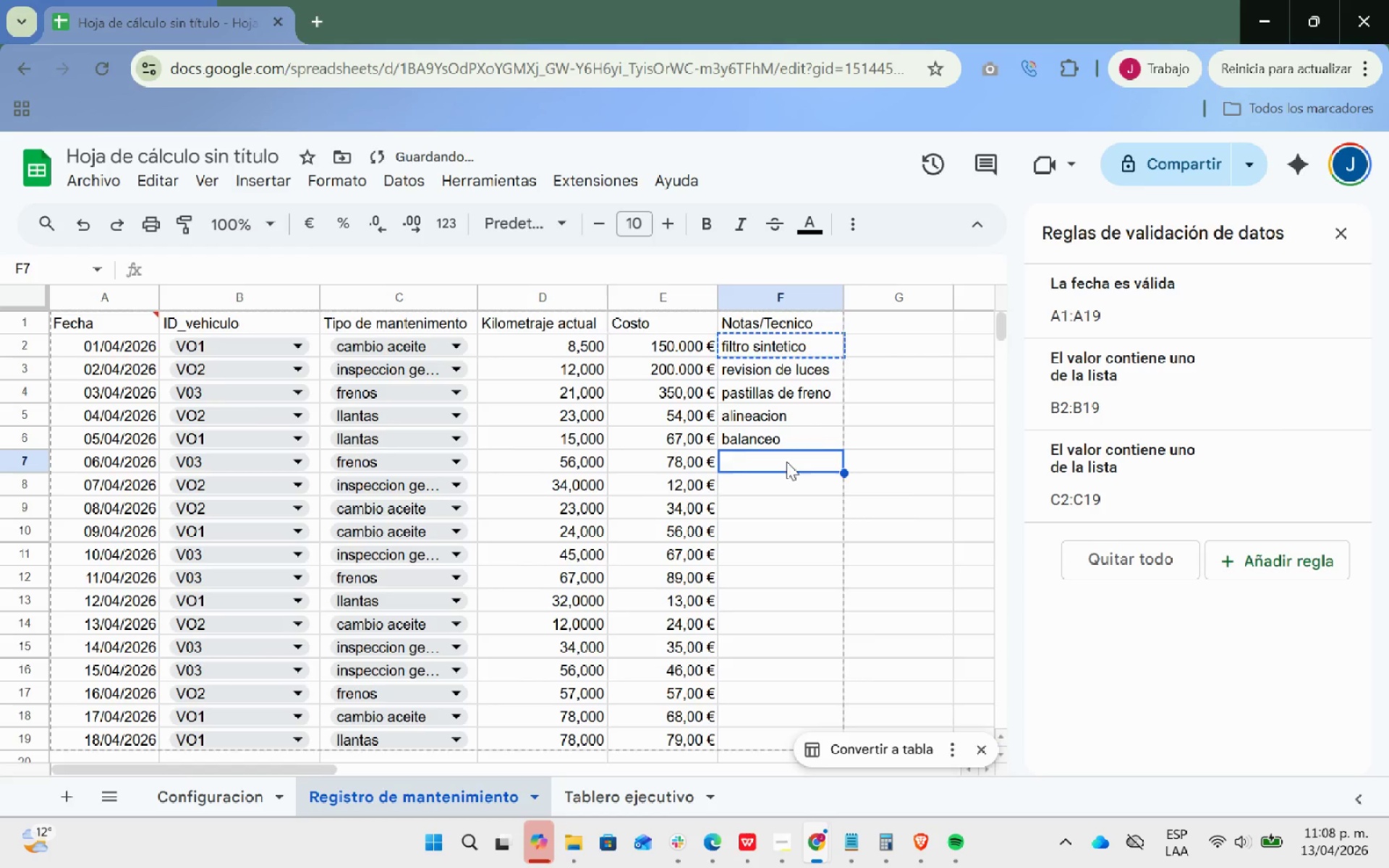 
key(Control+ControlLeft)
 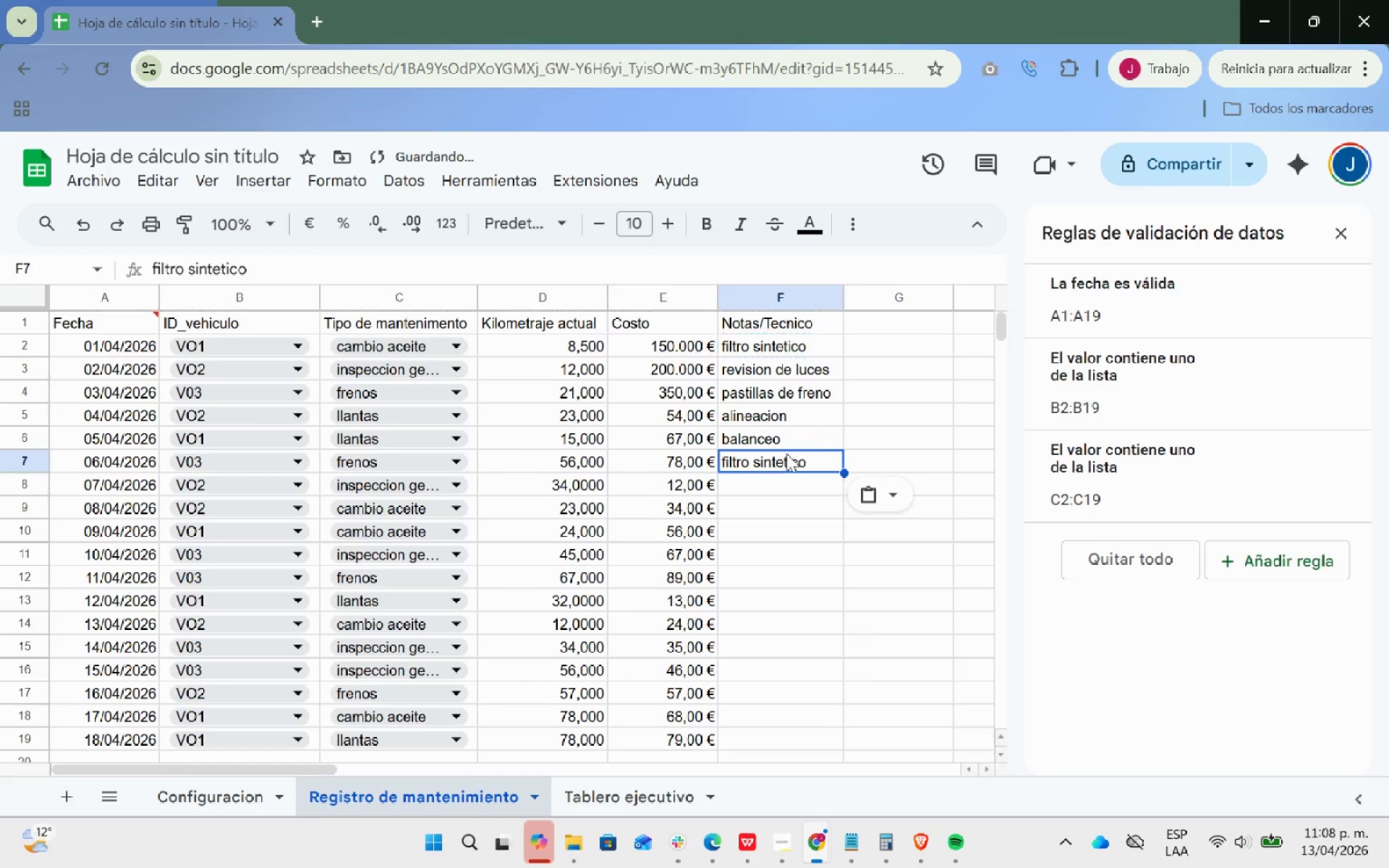 
key(Control+V)
 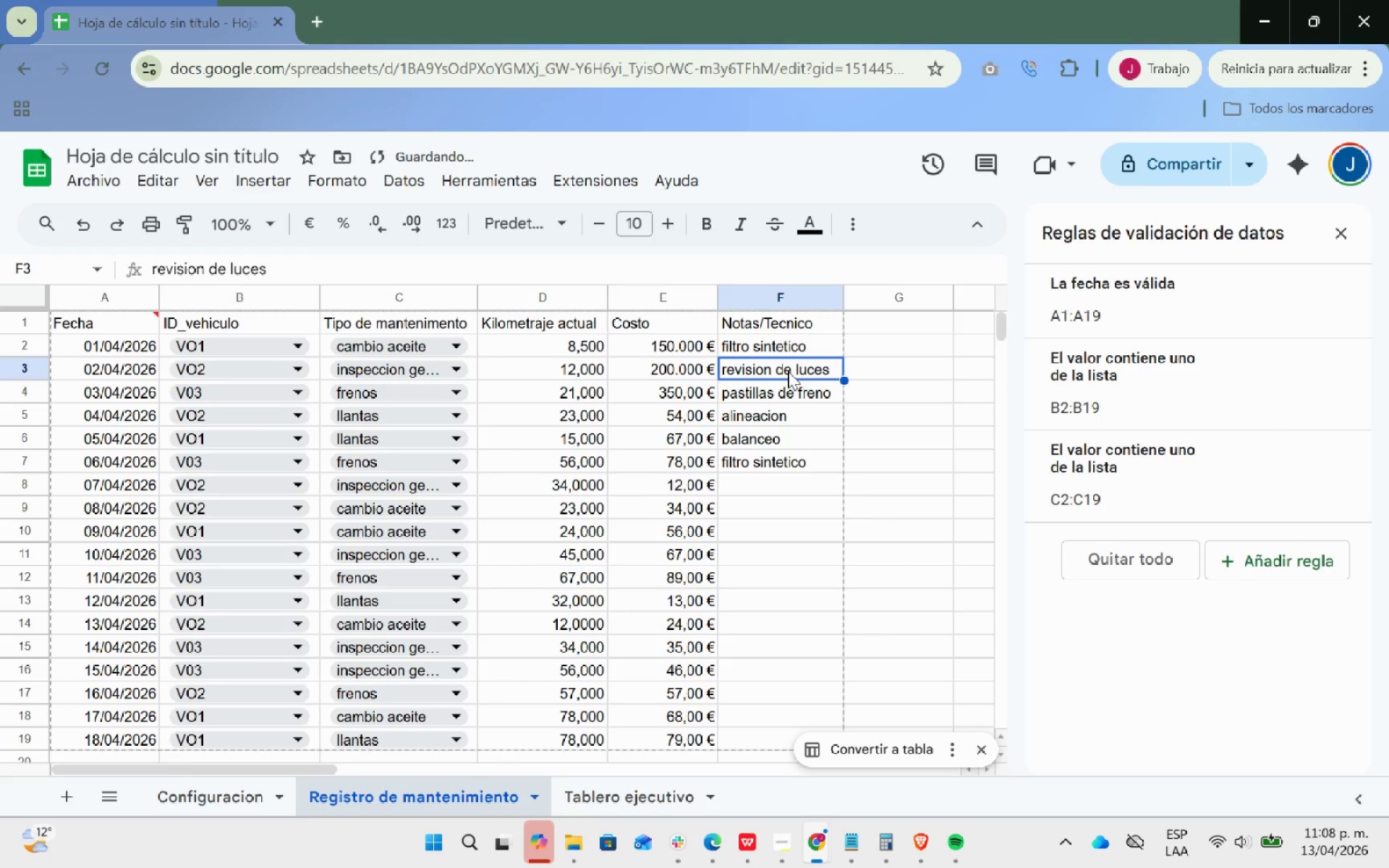 
key(Control+ControlLeft)
 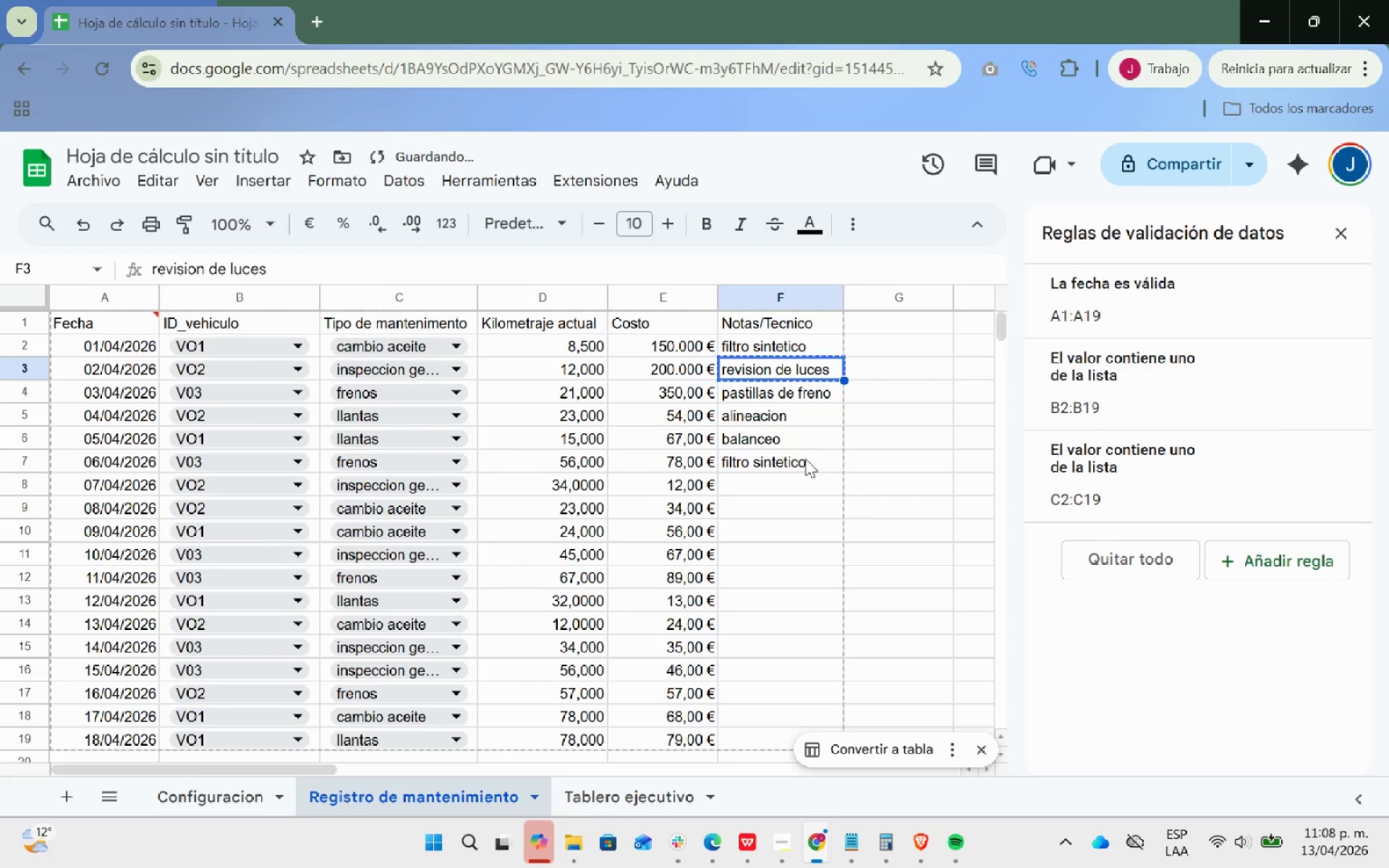 
key(Control+C)
 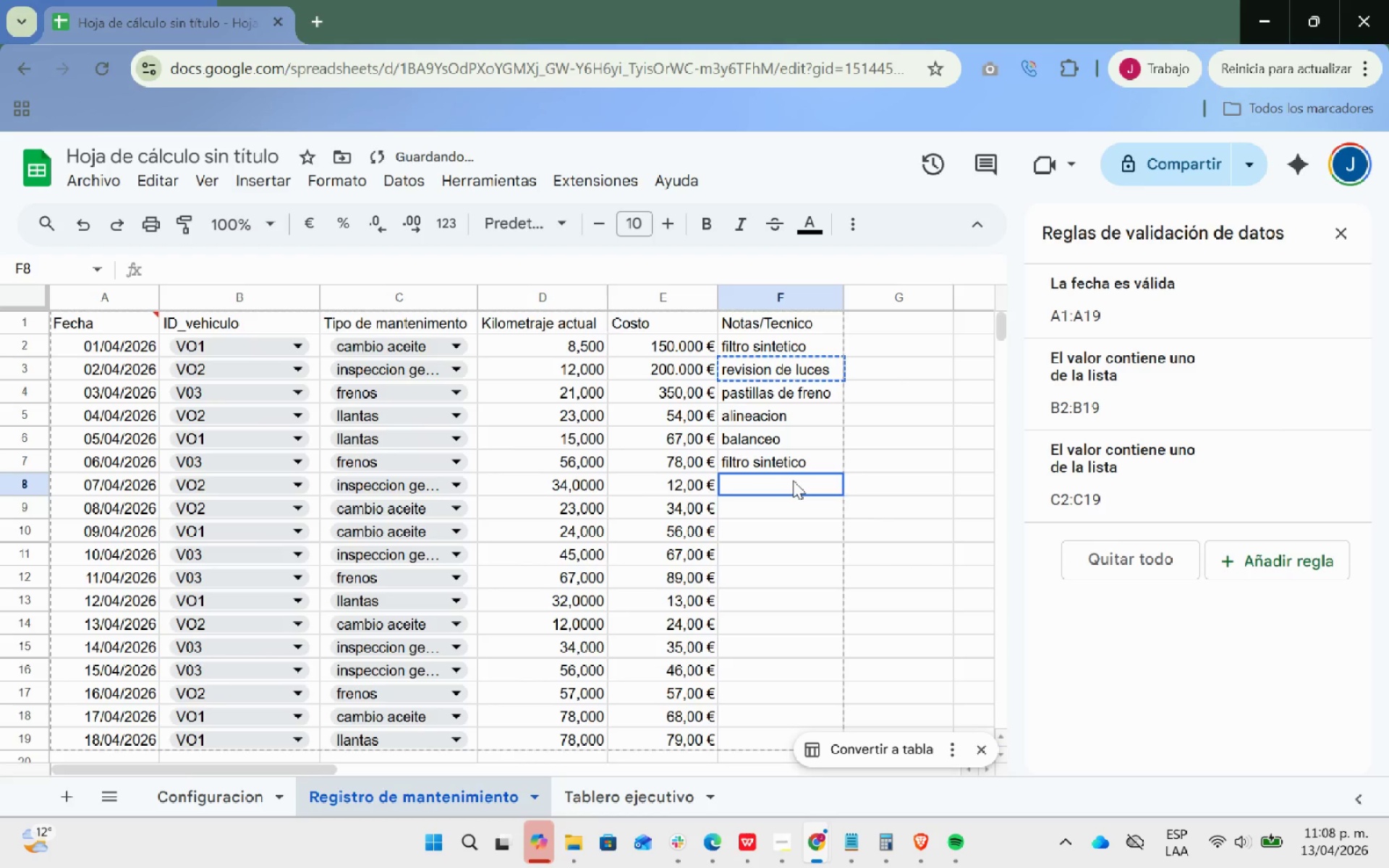 
left_click([793, 480])
 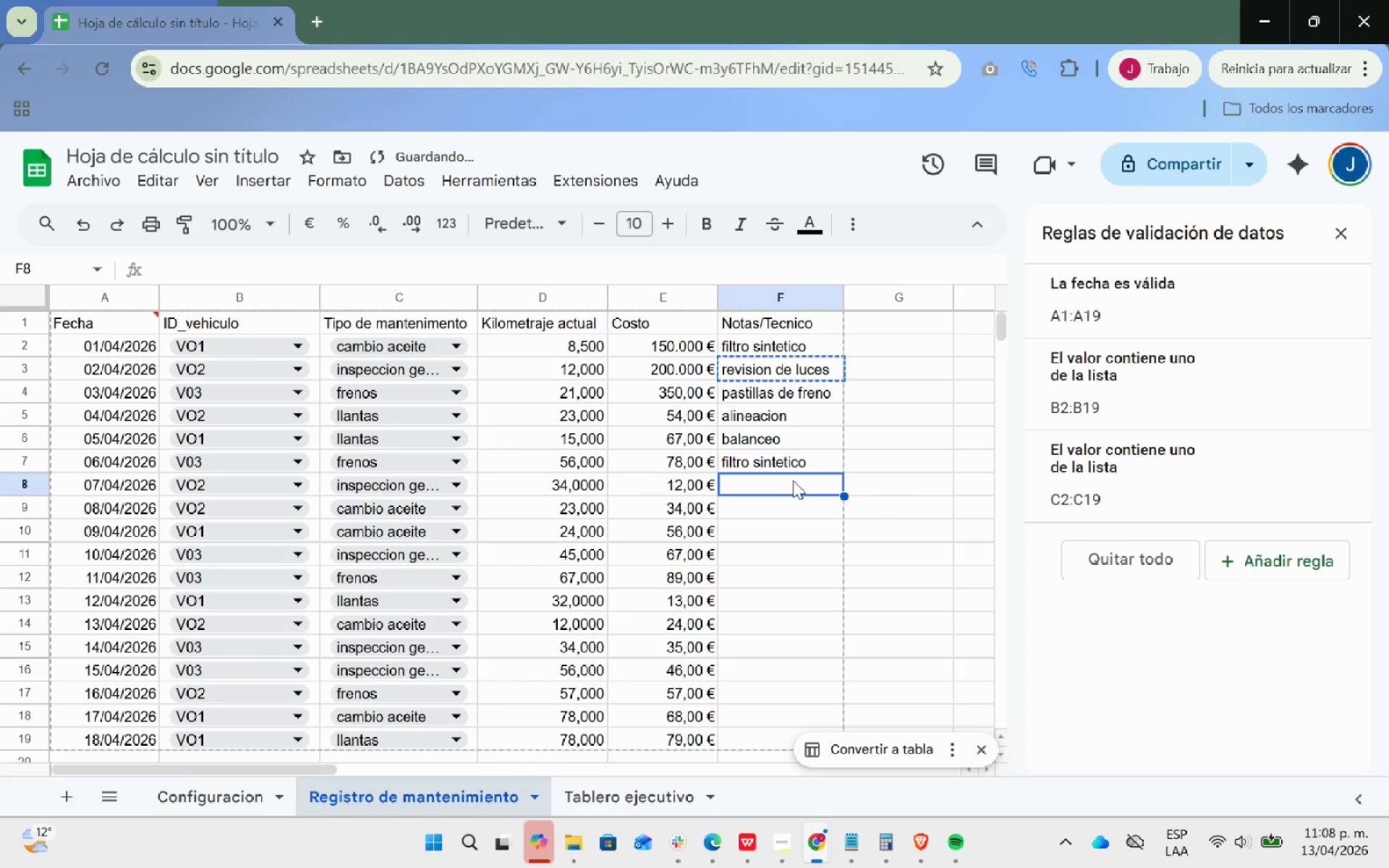 
key(Control+ControlLeft)
 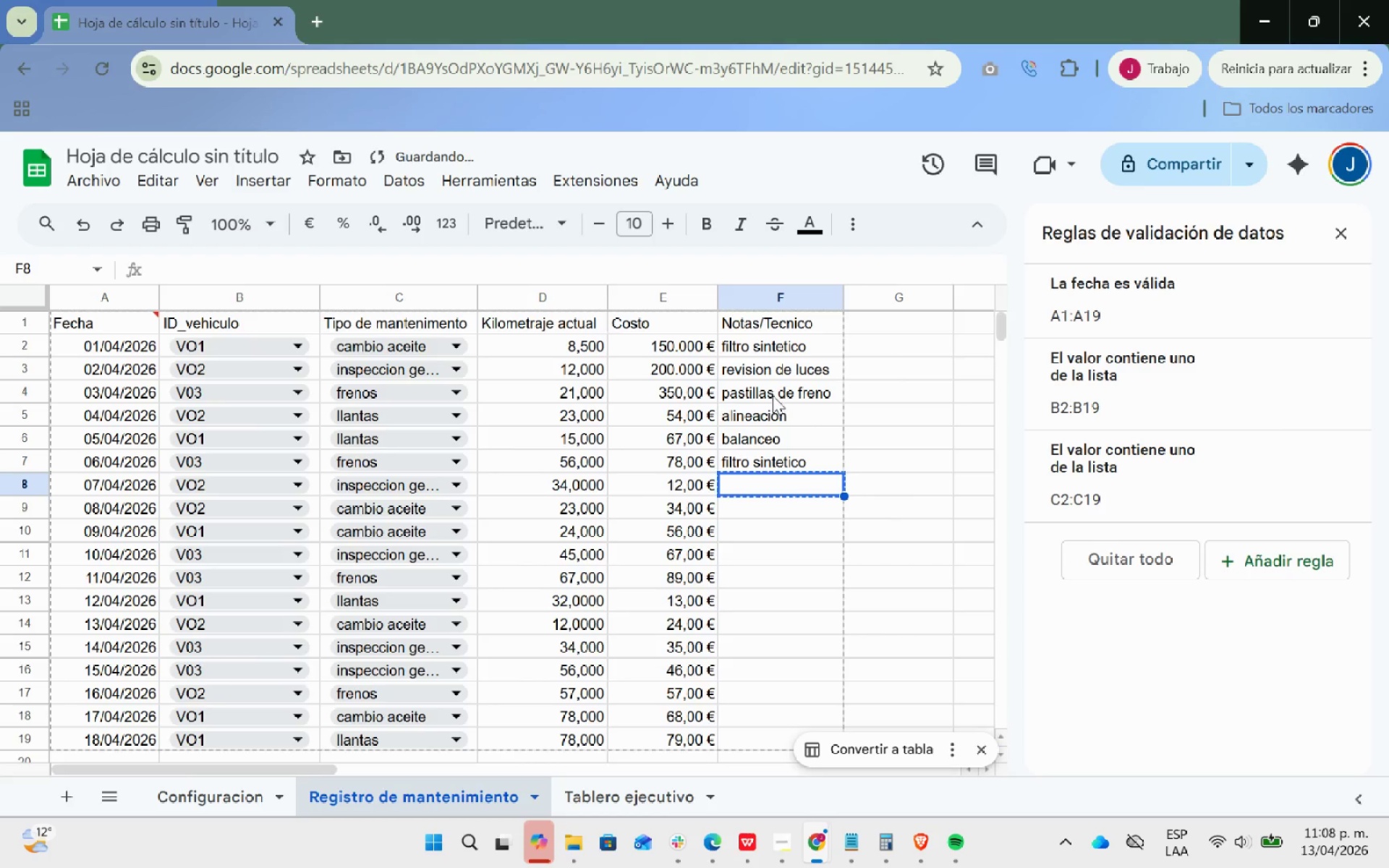 
key(Control+C)
 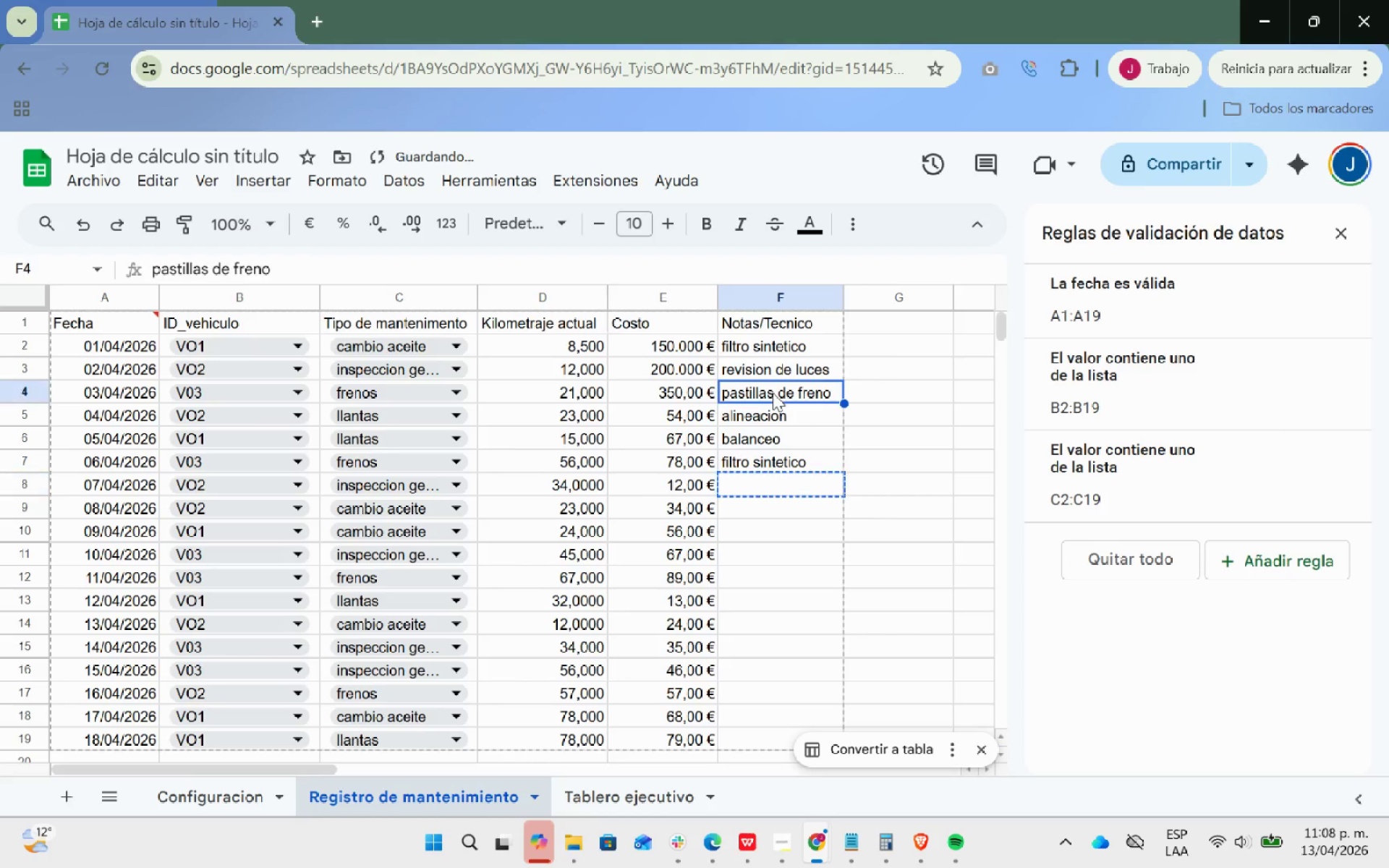 
left_click([773, 393])
 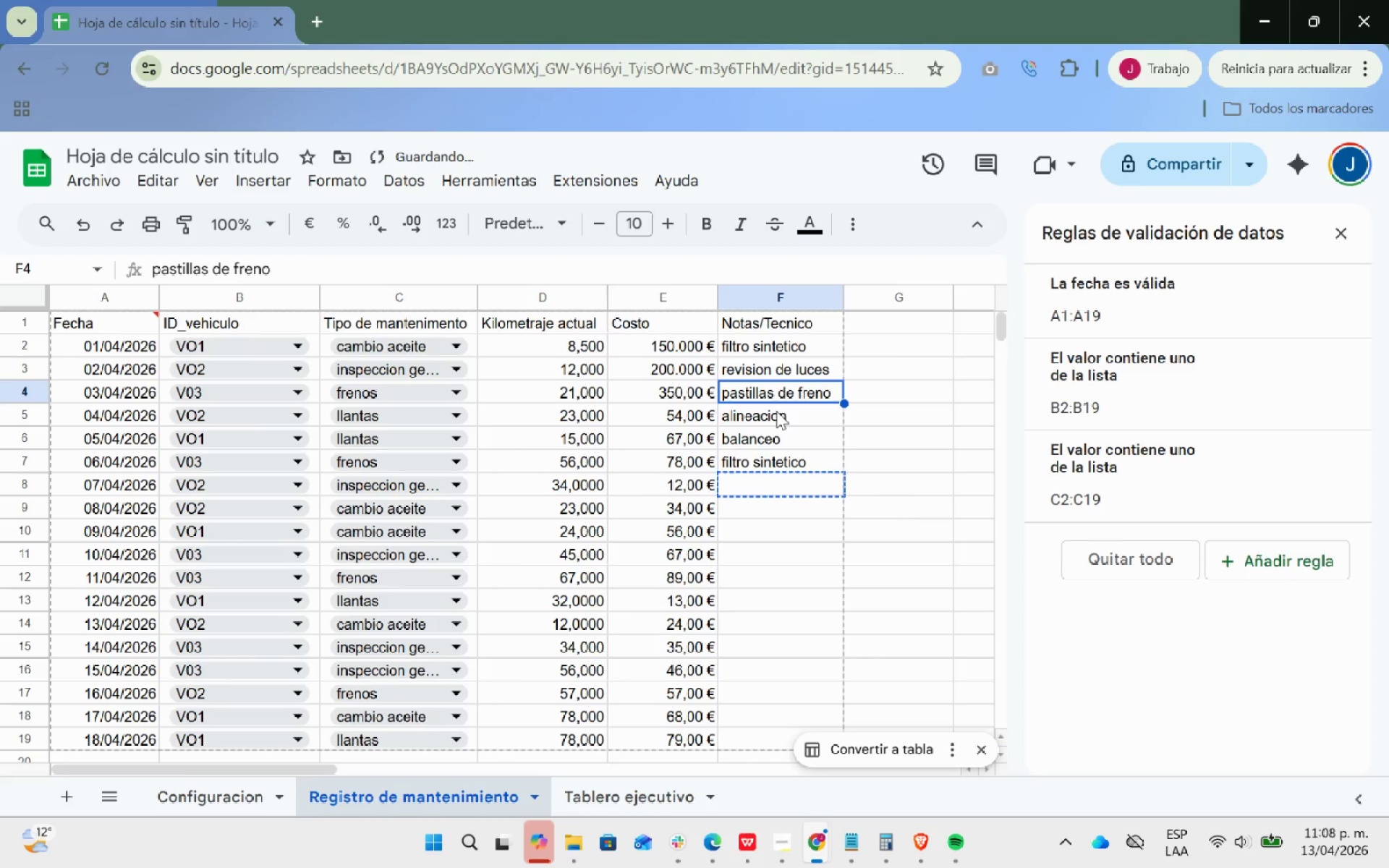 
key(Control+ControlLeft)
 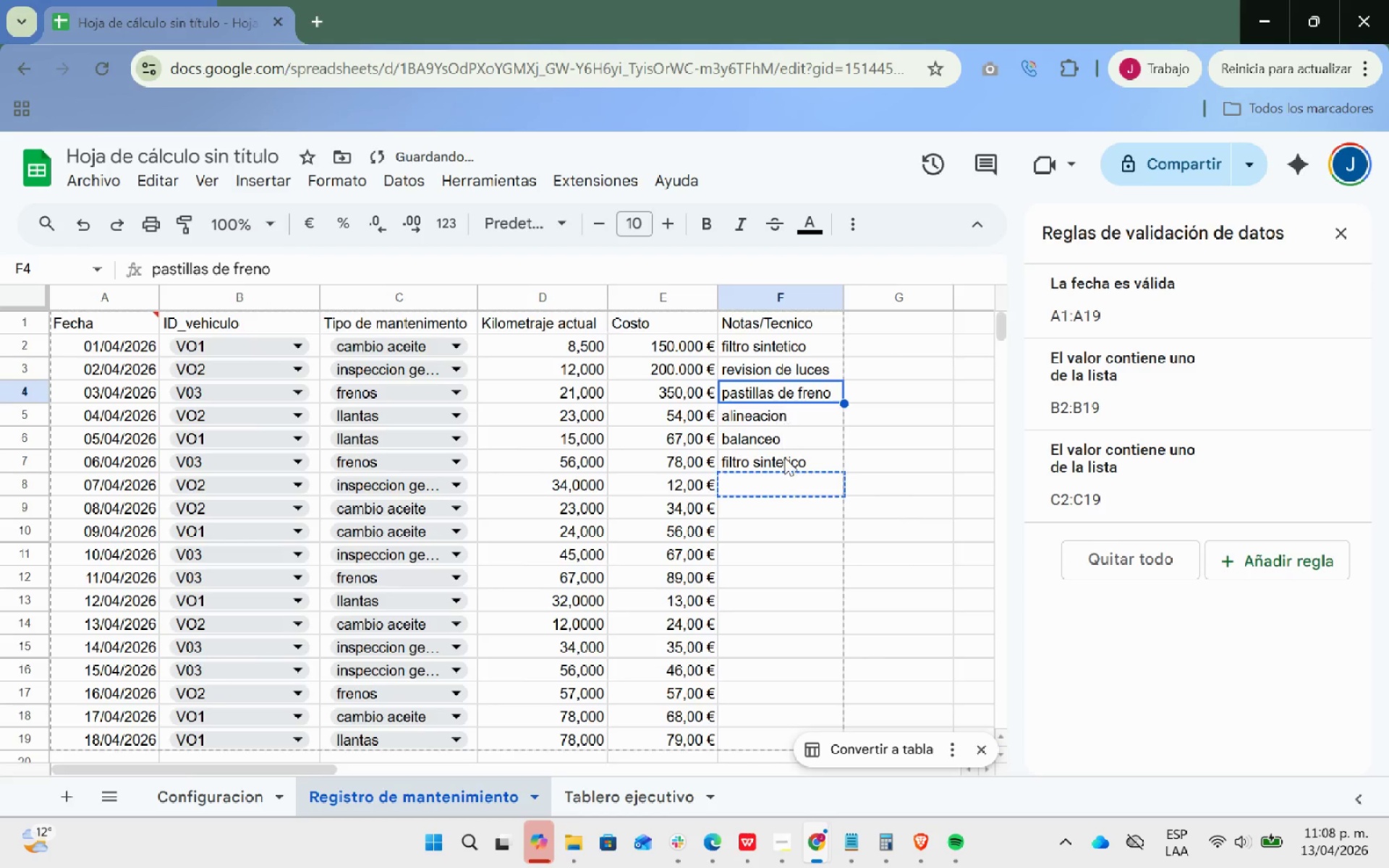 
key(Control+C)
 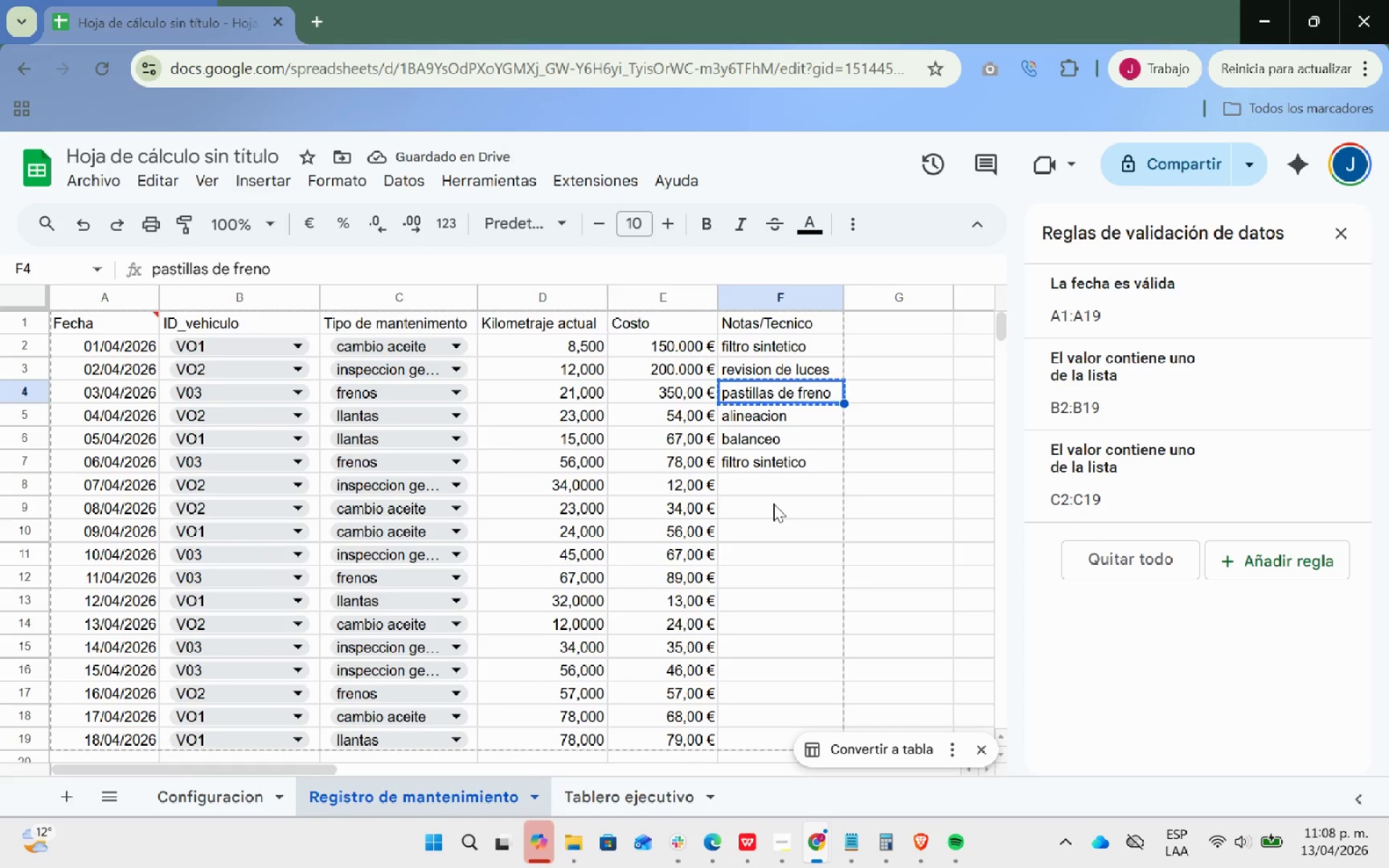 
left_click([773, 503])
 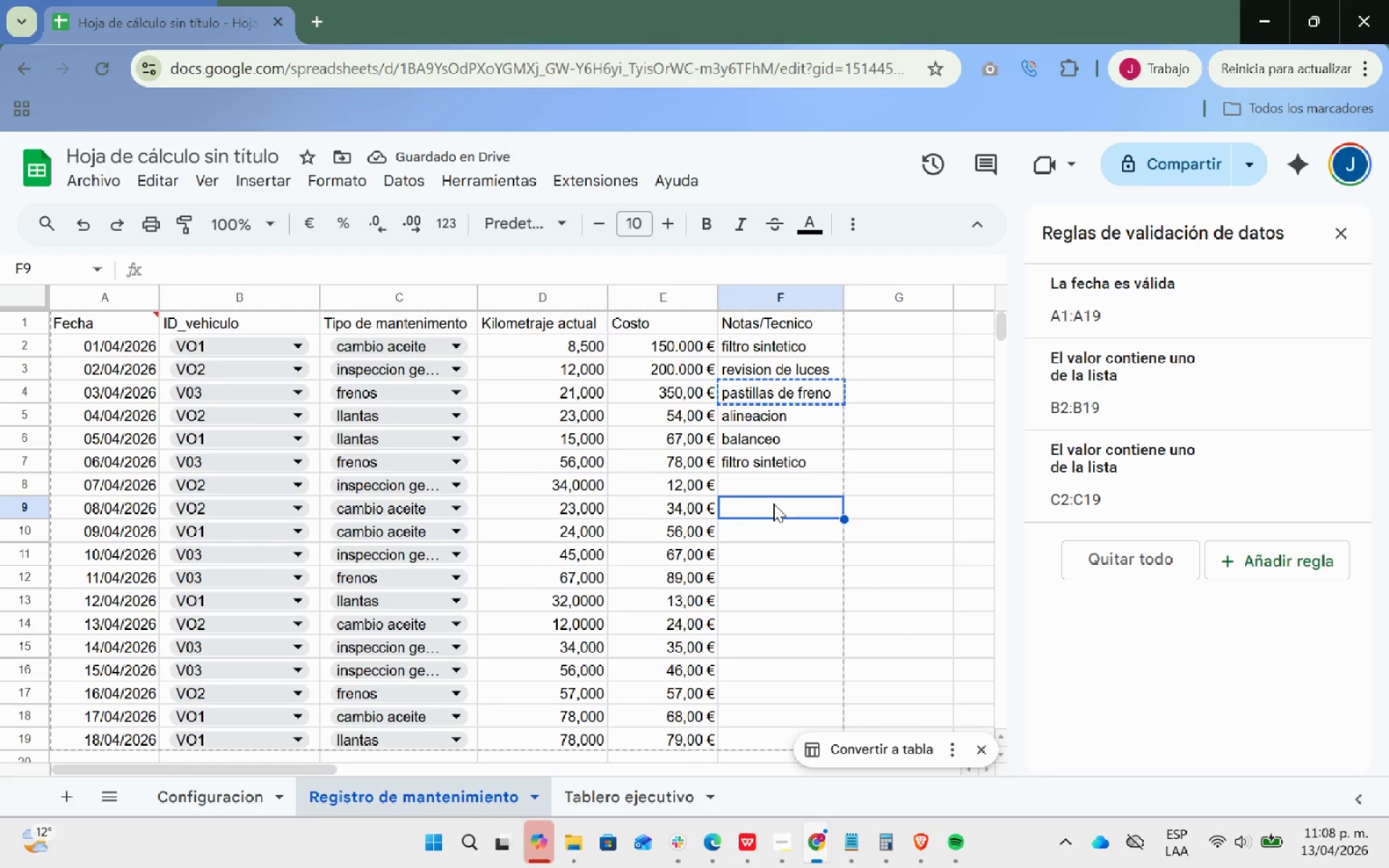 
key(Control+ControlLeft)
 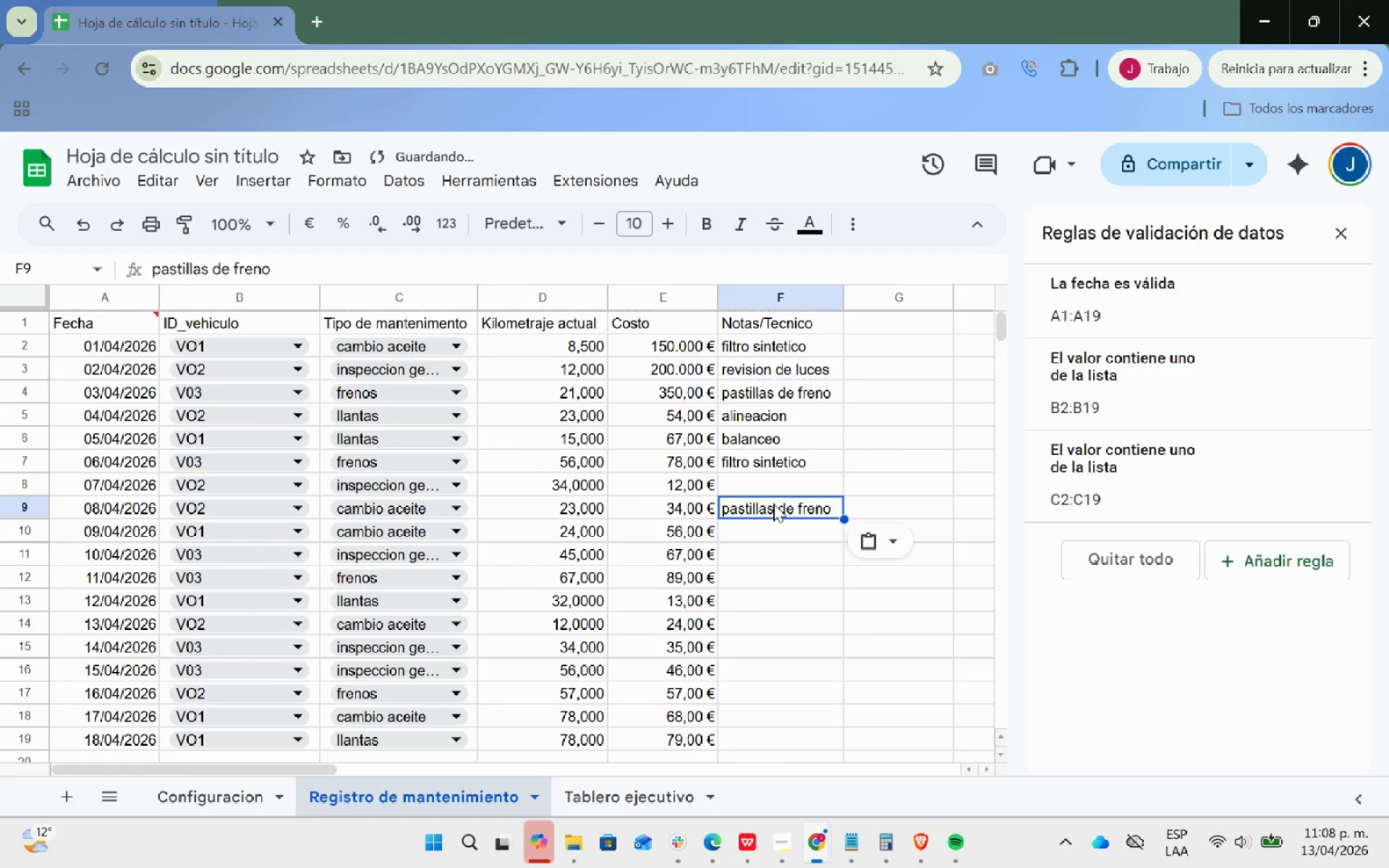 
key(Control+V)
 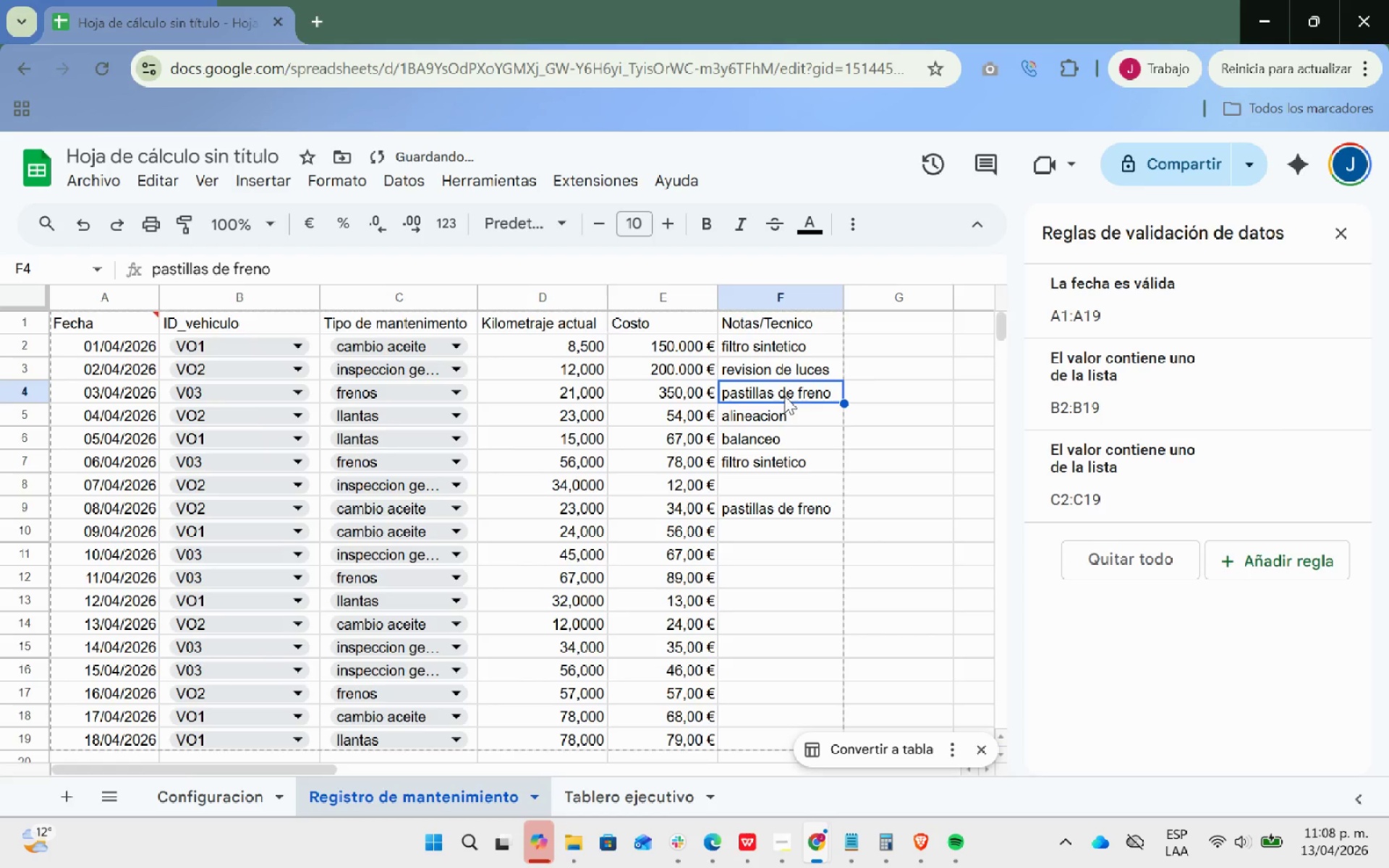 
key(Control+ControlLeft)
 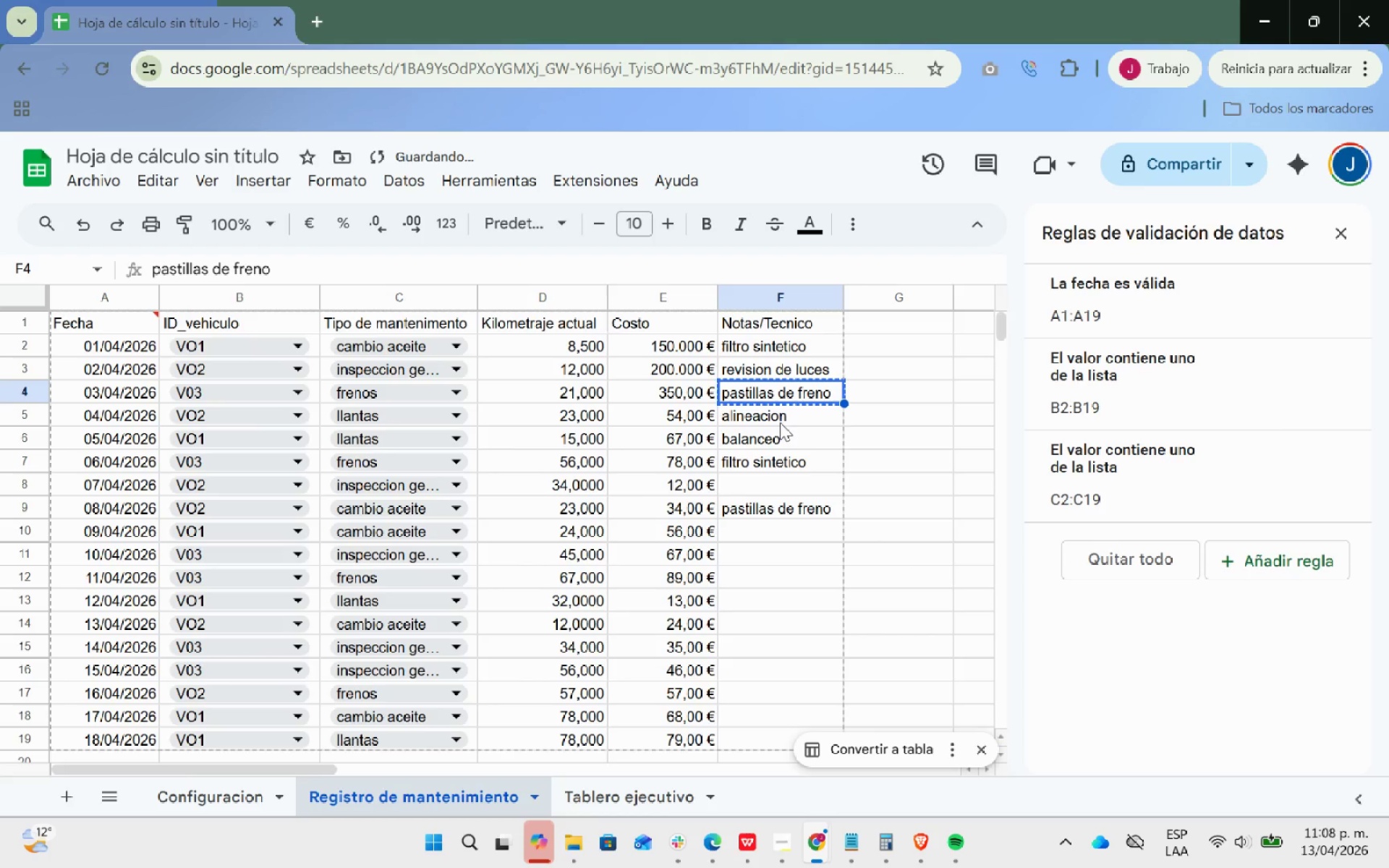 
key(Control+C)
 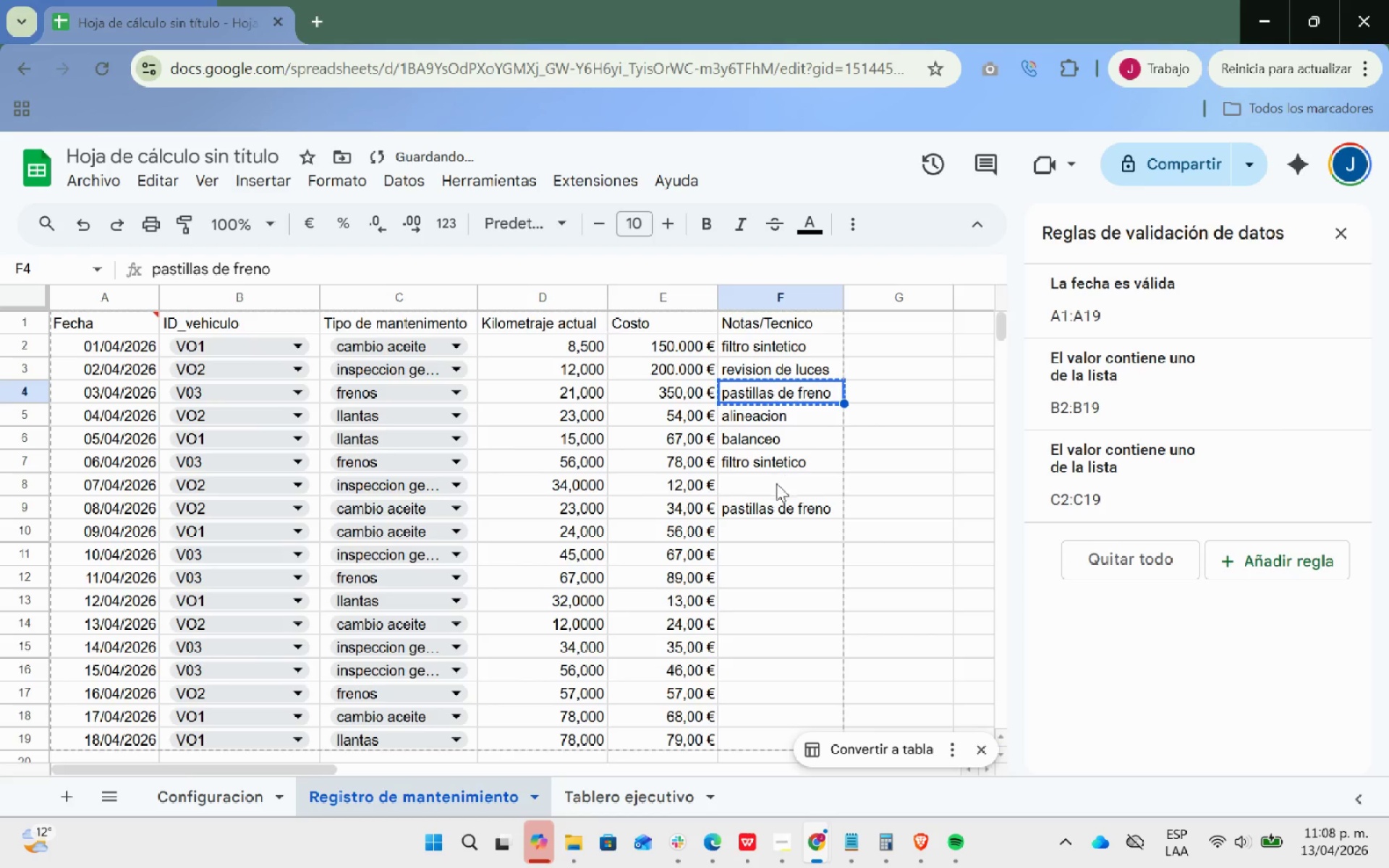 
left_click([776, 486])
 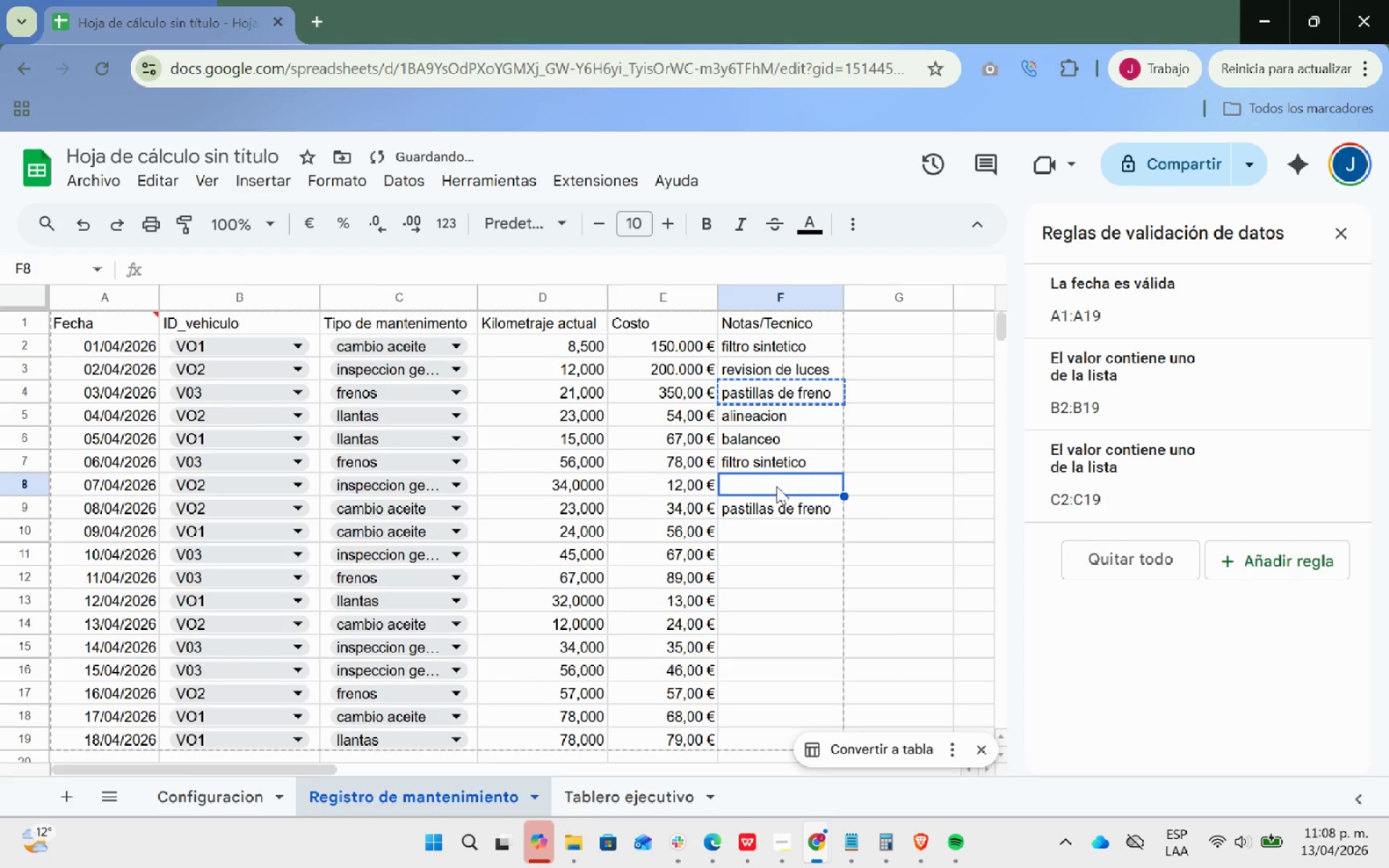 
key(Control+ControlLeft)
 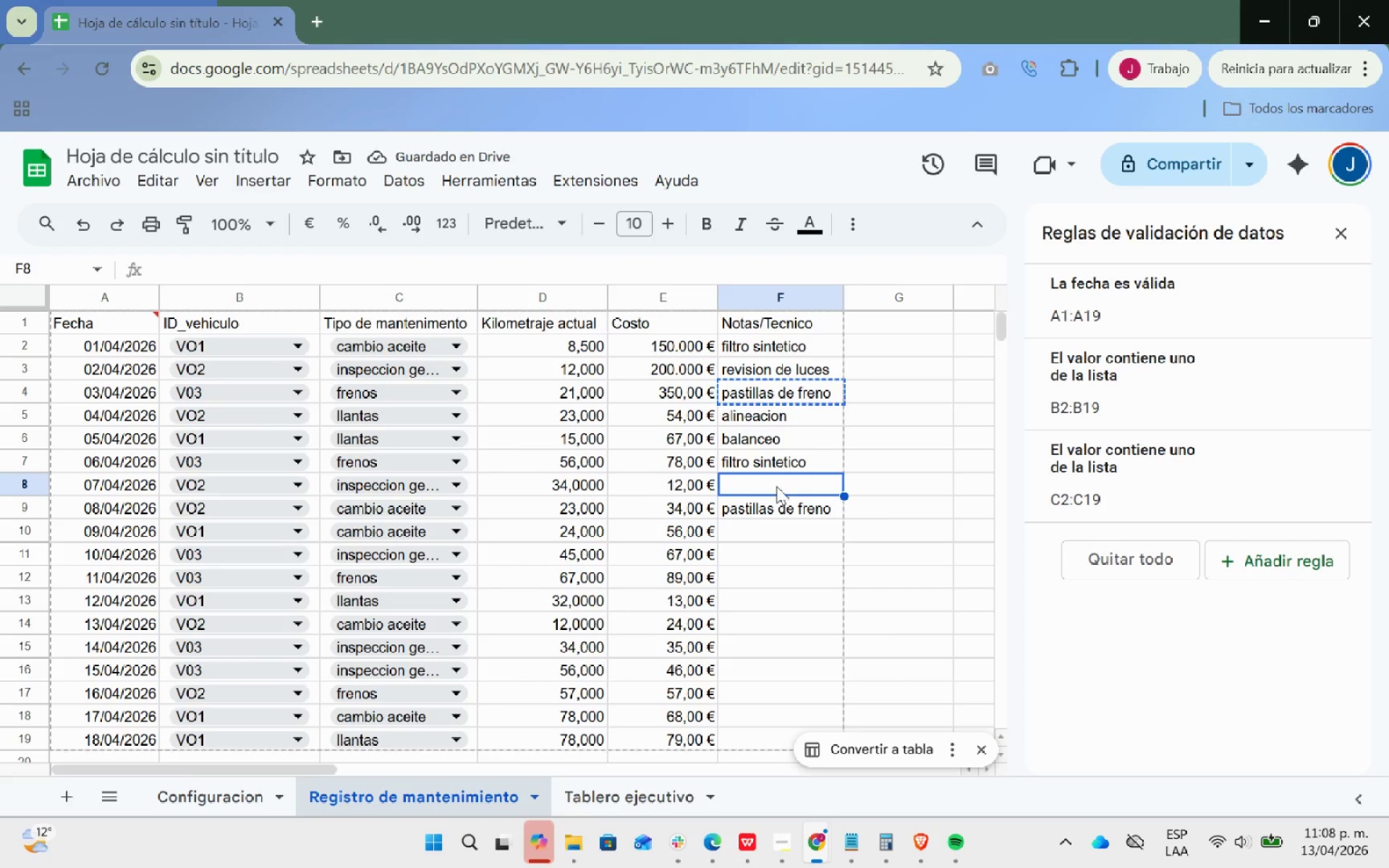 
key(Control+V)
 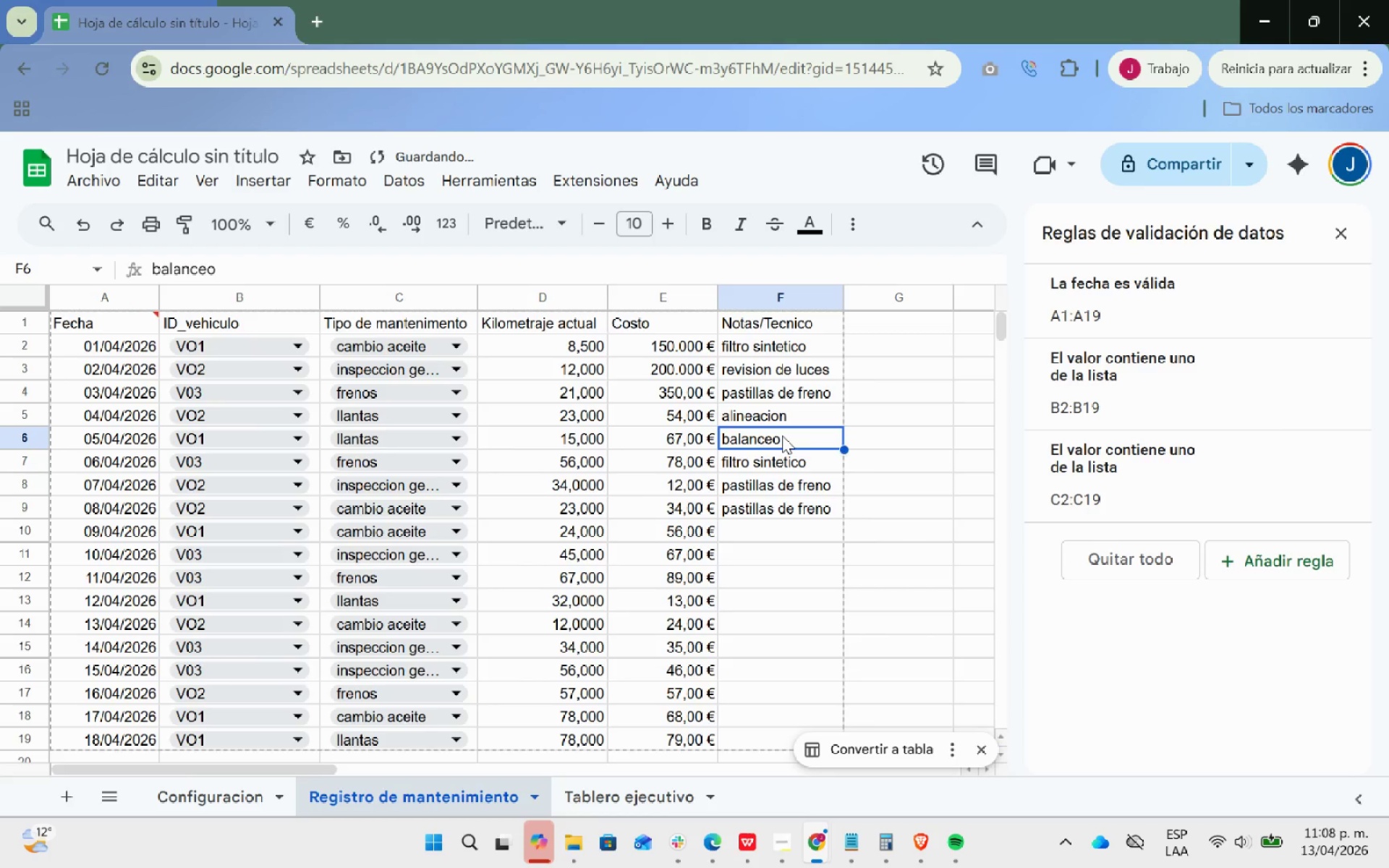 
key(Control+ControlLeft)
 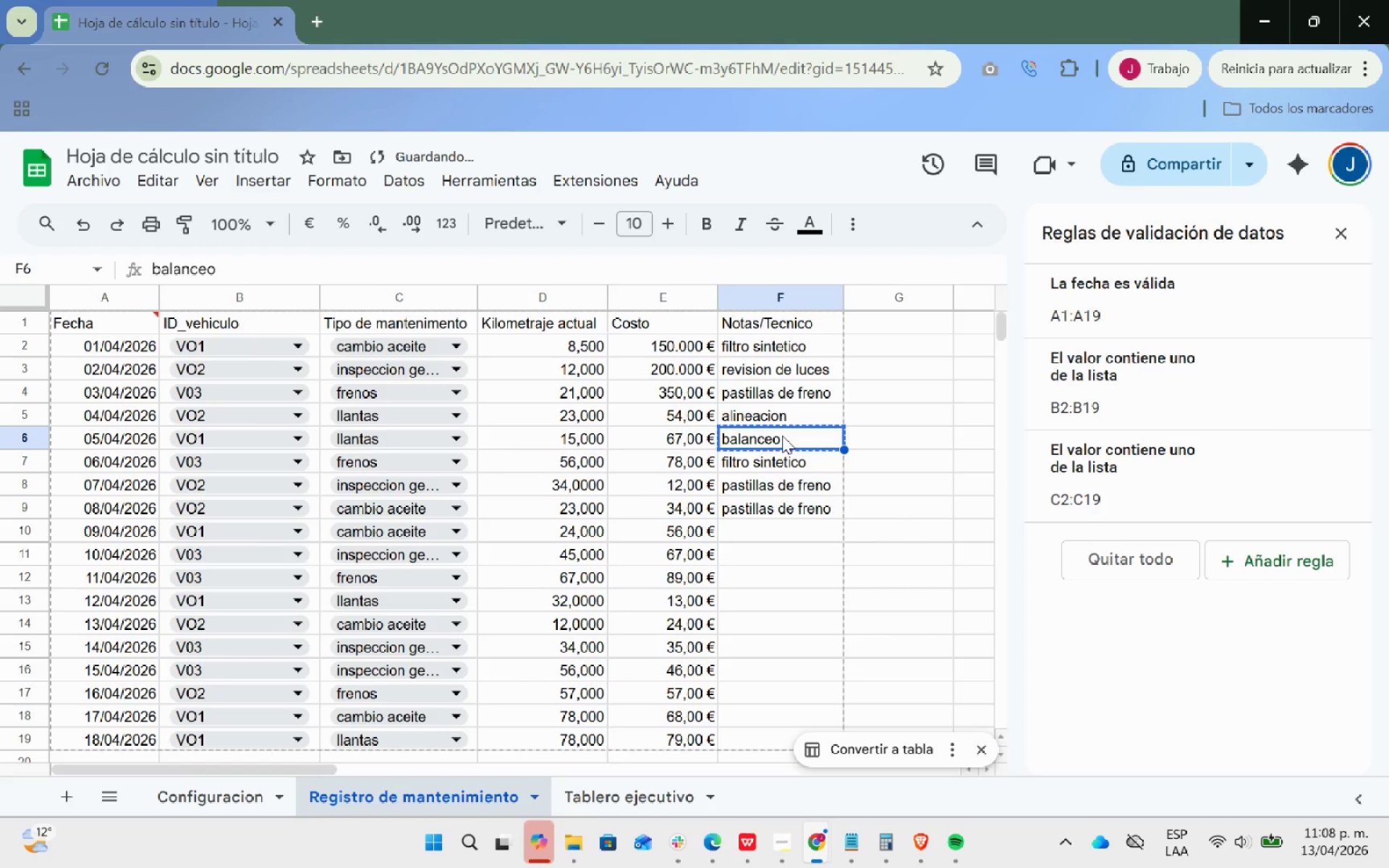 
key(Control+C)
 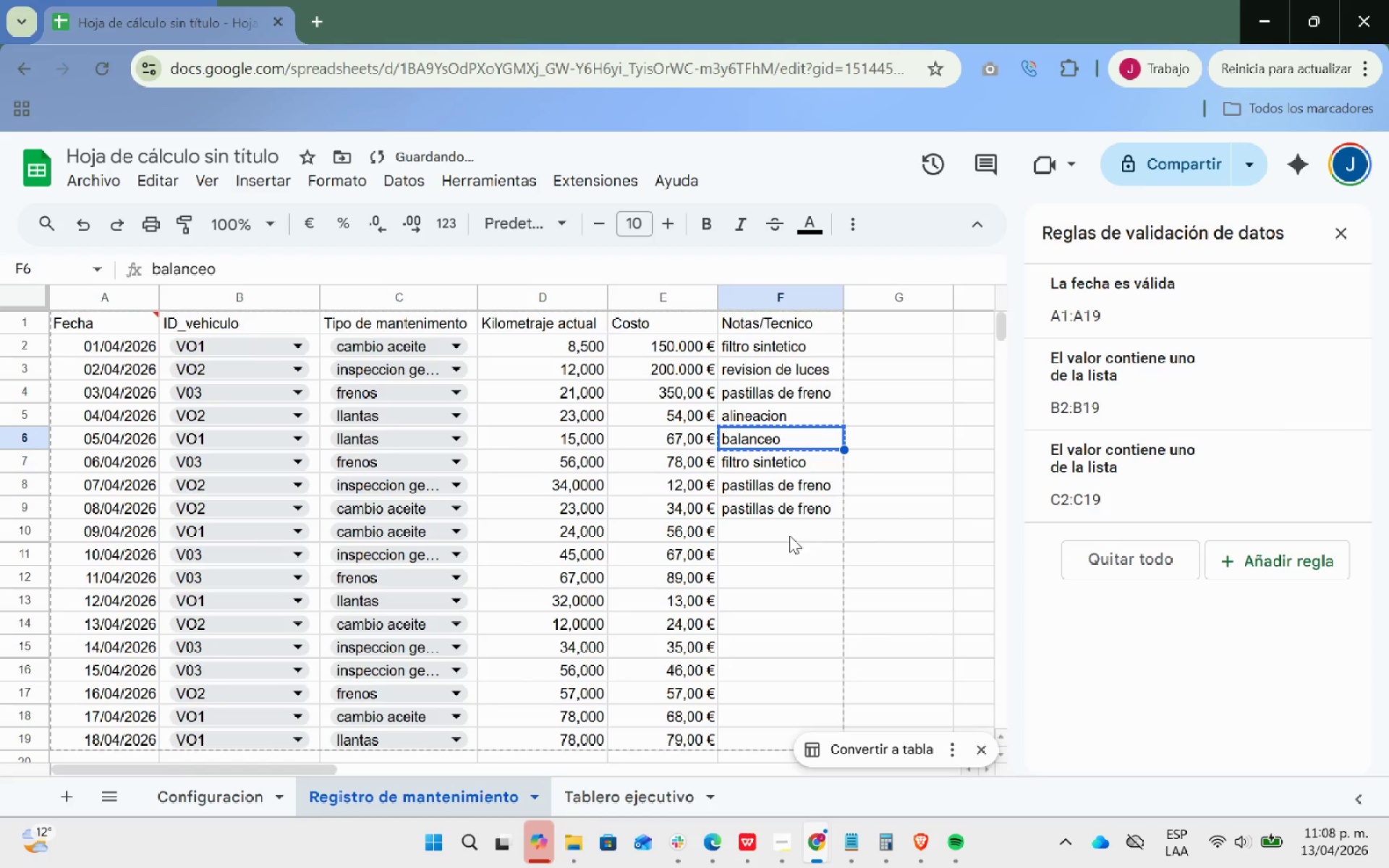 
left_click([789, 537])
 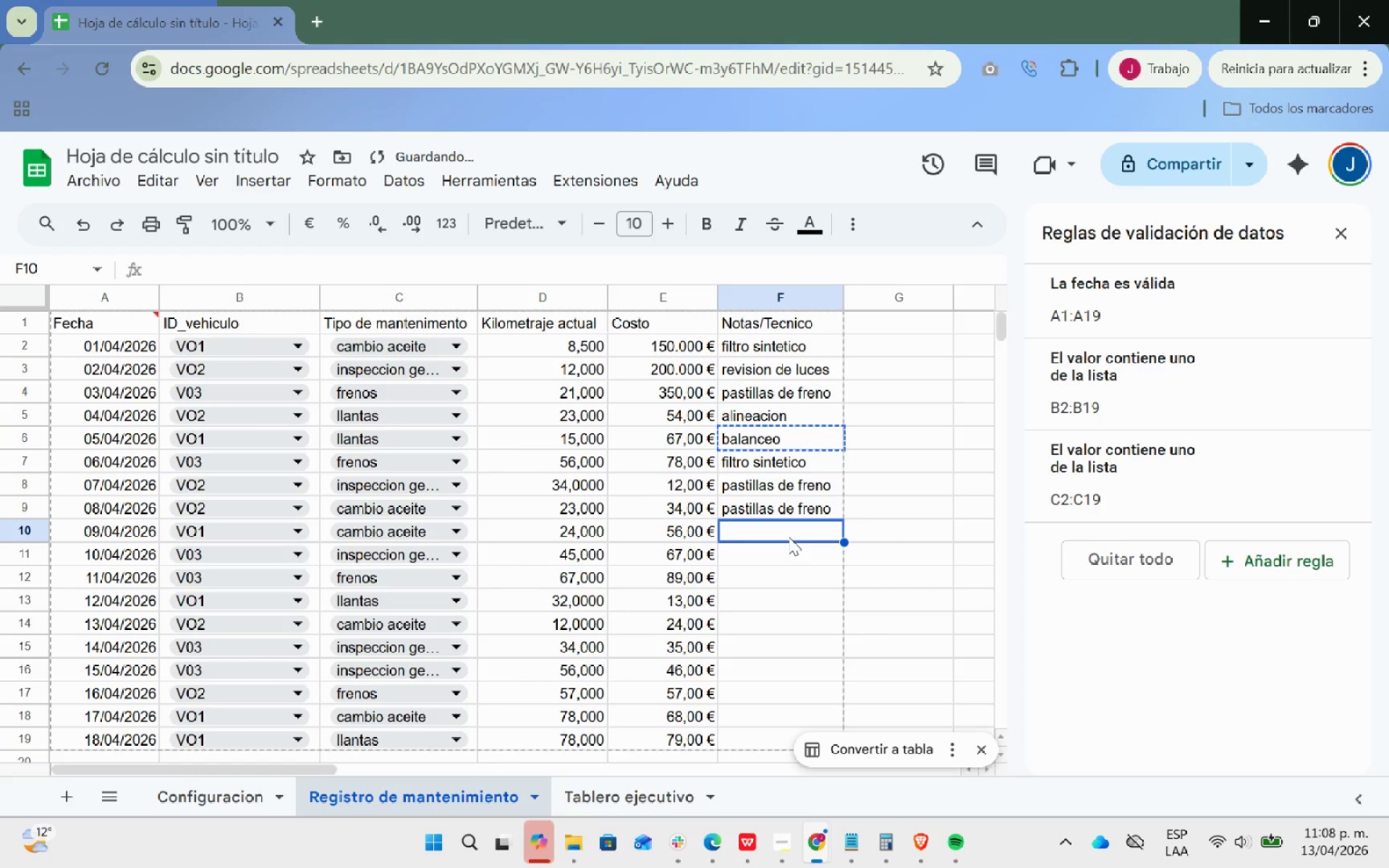 
key(Control+V)
 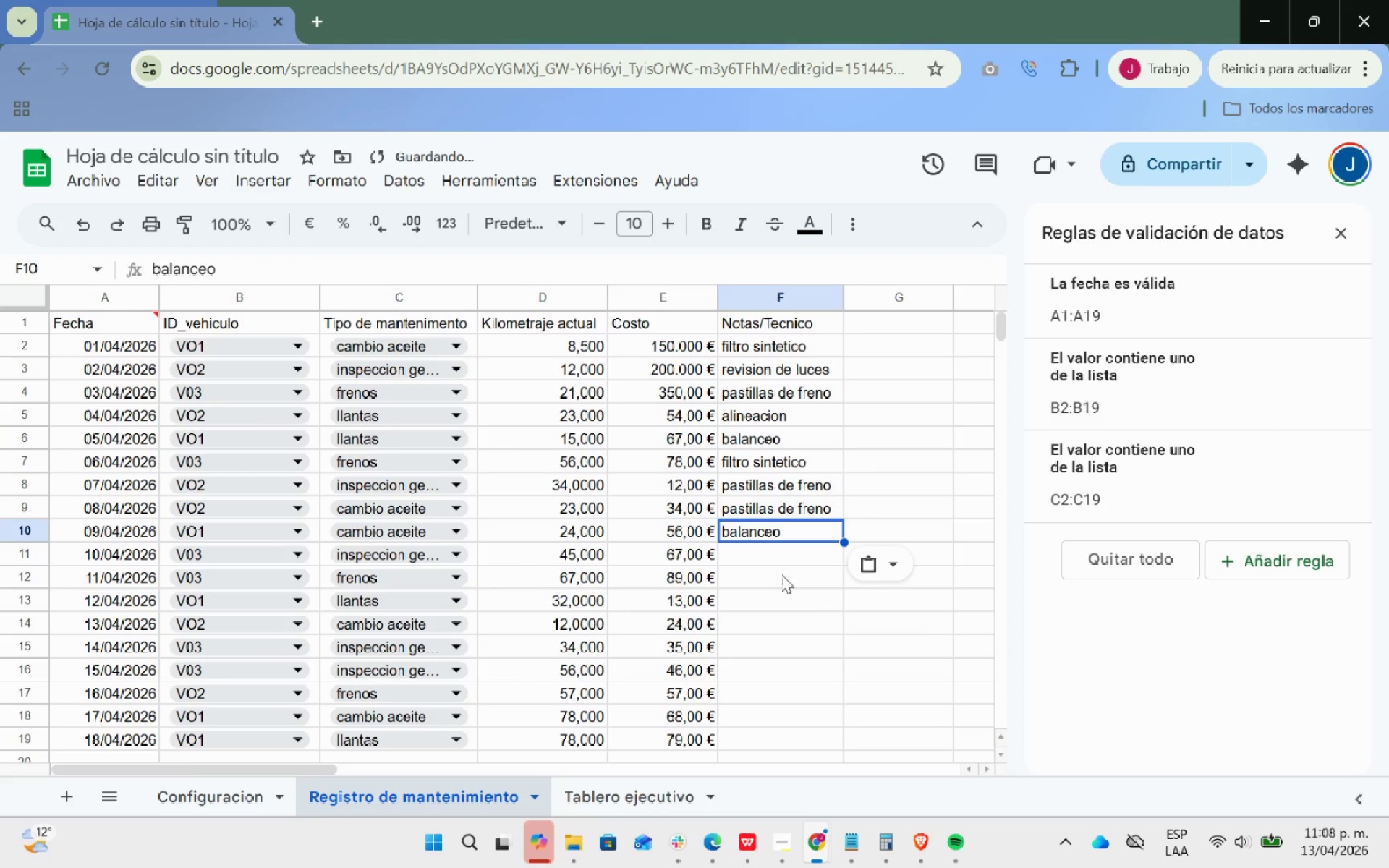 
left_click([781, 574])
 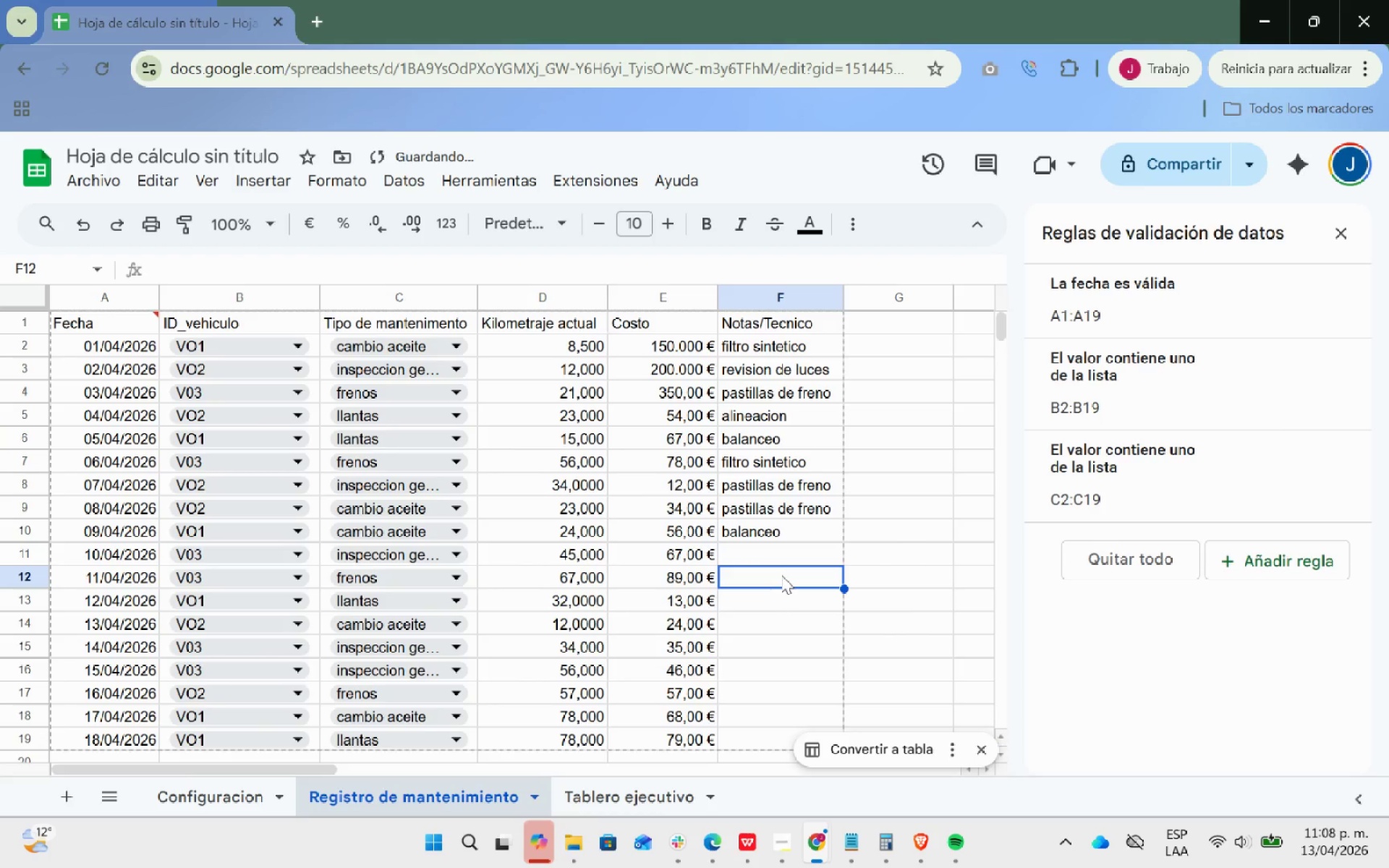 
key(Control+ControlLeft)
 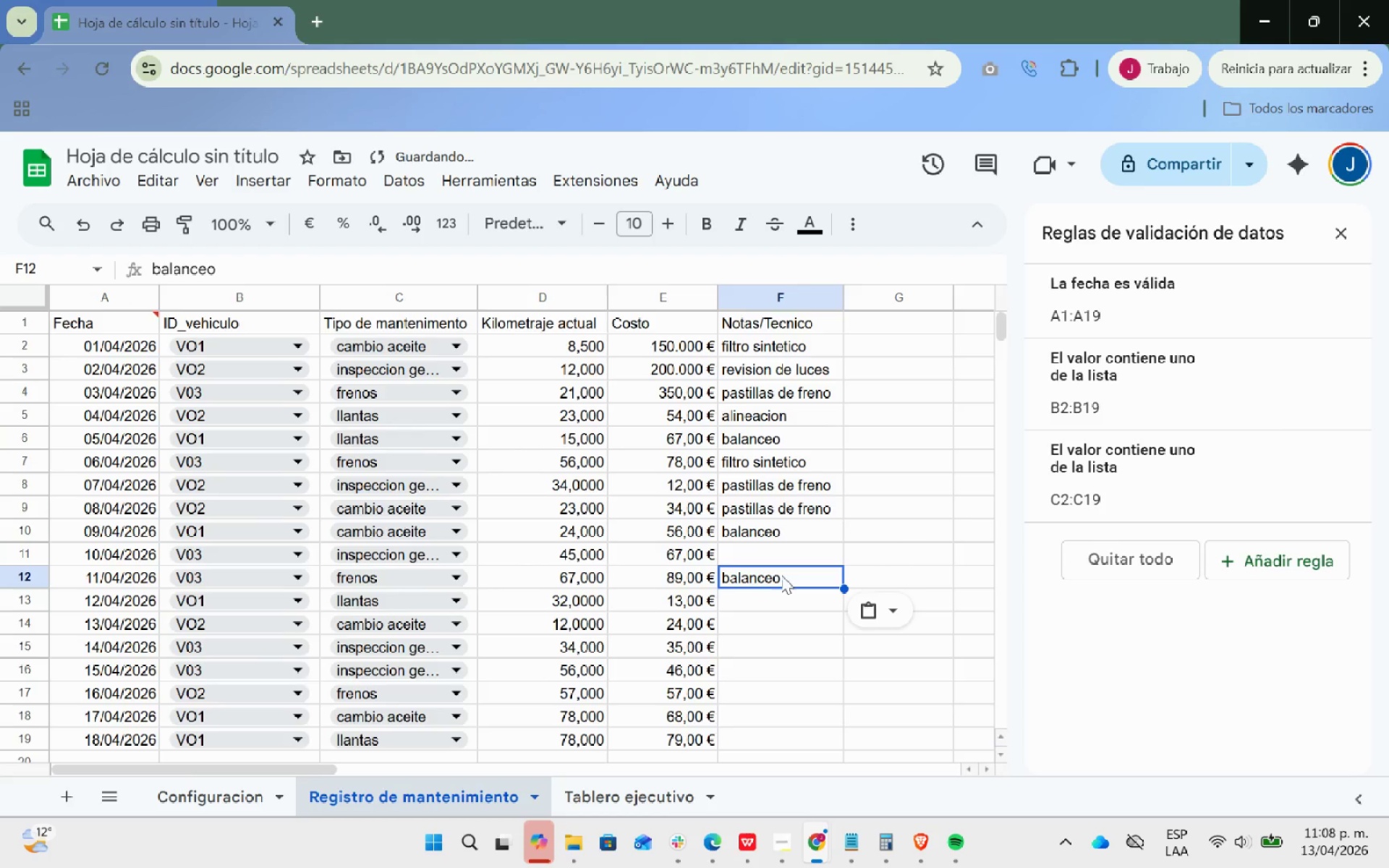 
key(Control+V)
 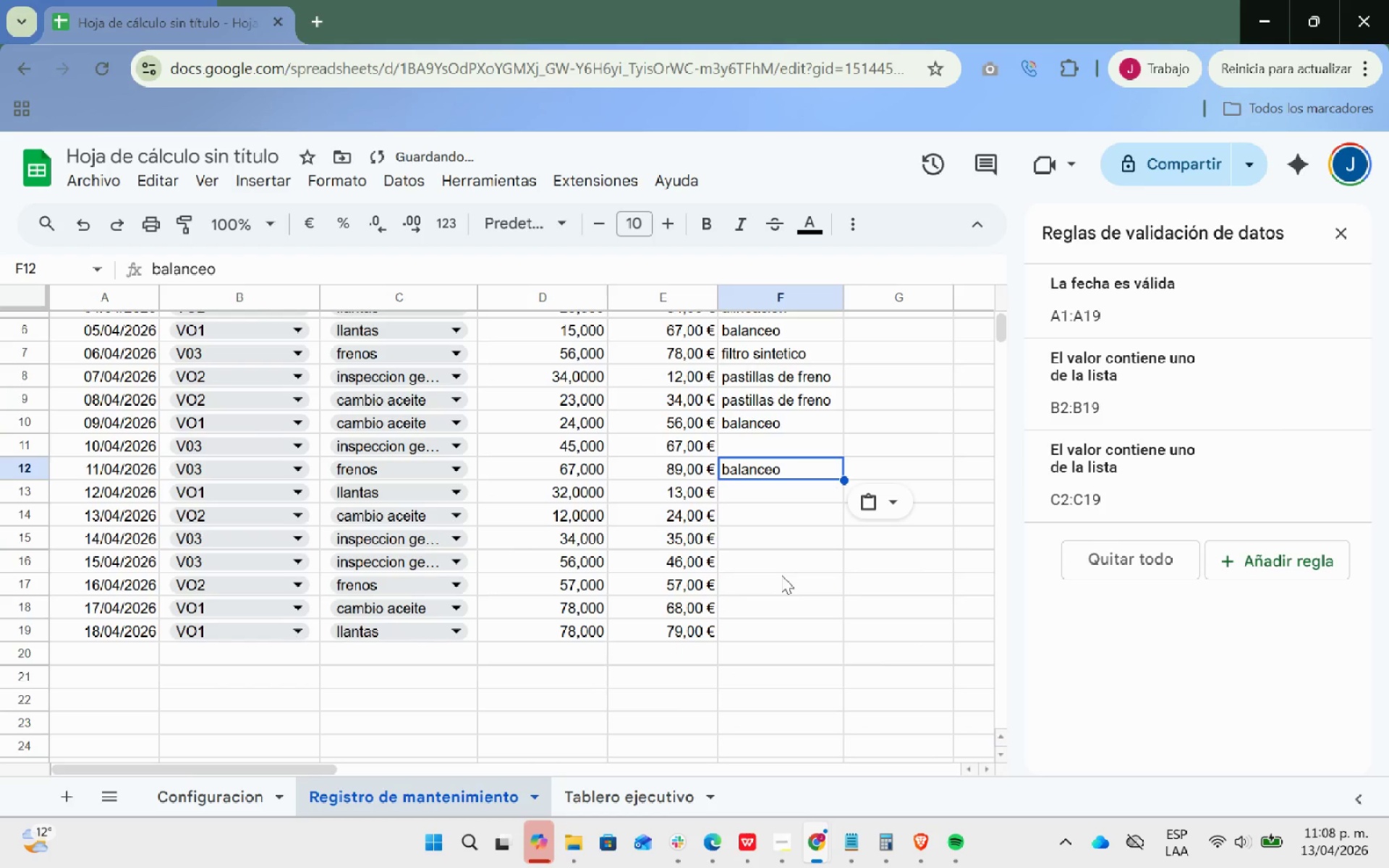 
scroll: coordinate [781, 575], scroll_direction: down, amount: 1.0
 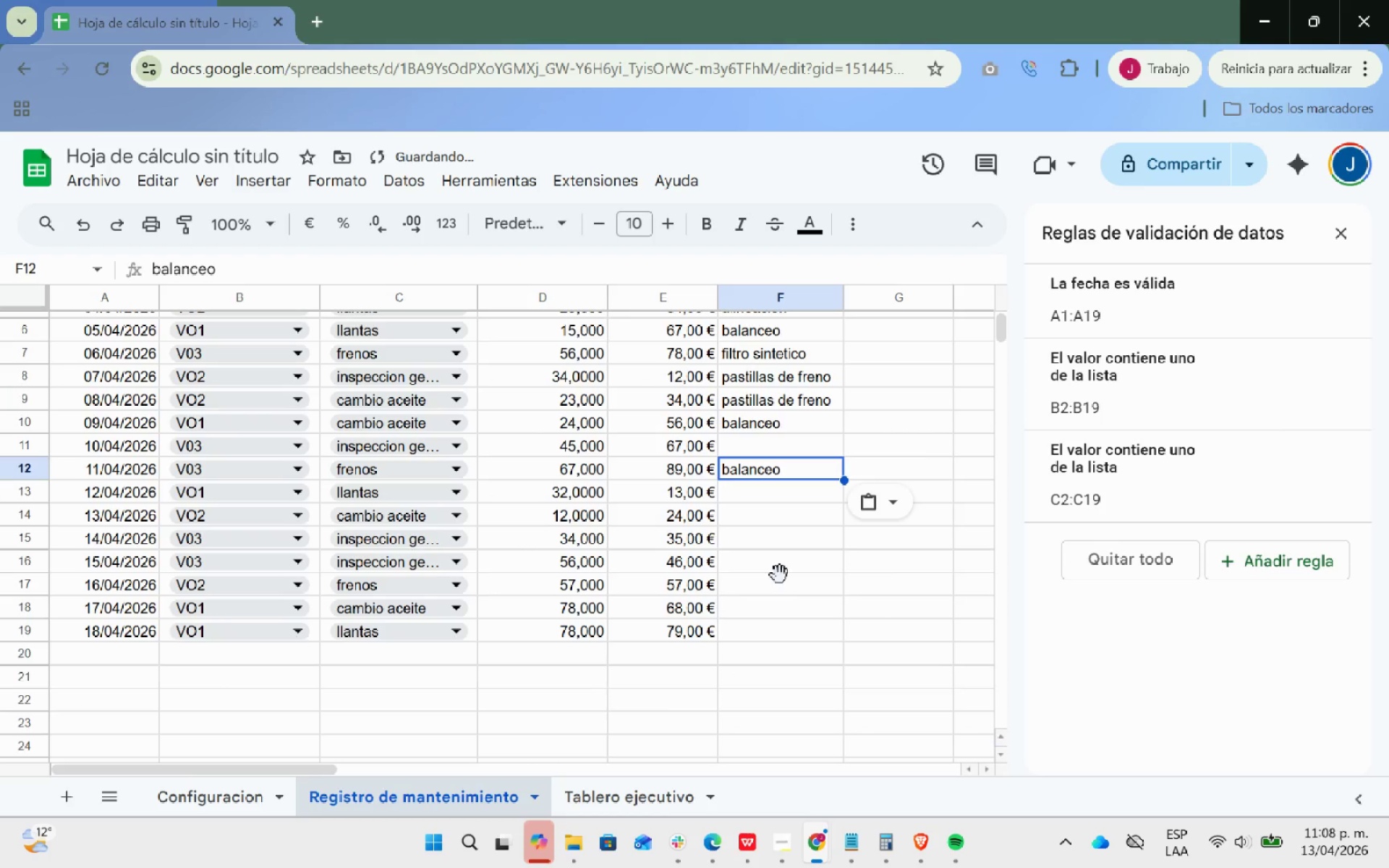 
left_click([780, 575])
 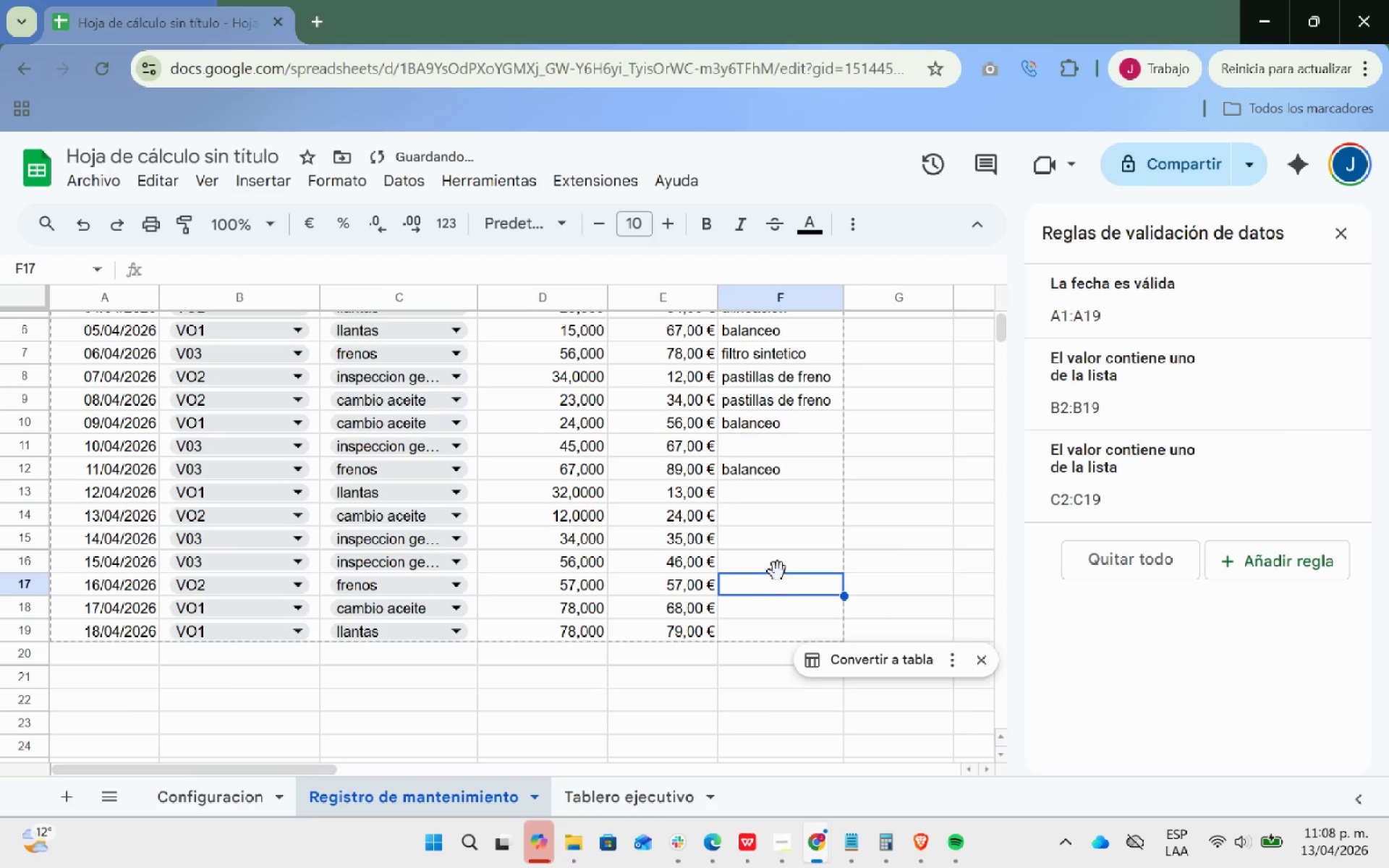 
key(Control+ControlLeft)
 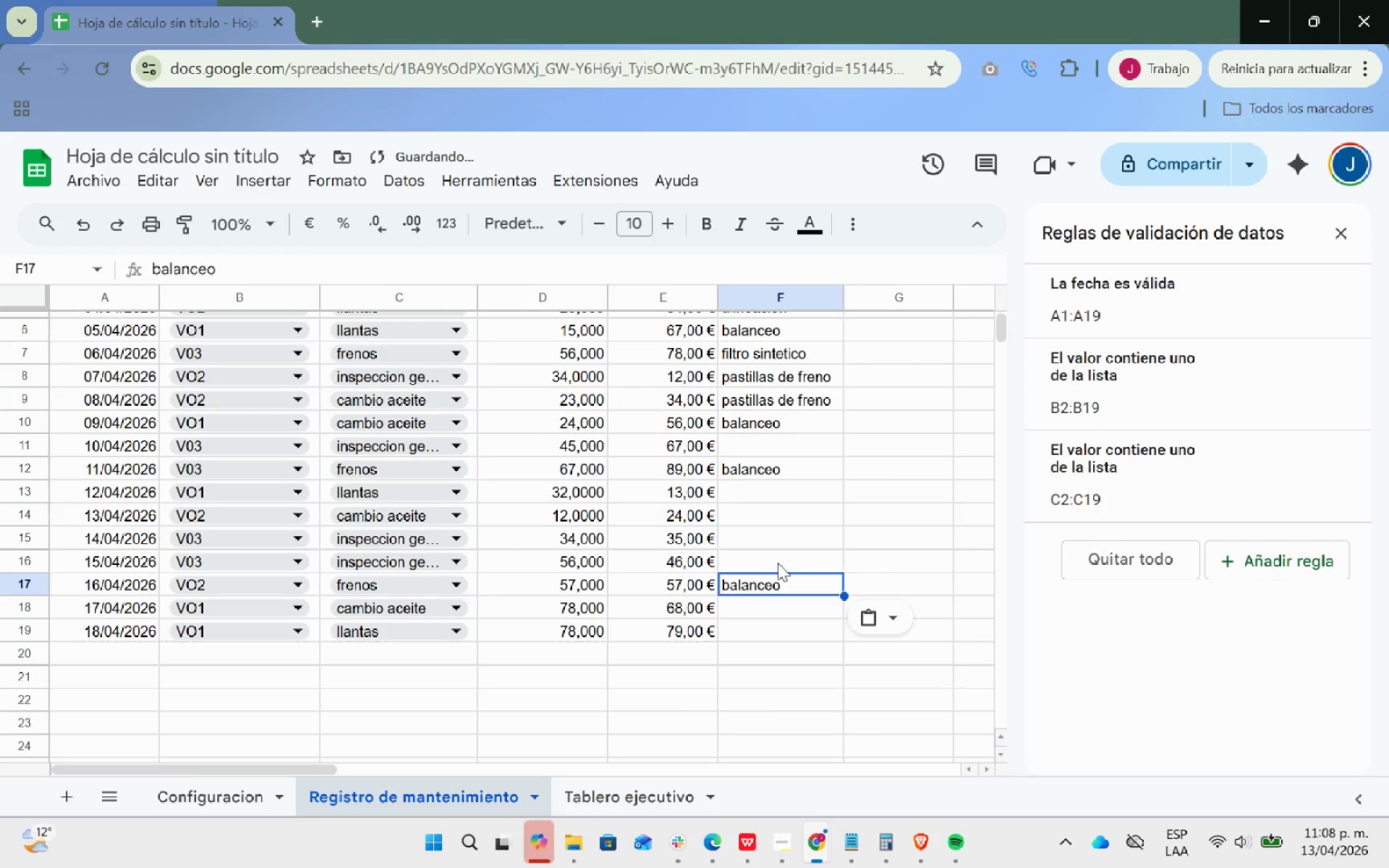 
key(Control+V)
 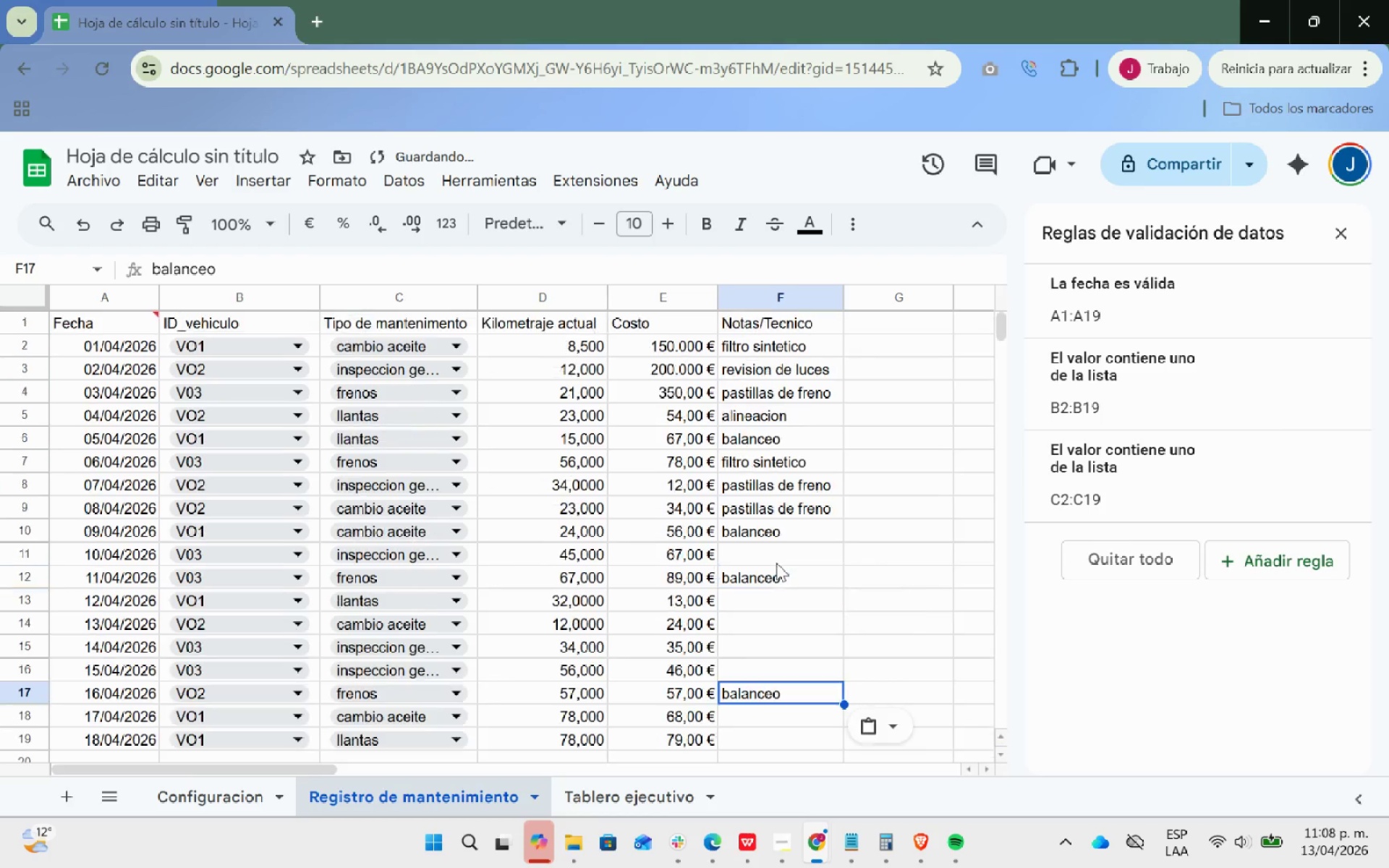 
scroll: coordinate [776, 563], scroll_direction: up, amount: 2.0
 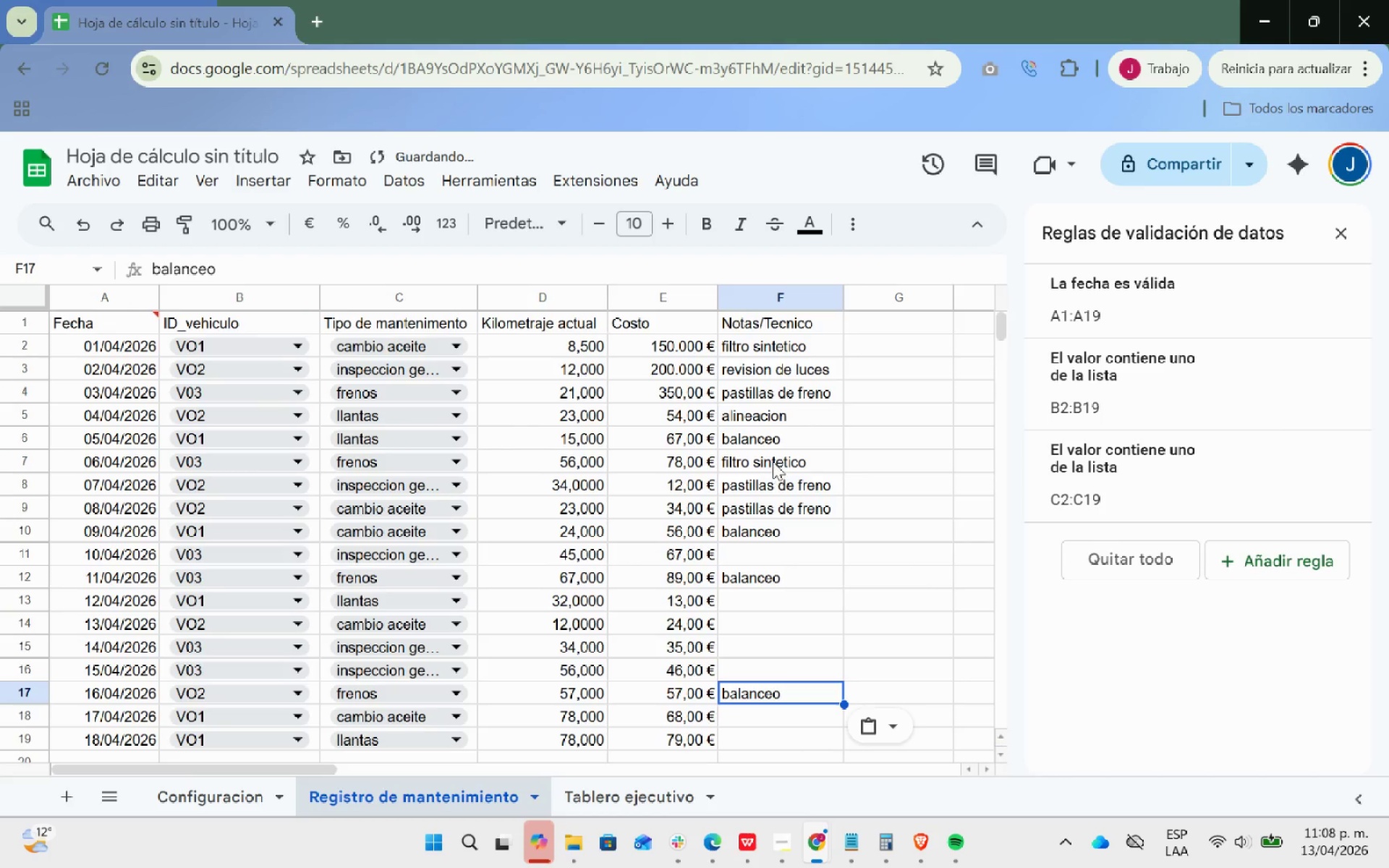 
key(Control+ControlLeft)
 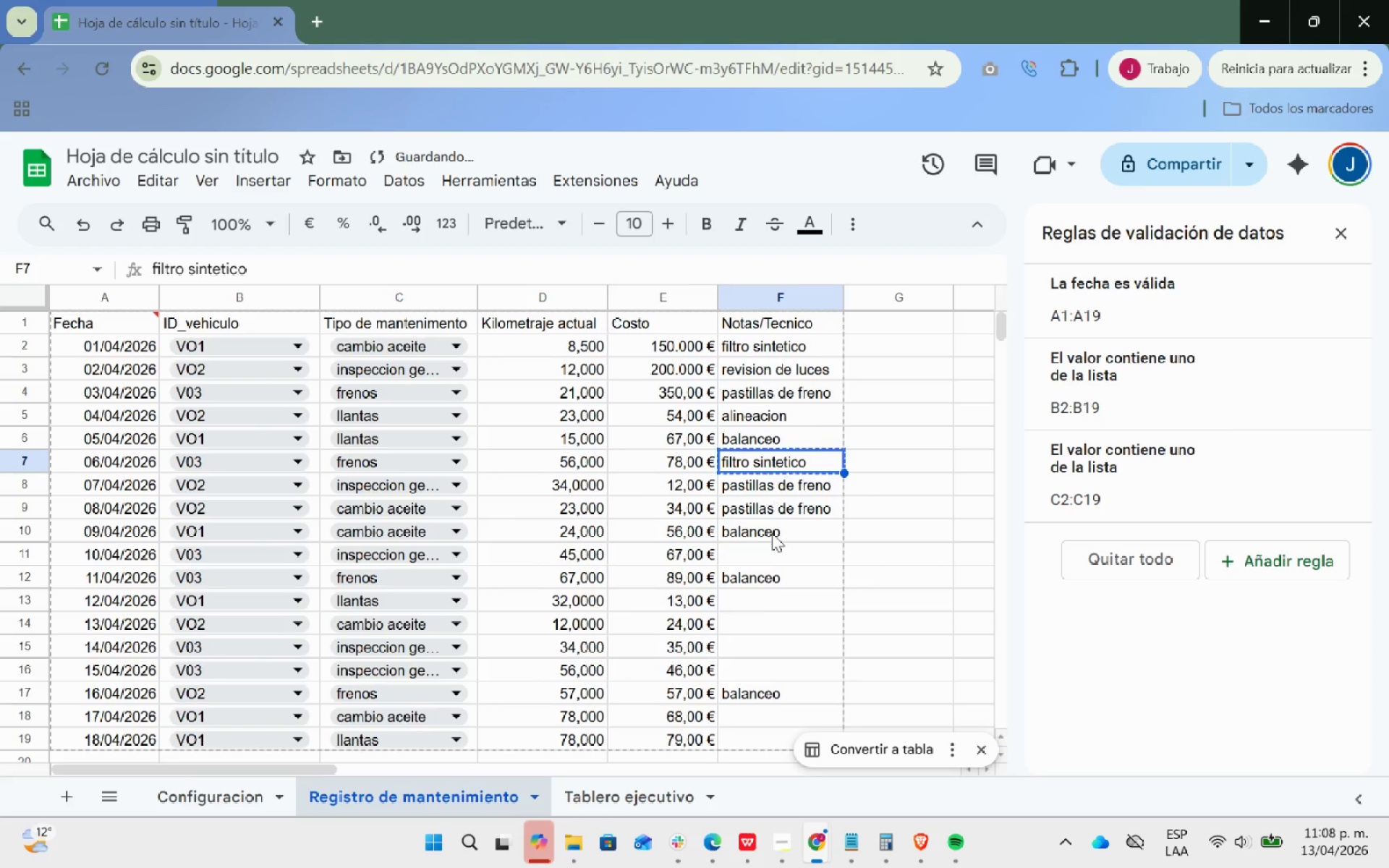 
key(Control+C)
 